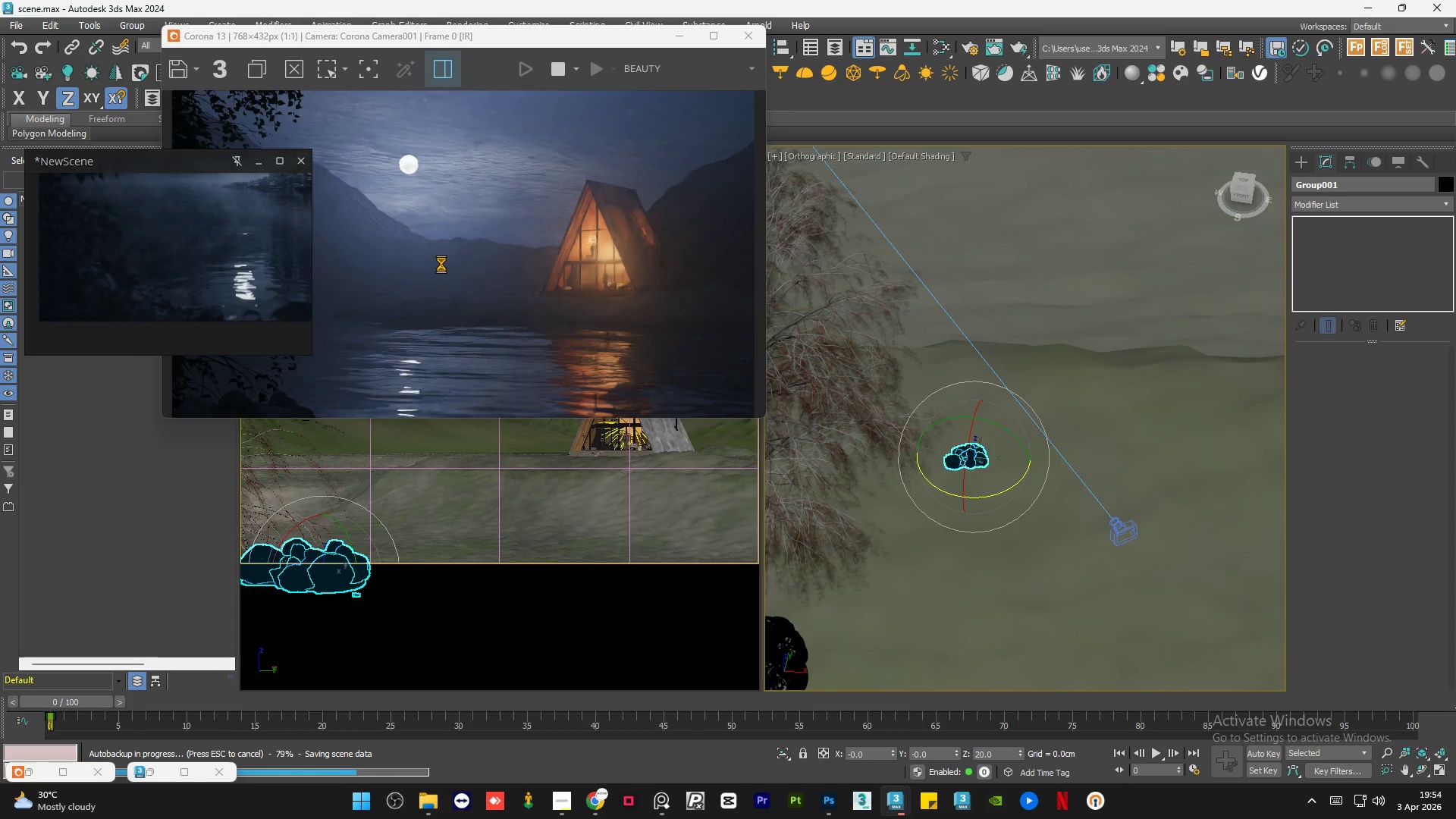 
mouse_move([458, 238])
 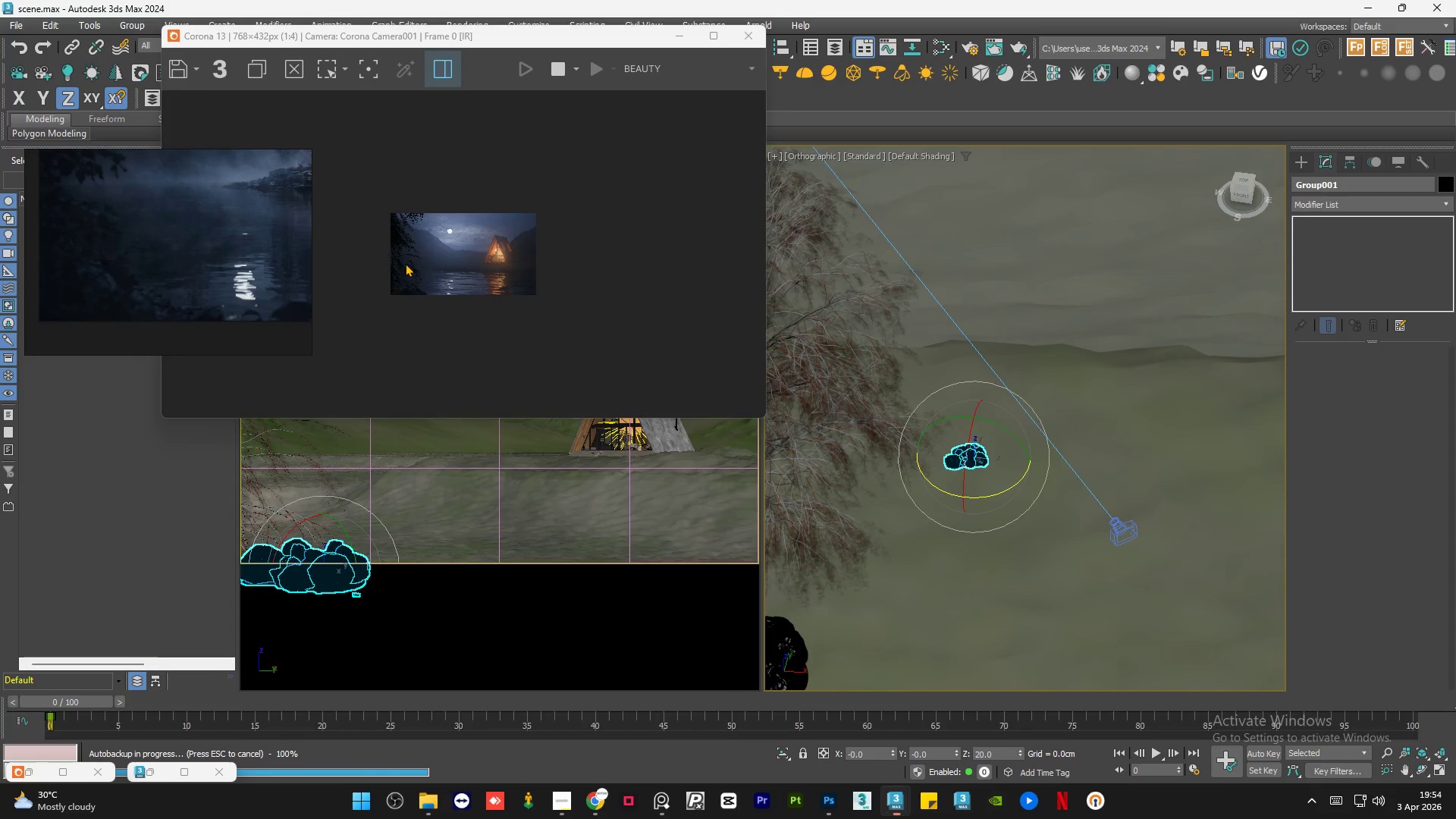 
scroll: coordinate [412, 287], scroll_direction: up, amount: 2.0
 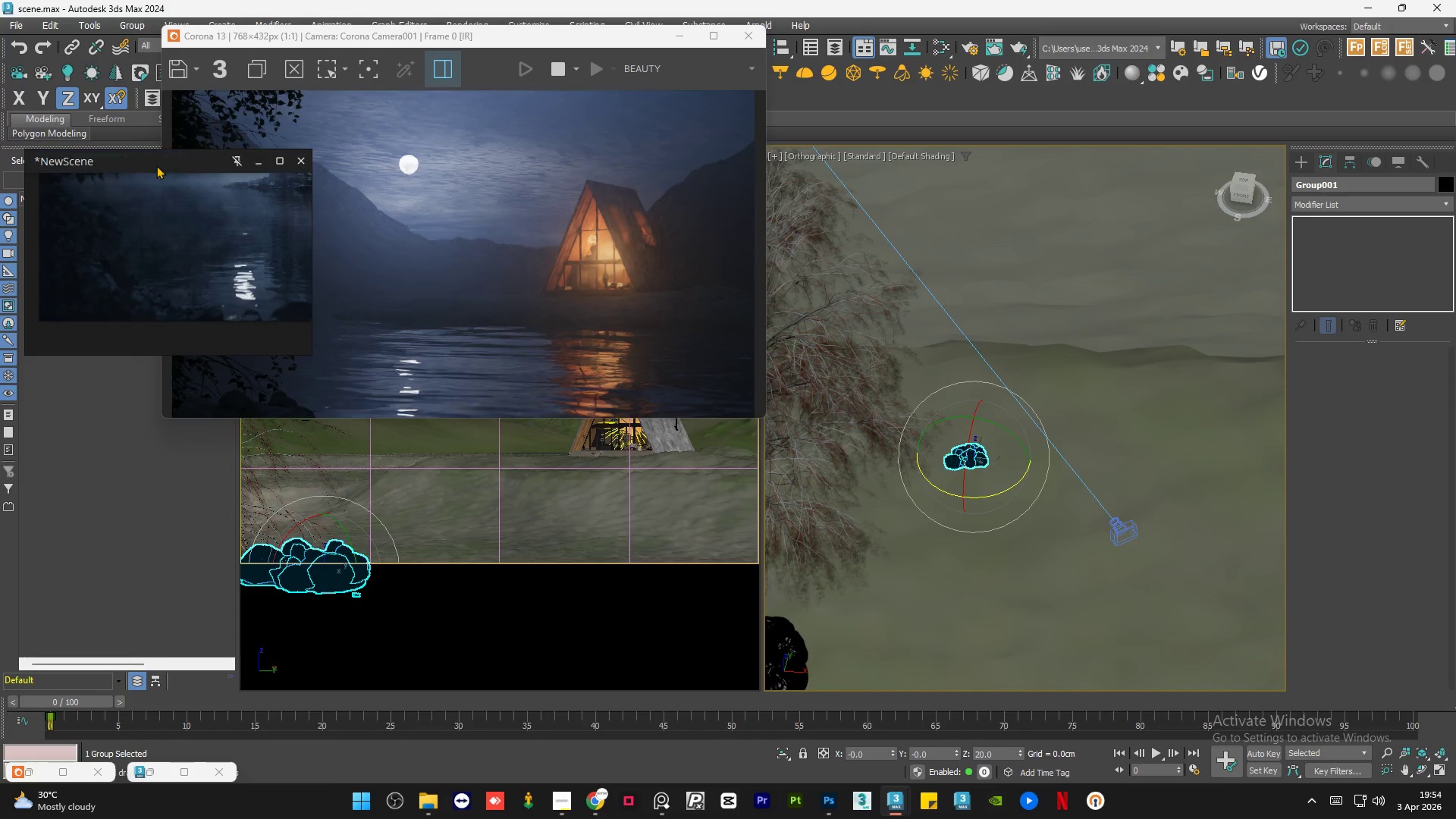 
left_click_drag(start_coordinate=[155, 165], to_coordinate=[916, 104])
 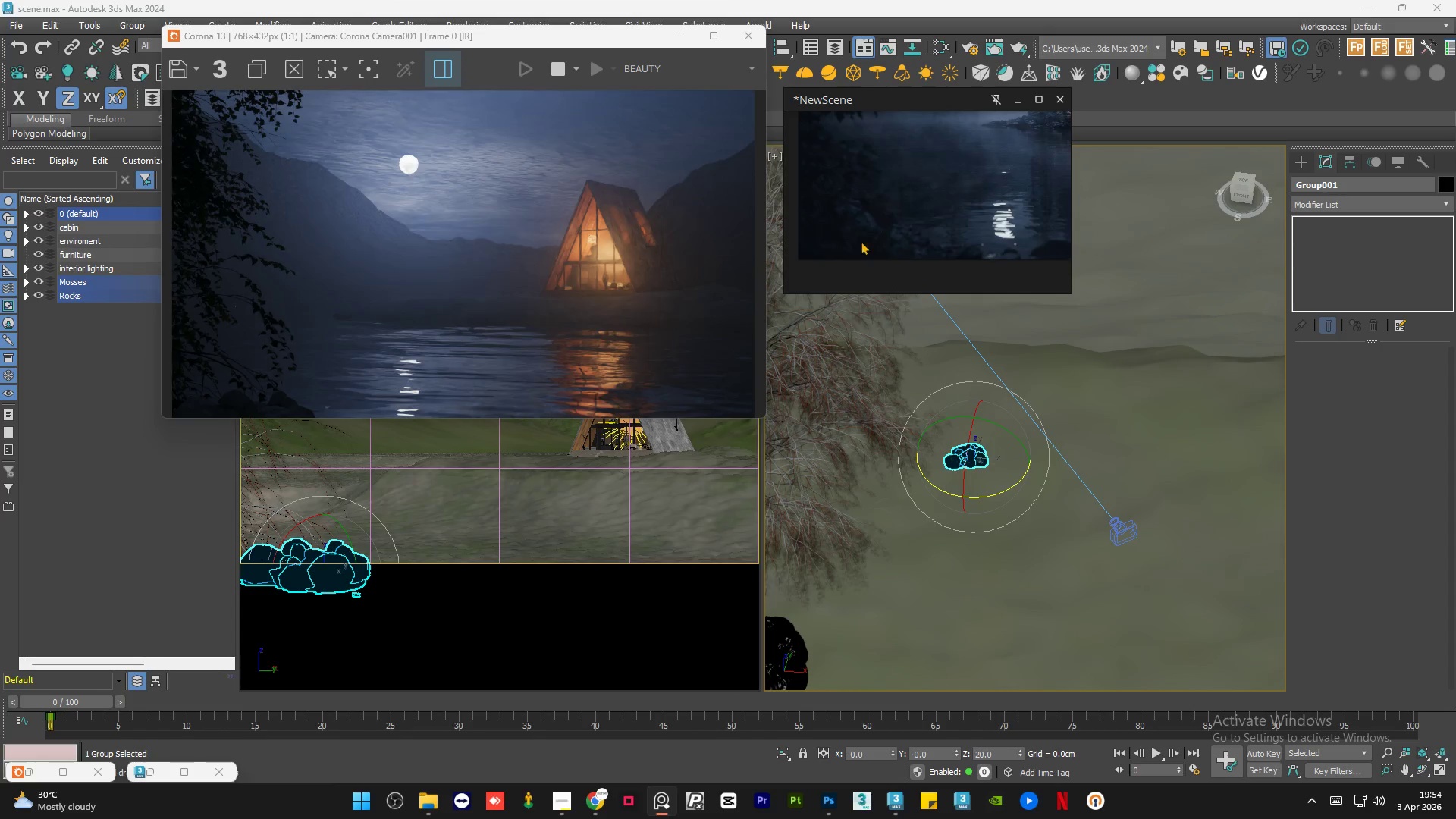 
scroll: coordinate [857, 261], scroll_direction: down, amount: 4.0
 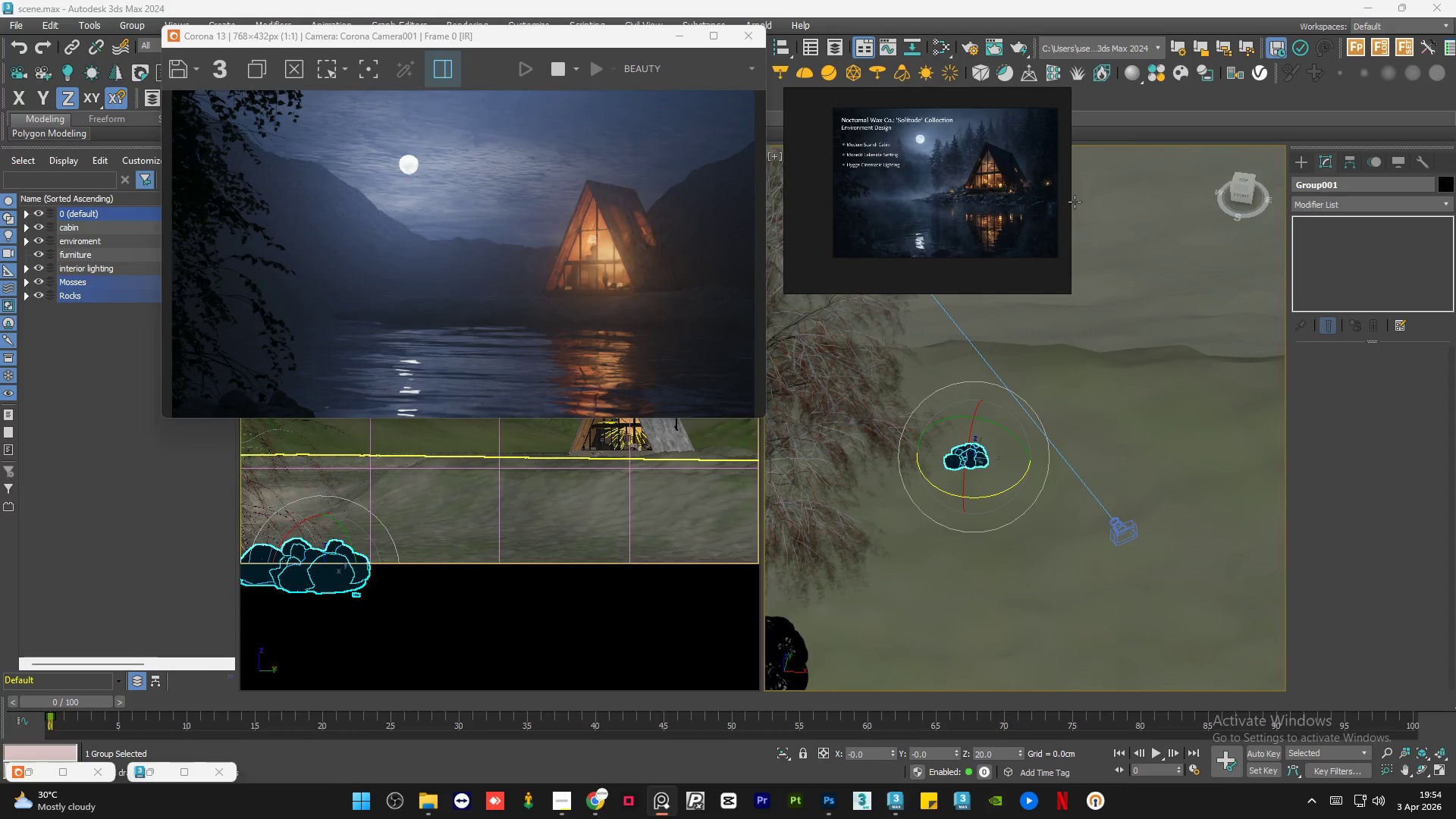 
left_click_drag(start_coordinate=[1071, 202], to_coordinate=[1171, 219])
 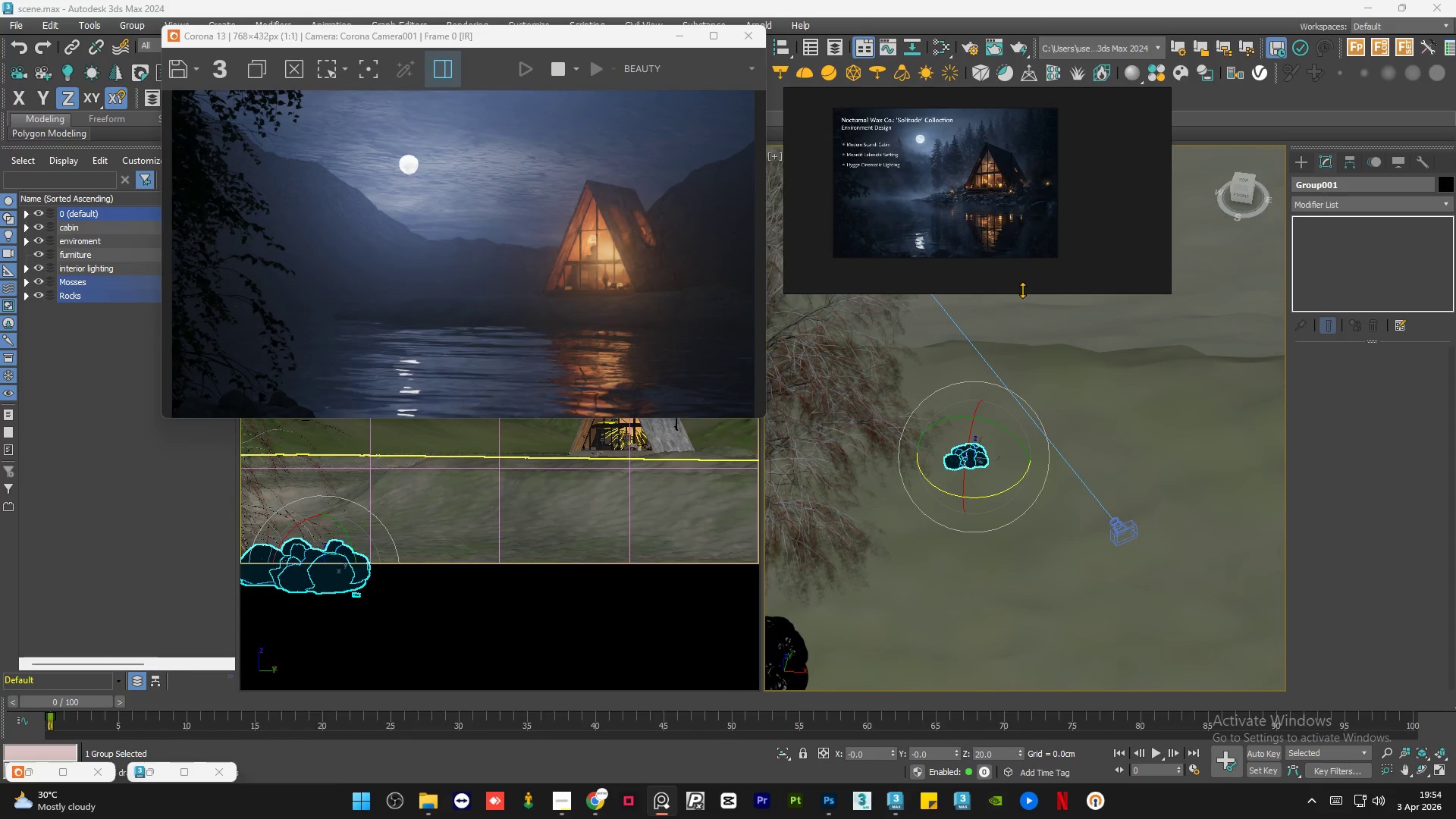 
left_click_drag(start_coordinate=[1022, 290], to_coordinate=[1012, 331])
 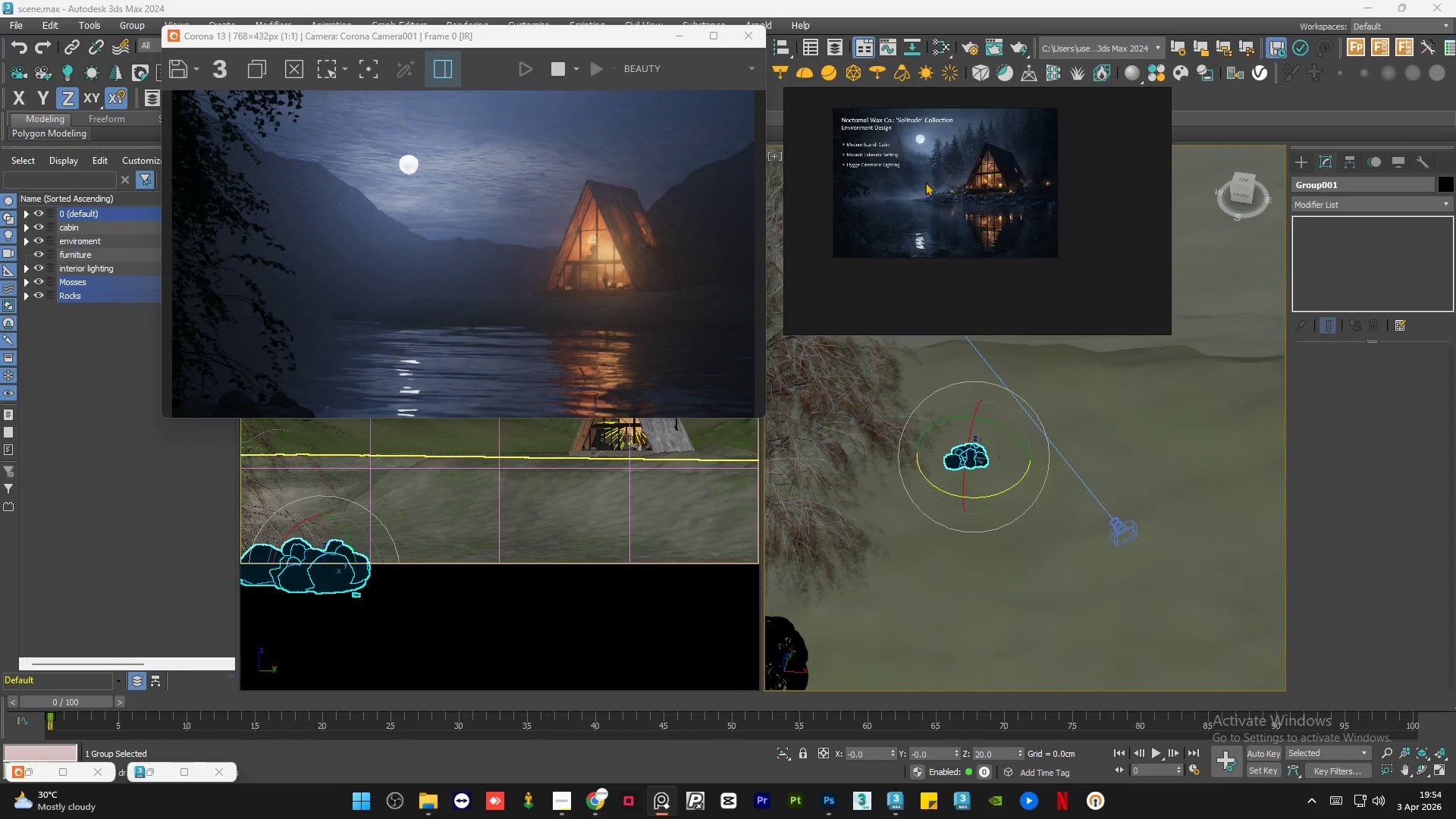 
scroll: coordinate [905, 158], scroll_direction: up, amount: 2.0
 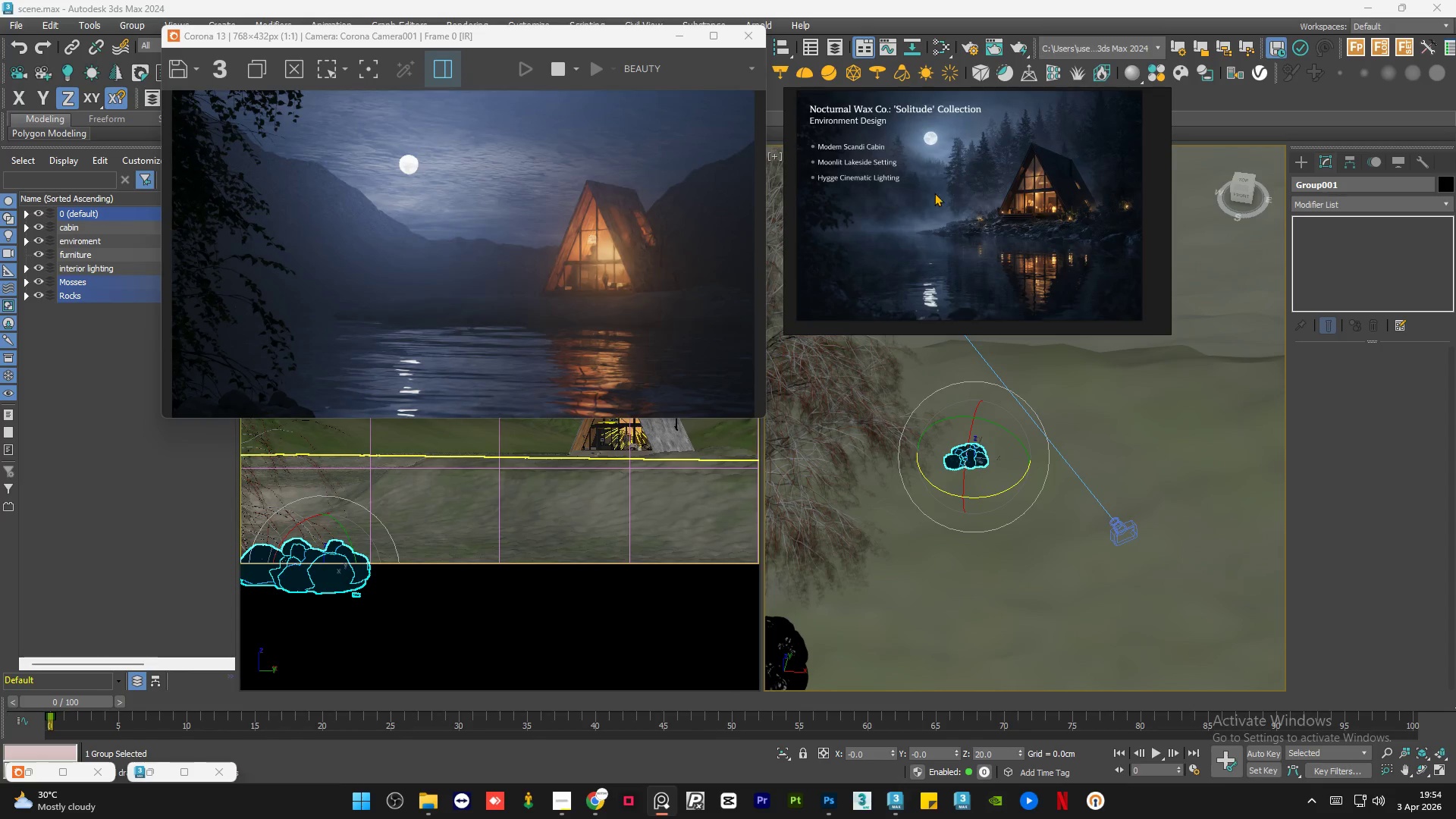 
mouse_move([1025, 526])
 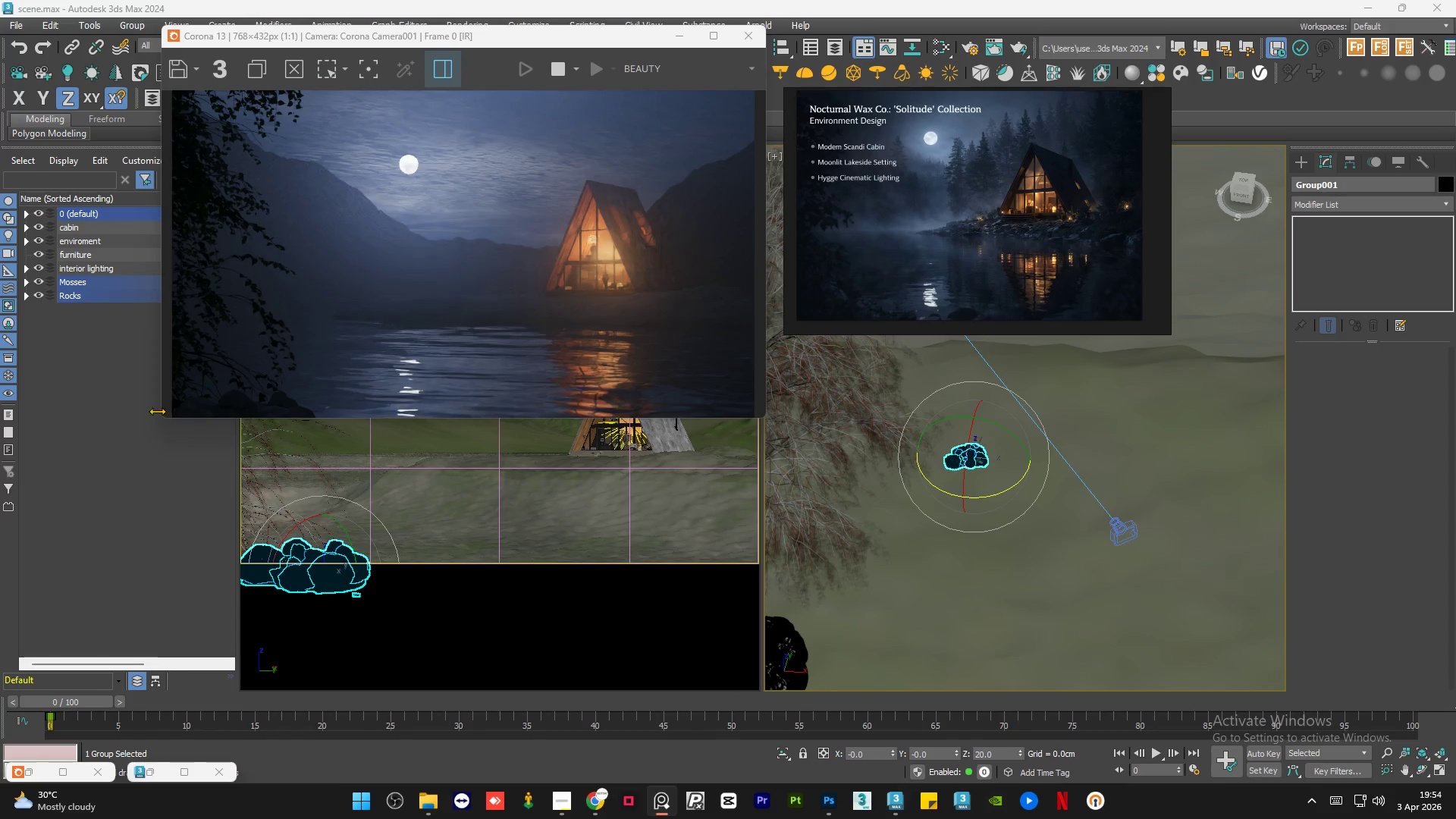 
scroll: coordinate [196, 408], scroll_direction: up, amount: 1.0
 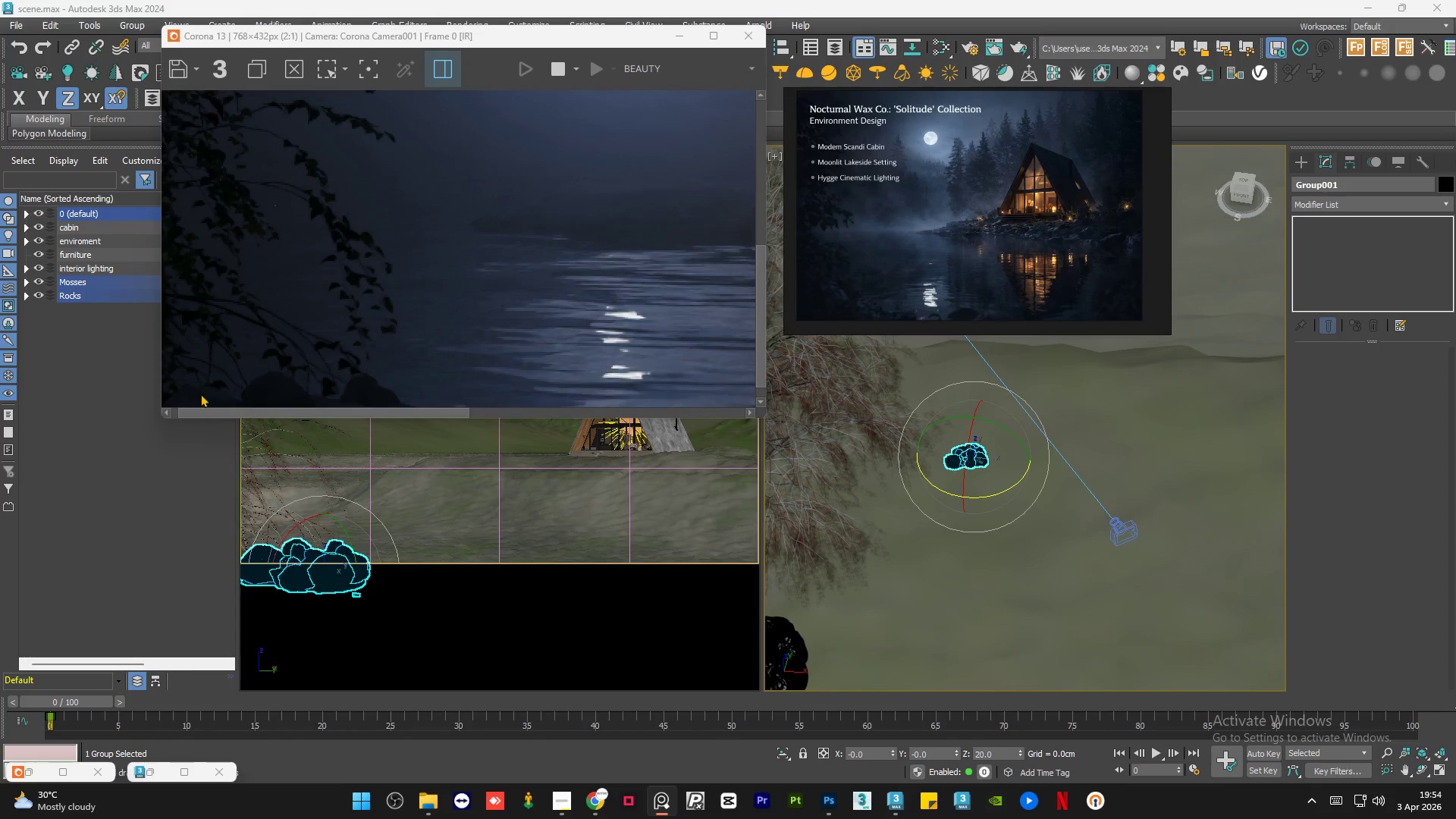 
scroll: coordinate [414, 297], scroll_direction: down, amount: 4.0
 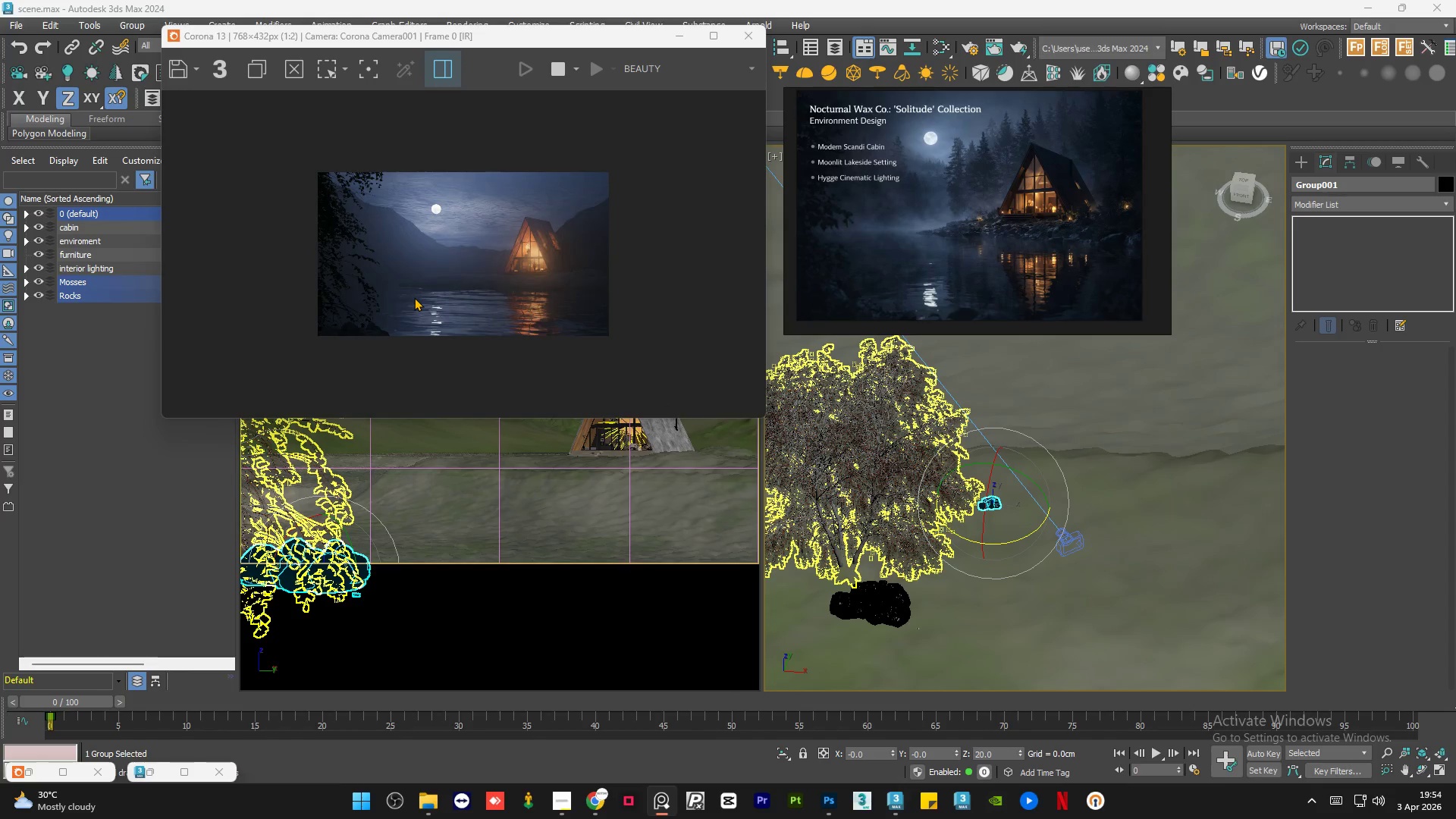 
scroll: coordinate [414, 297], scroll_direction: up, amount: 1.0
 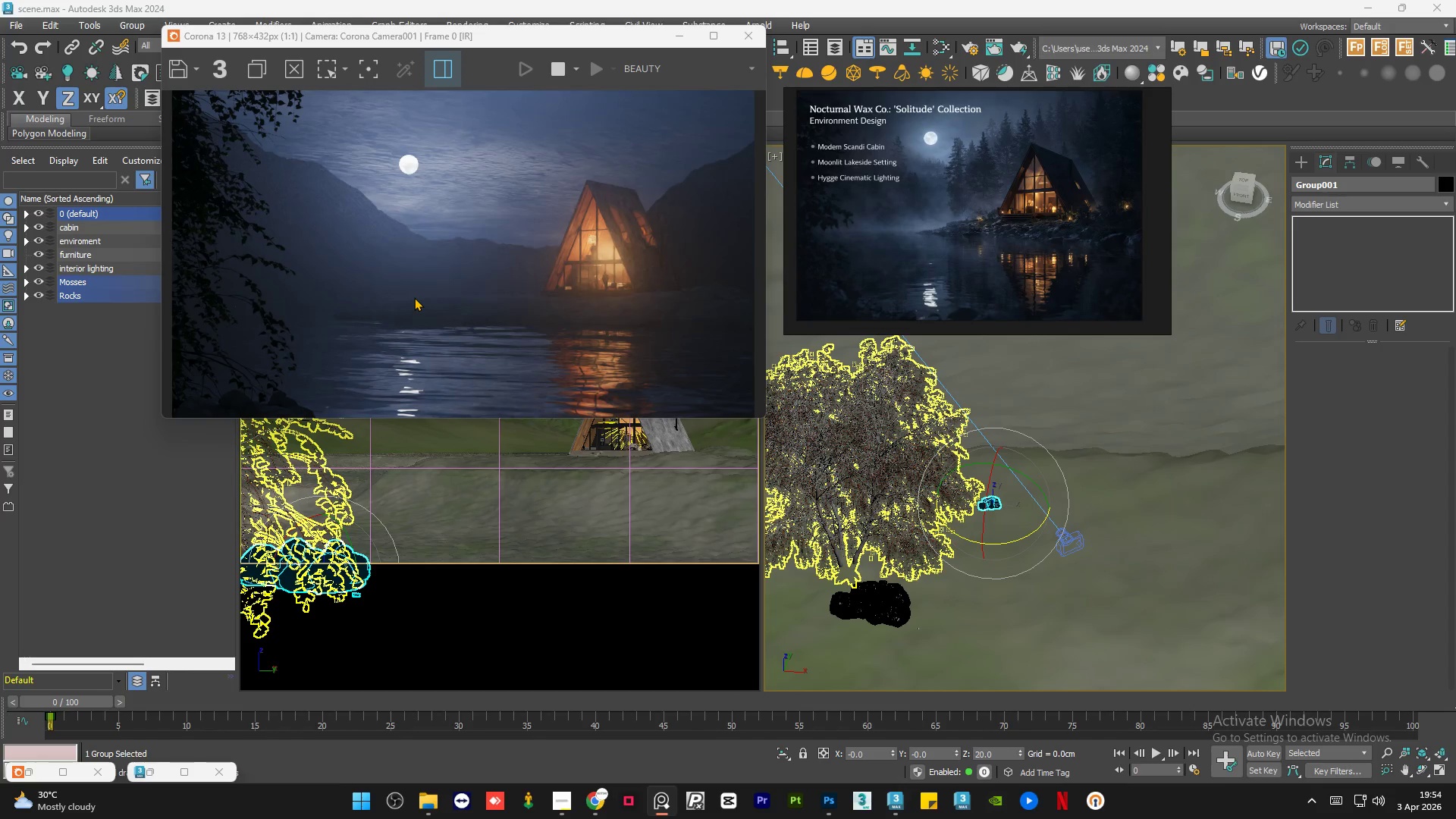 
scroll: coordinate [414, 297], scroll_direction: down, amount: 1.0
 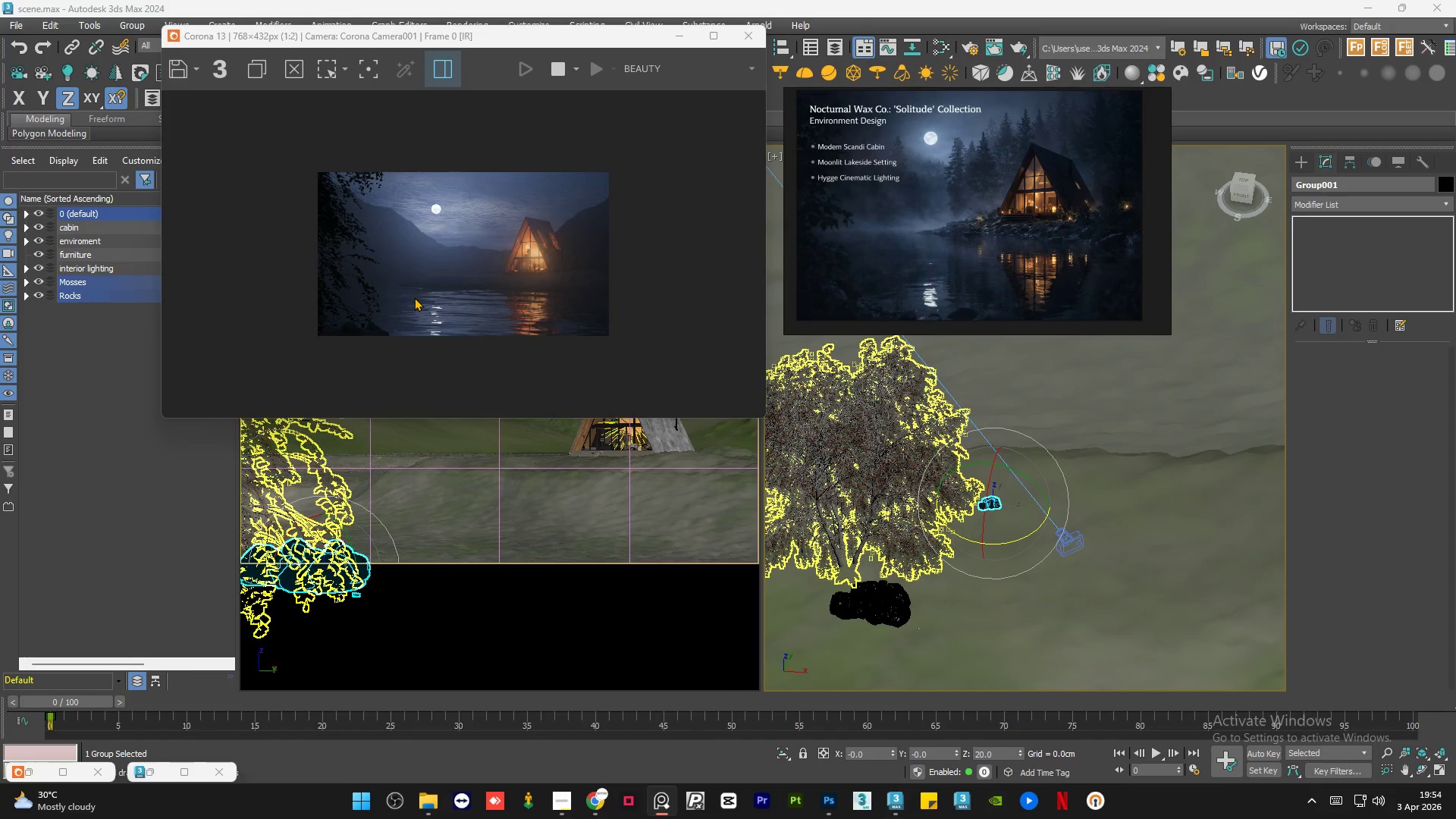 
scroll: coordinate [414, 297], scroll_direction: up, amount: 1.0
 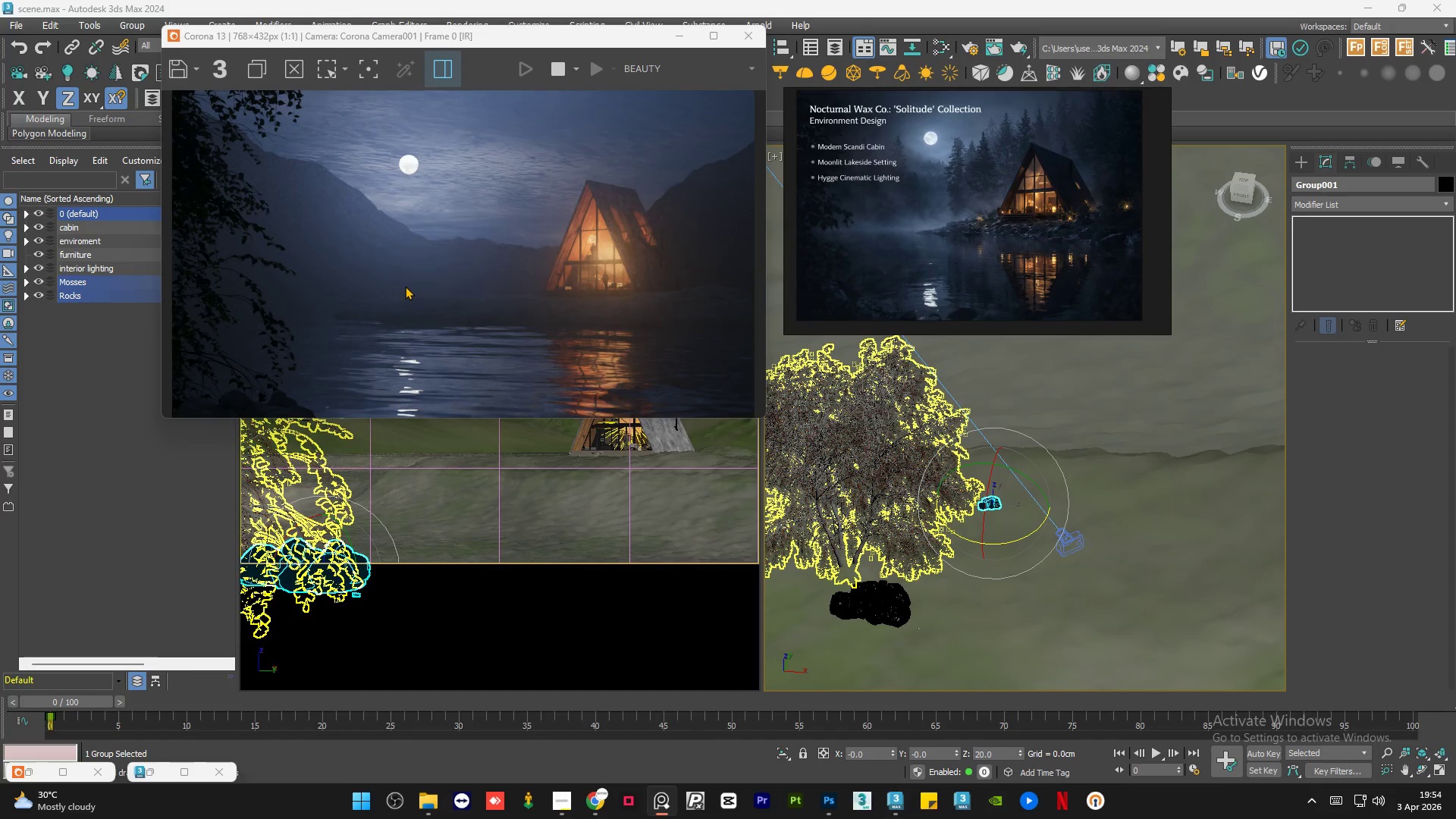 
scroll: coordinate [405, 286], scroll_direction: down, amount: 1.0
 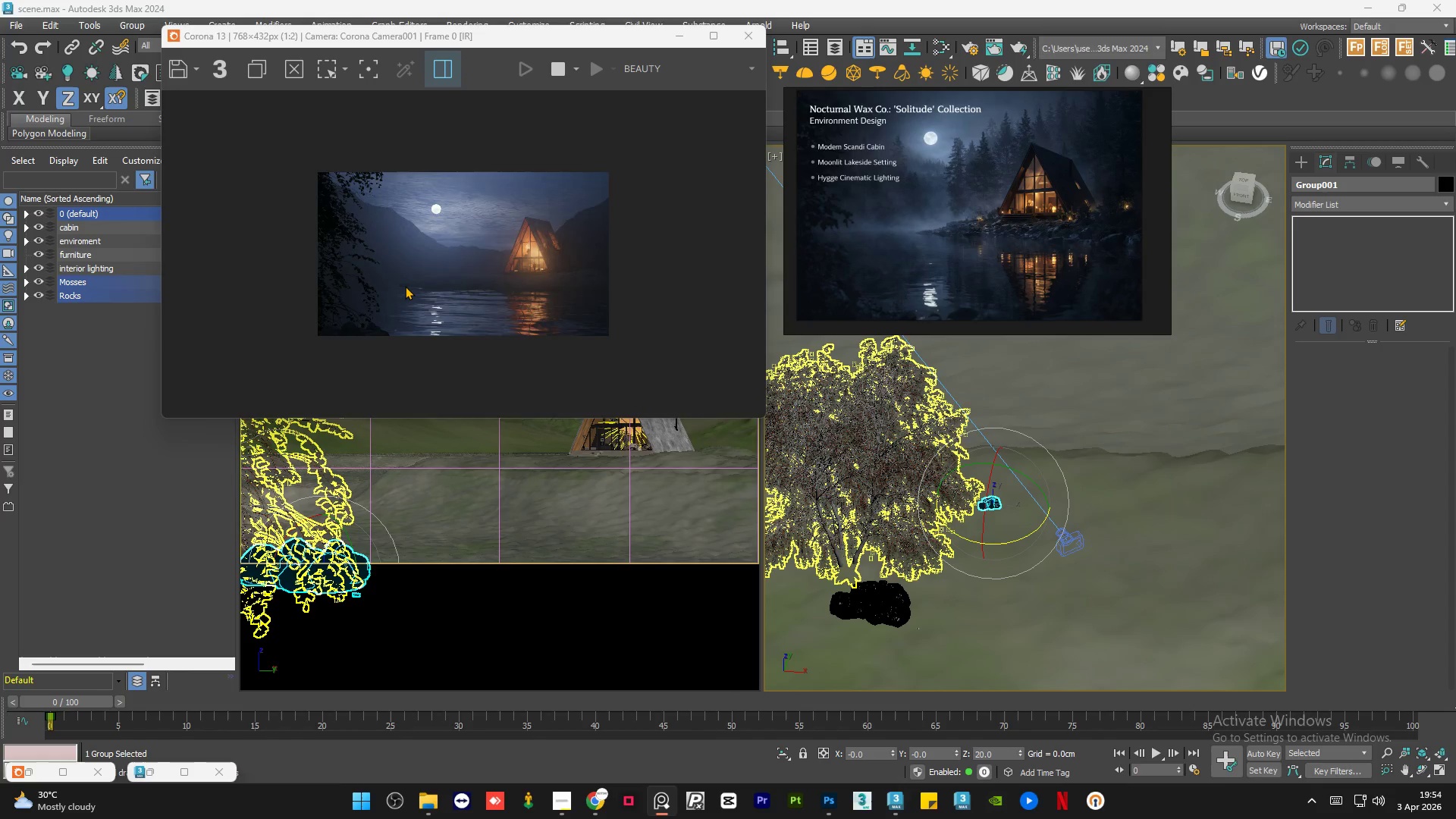 
scroll: coordinate [405, 286], scroll_direction: up, amount: 1.0
 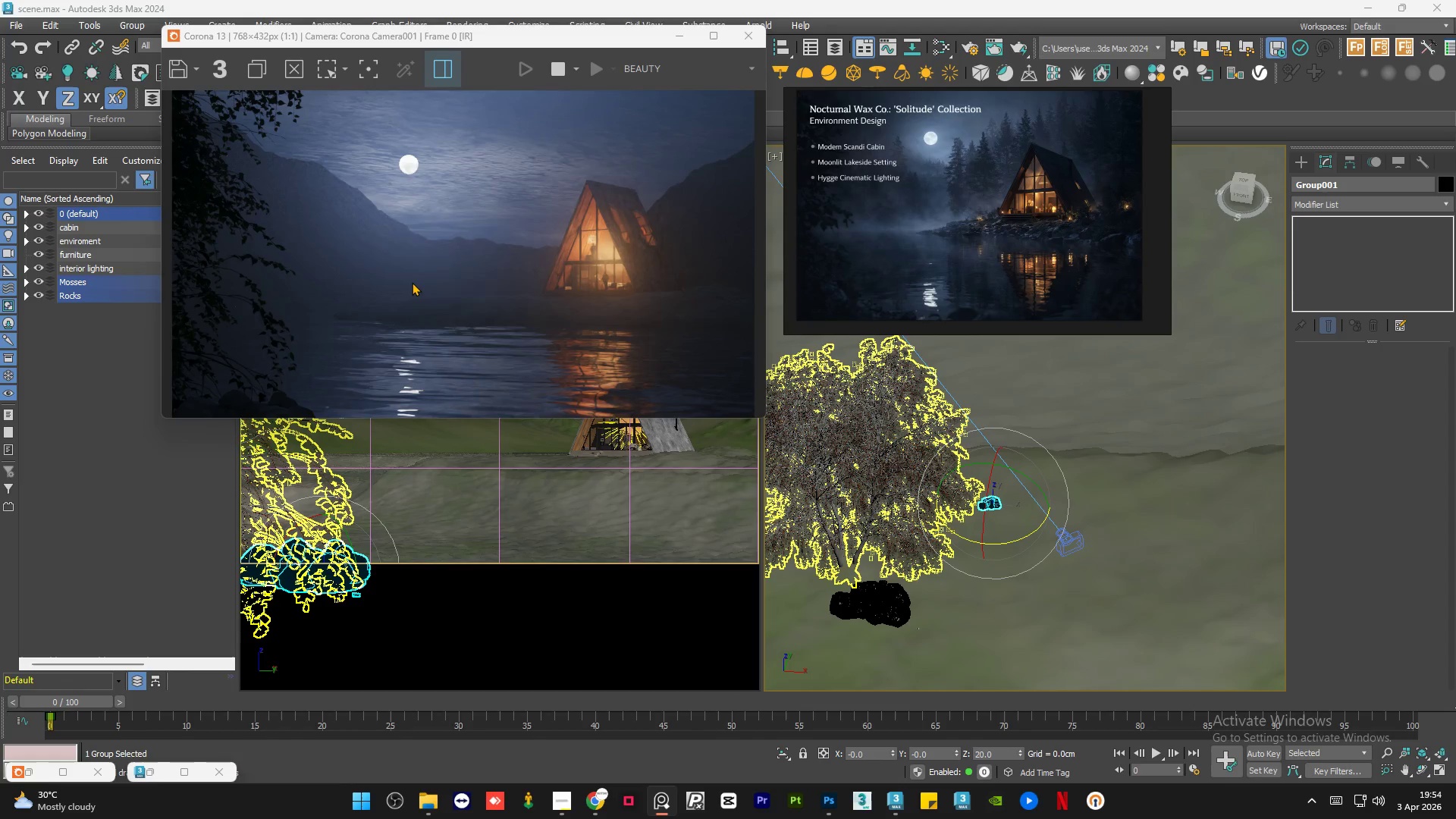 
scroll: coordinate [412, 282], scroll_direction: down, amount: 1.0
 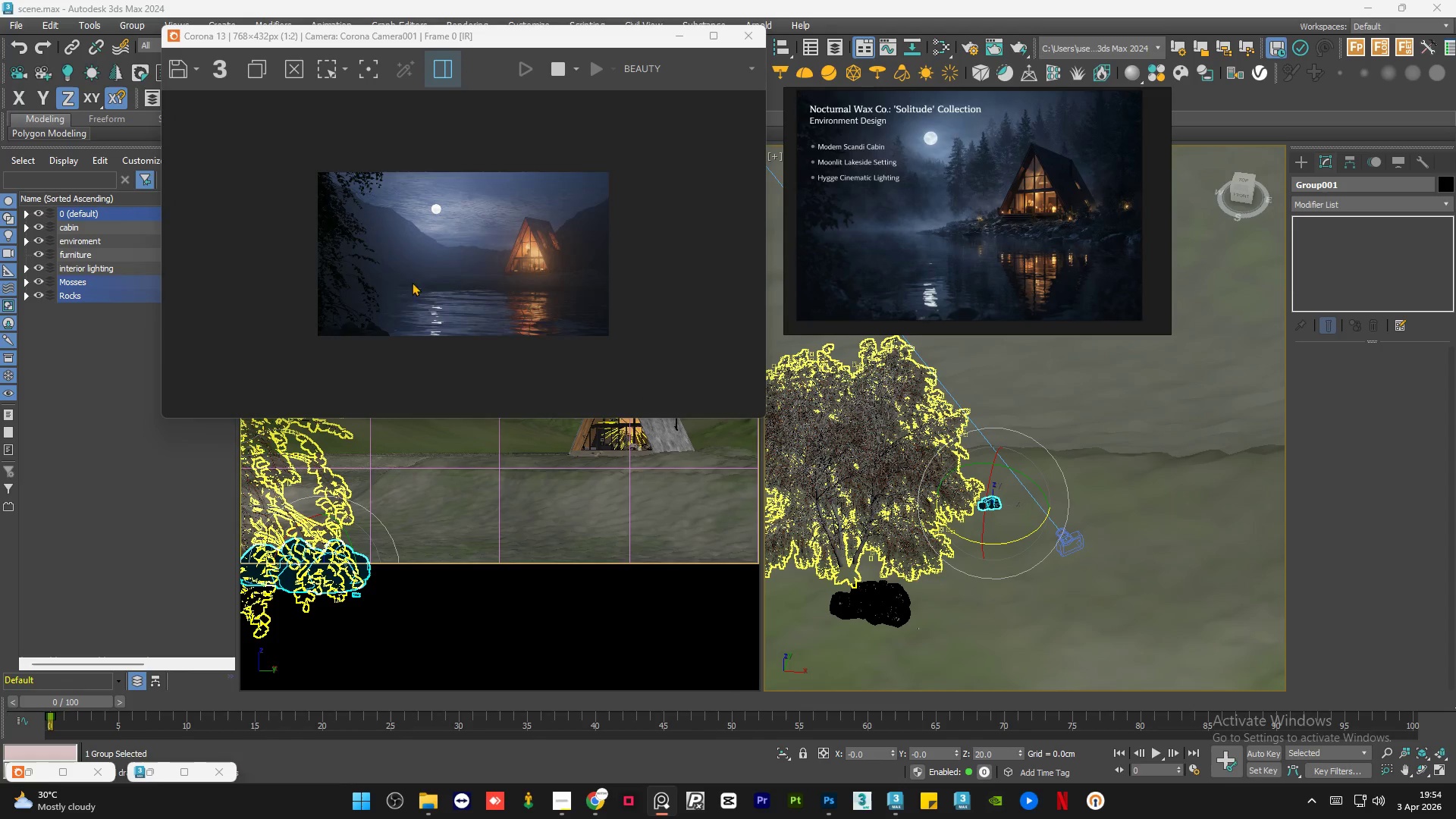 
scroll: coordinate [698, 300], scroll_direction: up, amount: 3.0
 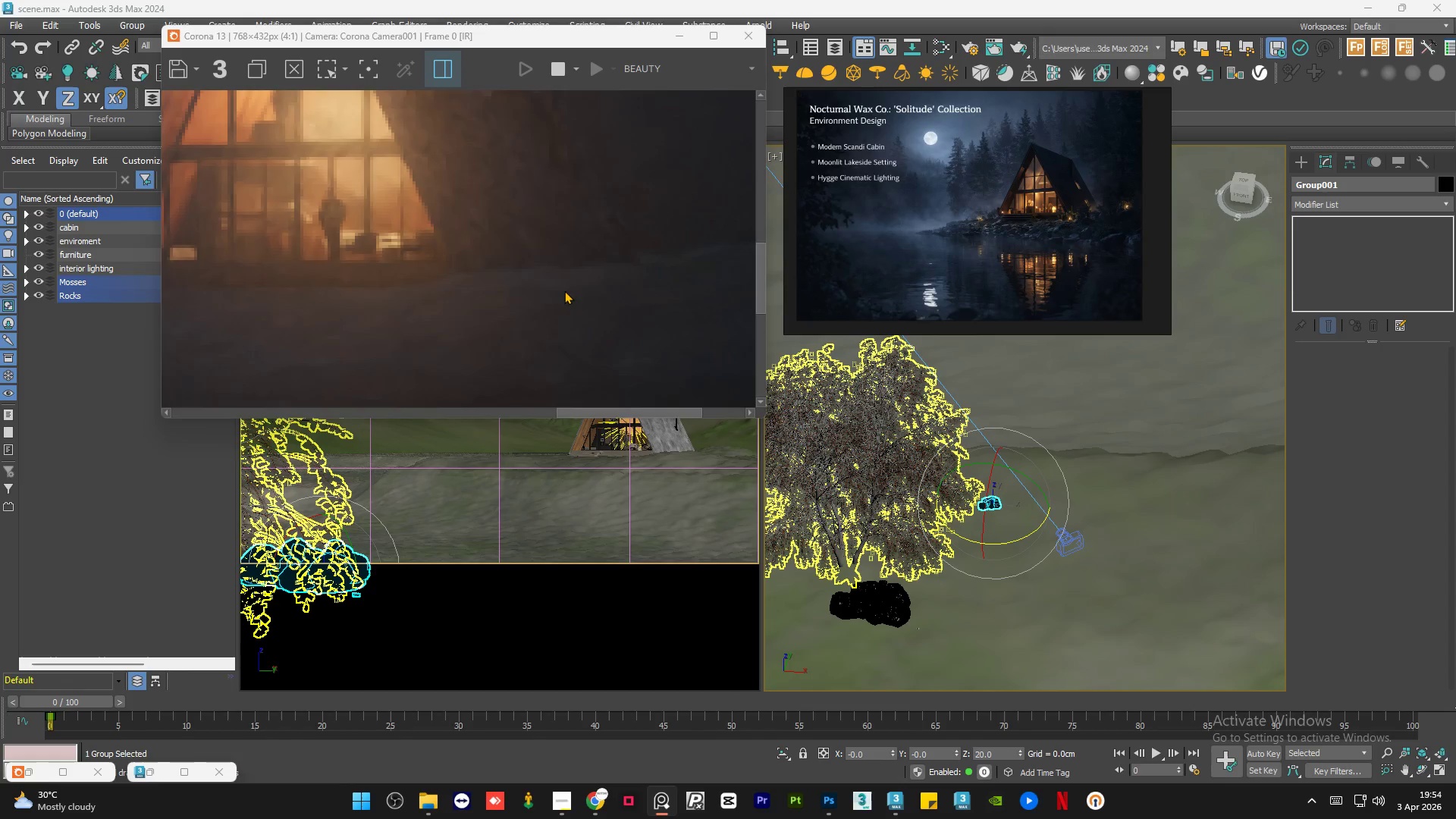 
scroll: coordinate [538, 294], scroll_direction: down, amount: 2.0
 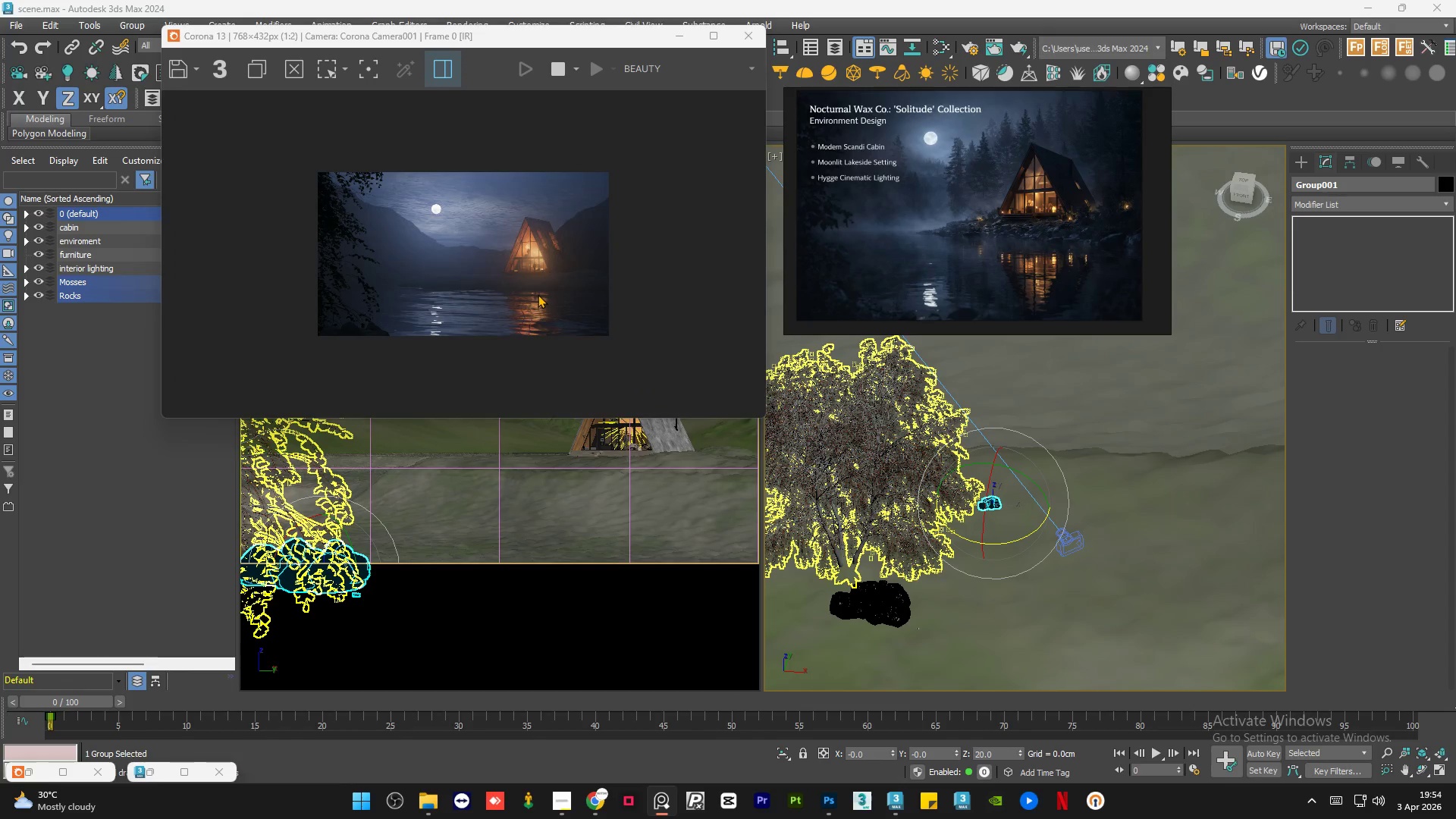 
scroll: coordinate [538, 294], scroll_direction: up, amount: 1.0
 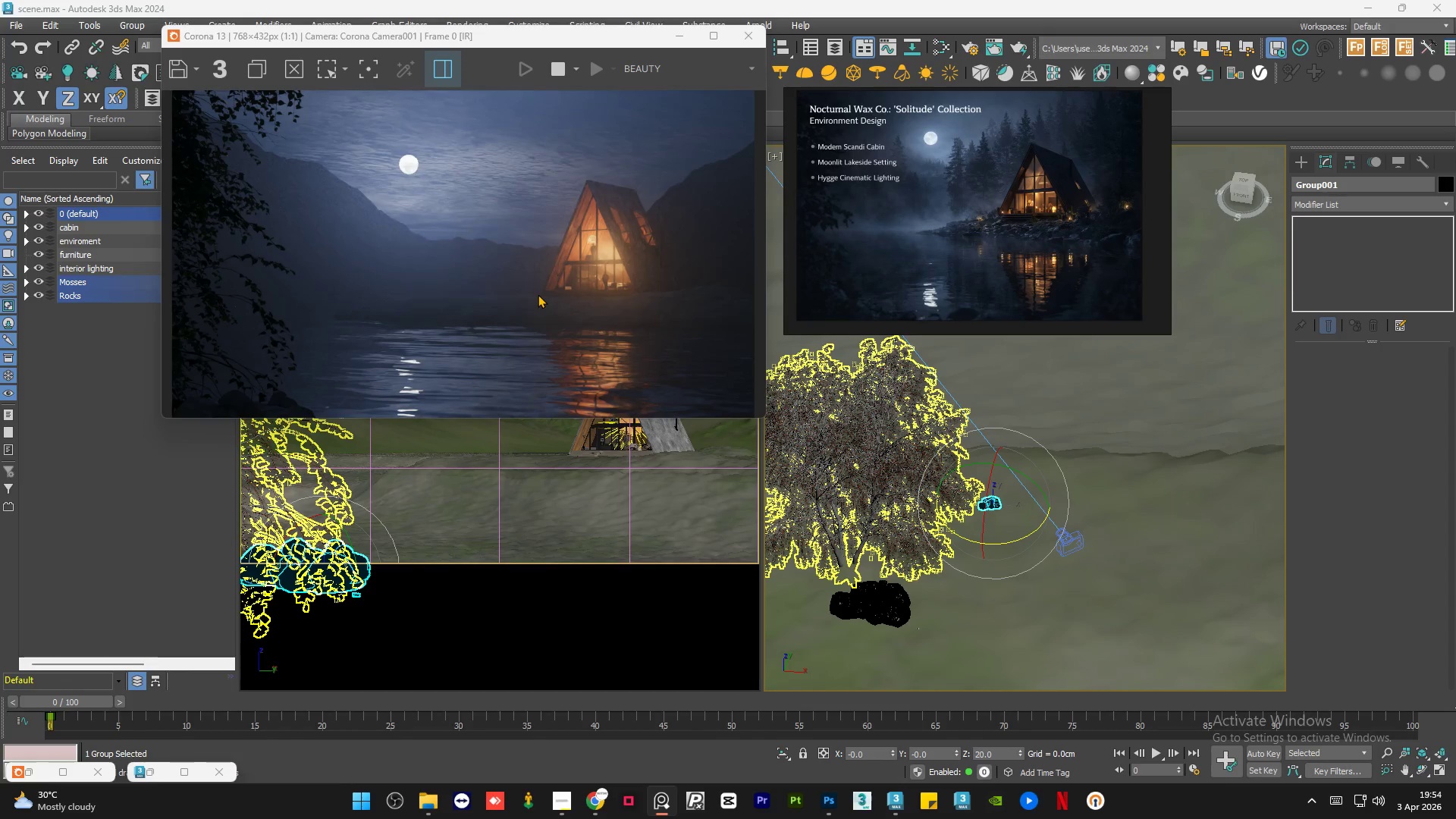 
scroll: coordinate [538, 294], scroll_direction: down, amount: 1.0
 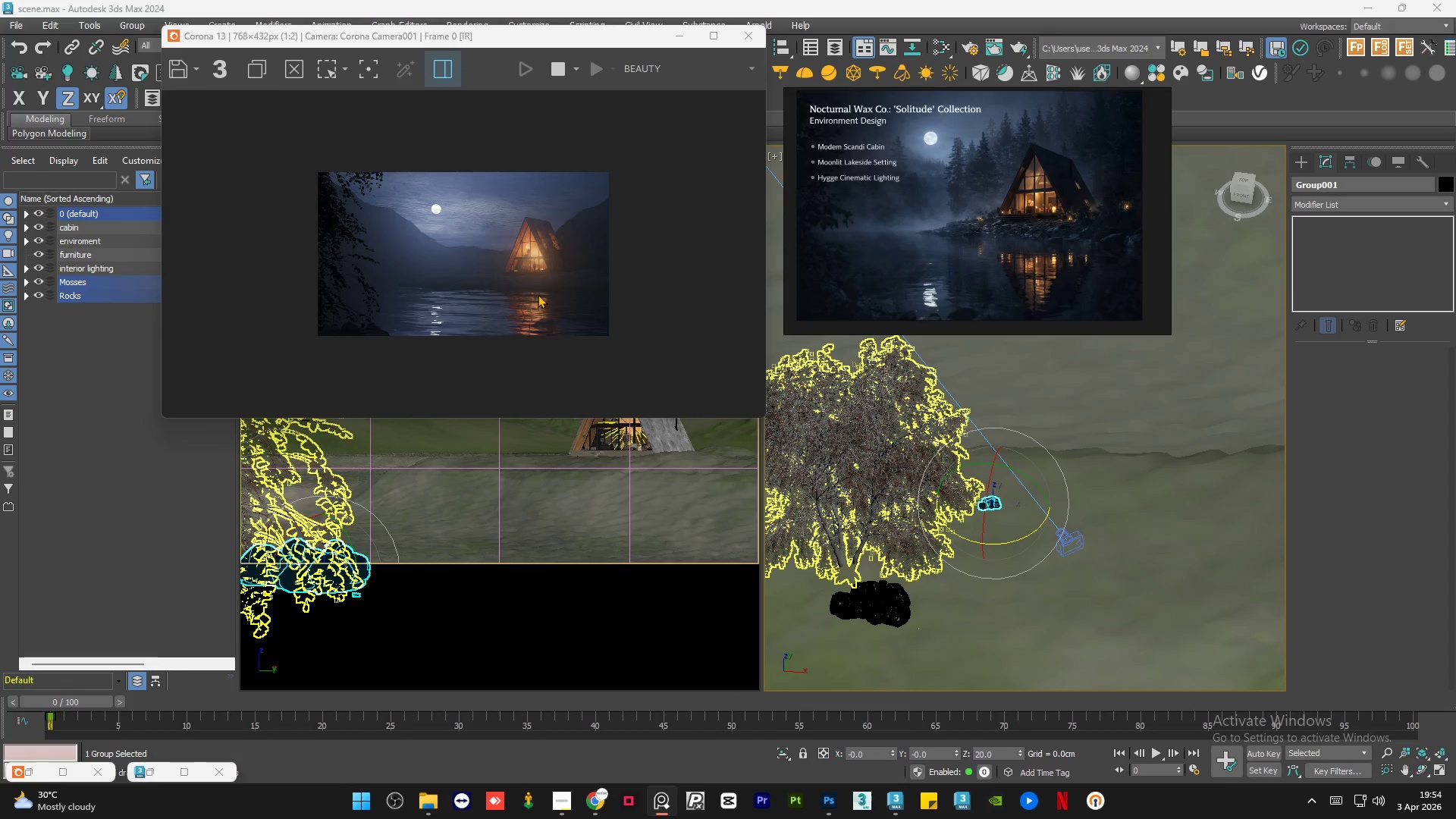 
scroll: coordinate [538, 294], scroll_direction: up, amount: 1.0
 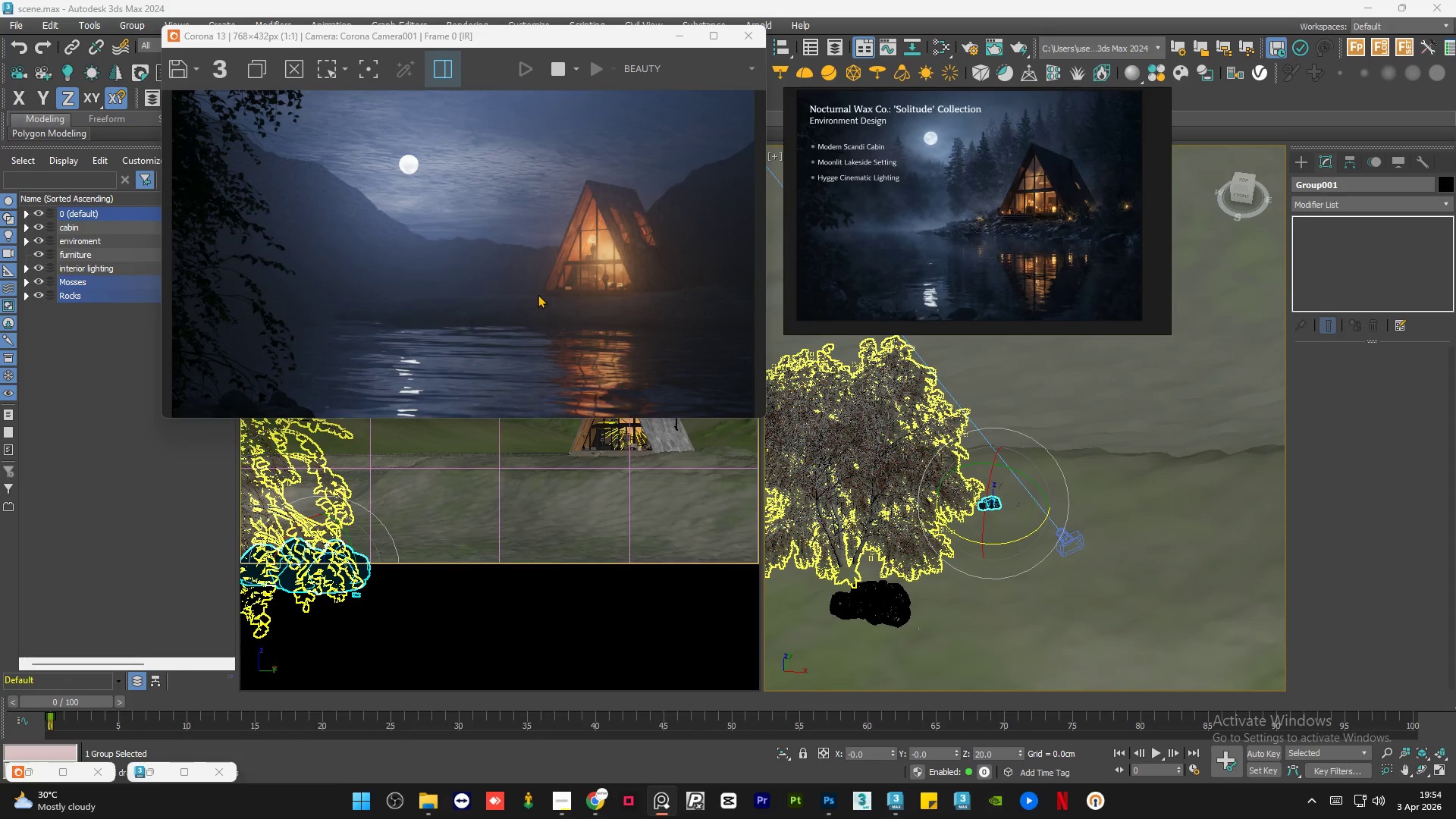 
scroll: coordinate [538, 294], scroll_direction: down, amount: 1.0
 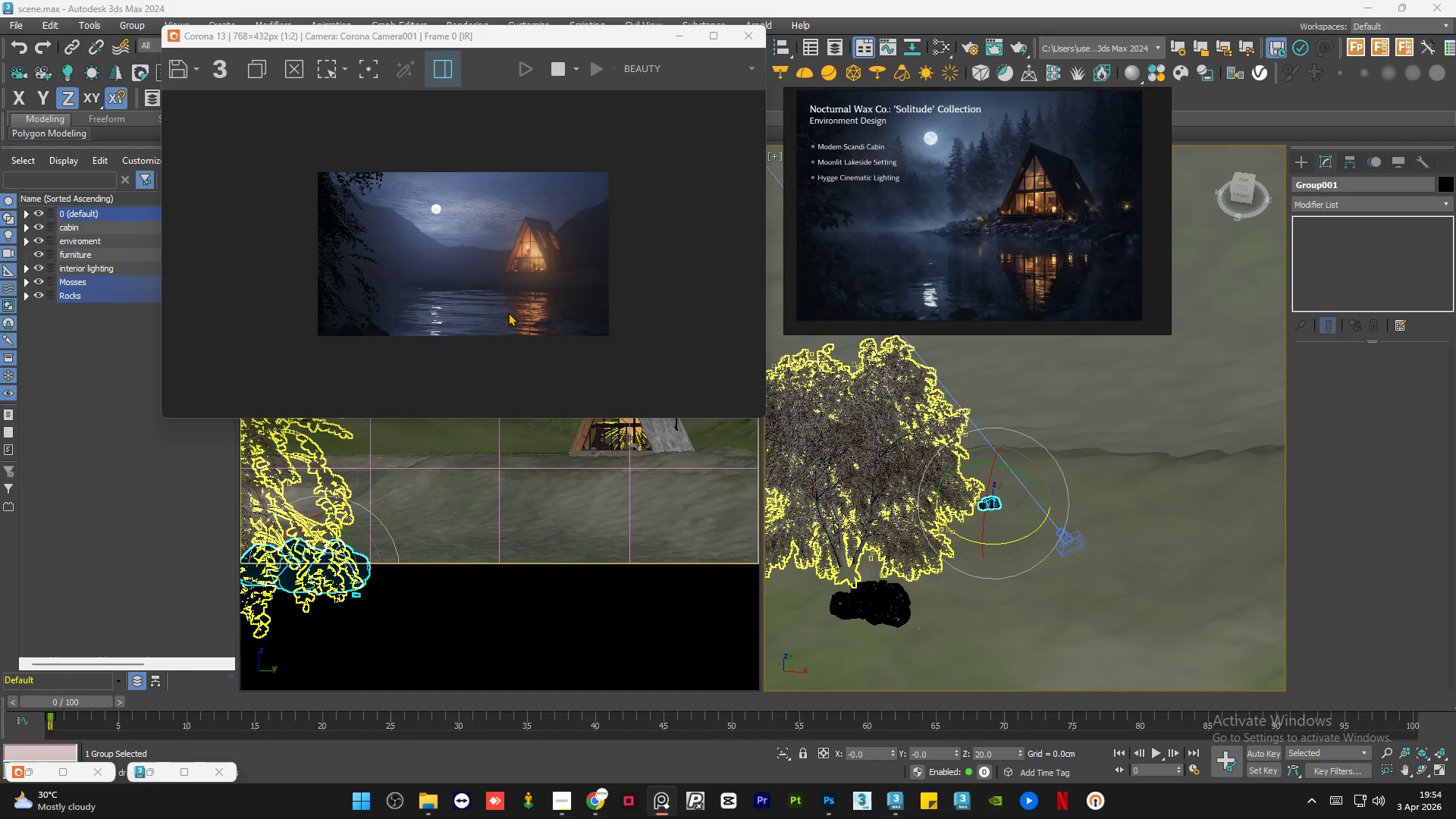 
scroll: coordinate [990, 521], scroll_direction: up, amount: 2.0
 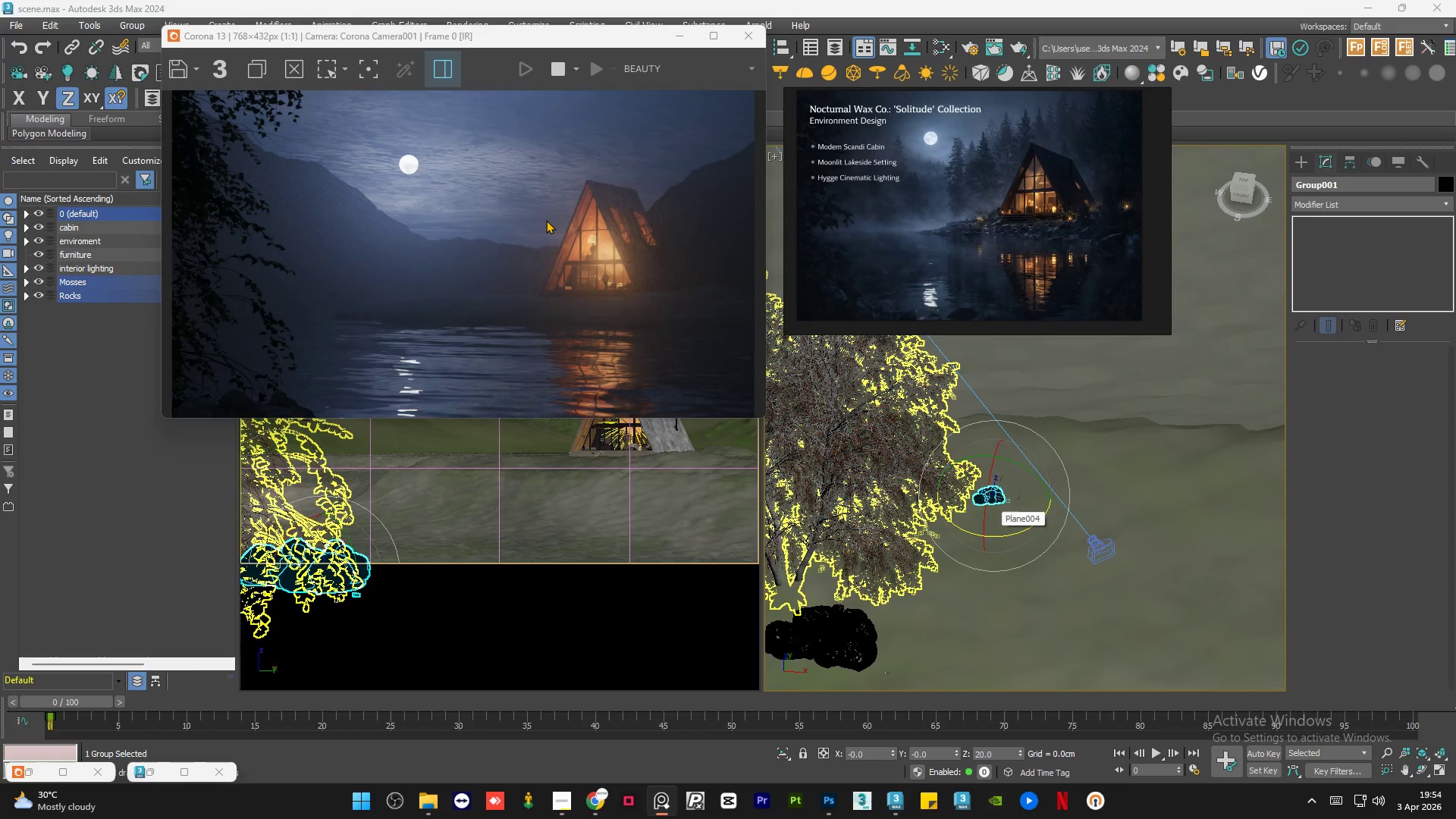 
scroll: coordinate [448, 152], scroll_direction: none, amount: 0.0
 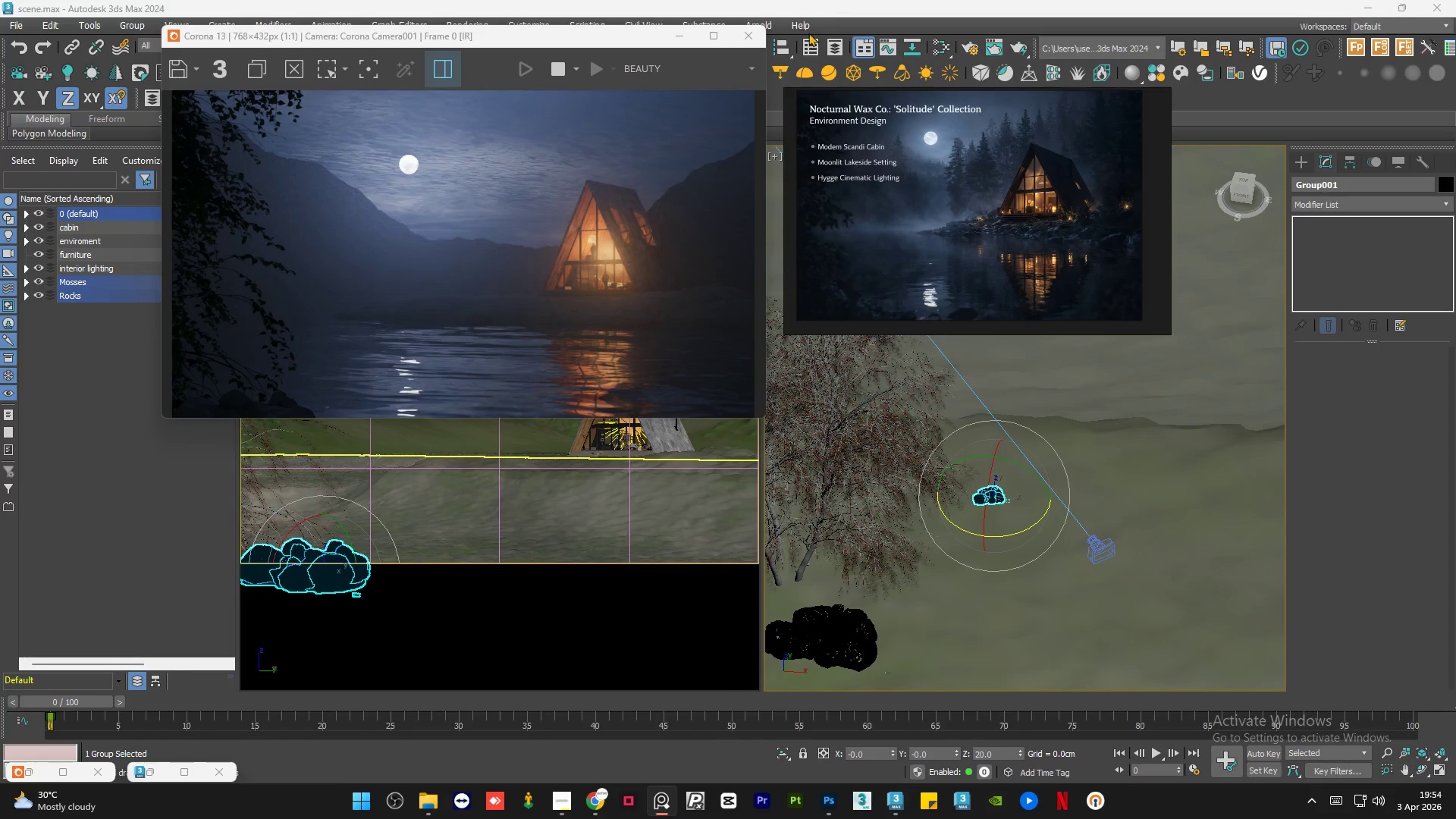 
scroll: coordinate [934, 133], scroll_direction: up, amount: 7.0
 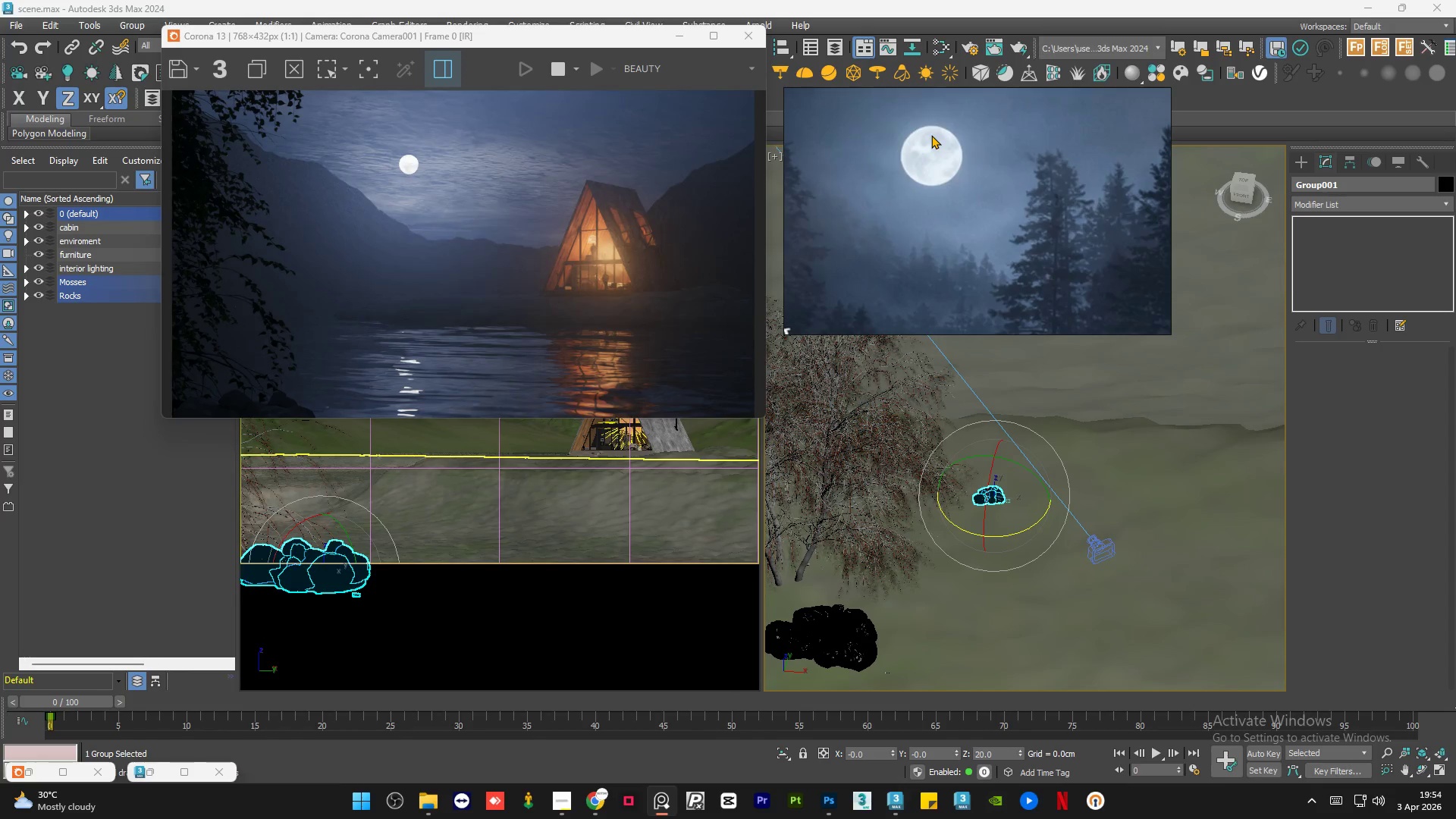 
scroll: coordinate [931, 135], scroll_direction: down, amount: 1.0
 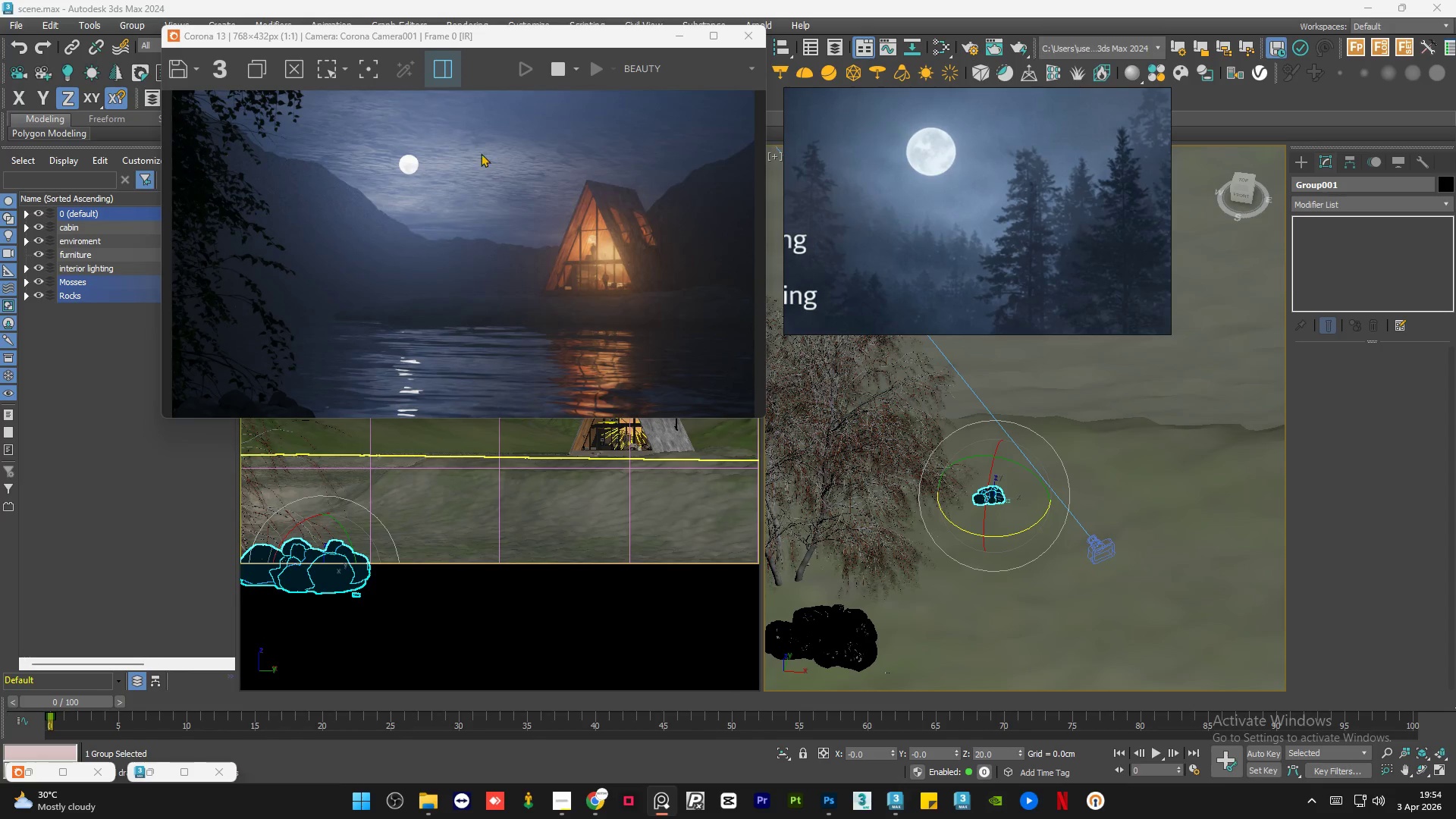 
scroll: coordinate [427, 153], scroll_direction: up, amount: 2.0
 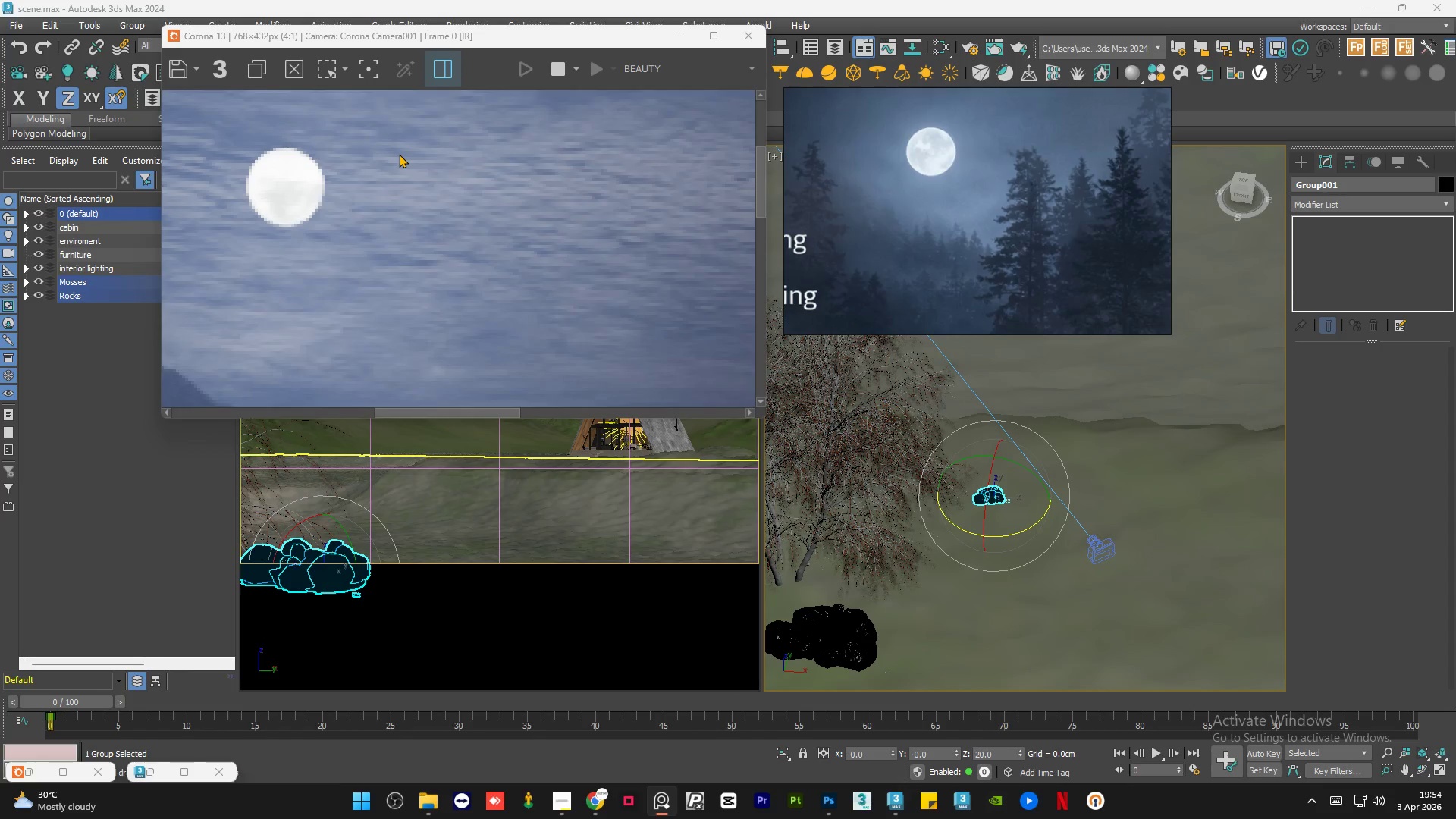 
scroll: coordinate [399, 154], scroll_direction: down, amount: 2.0
 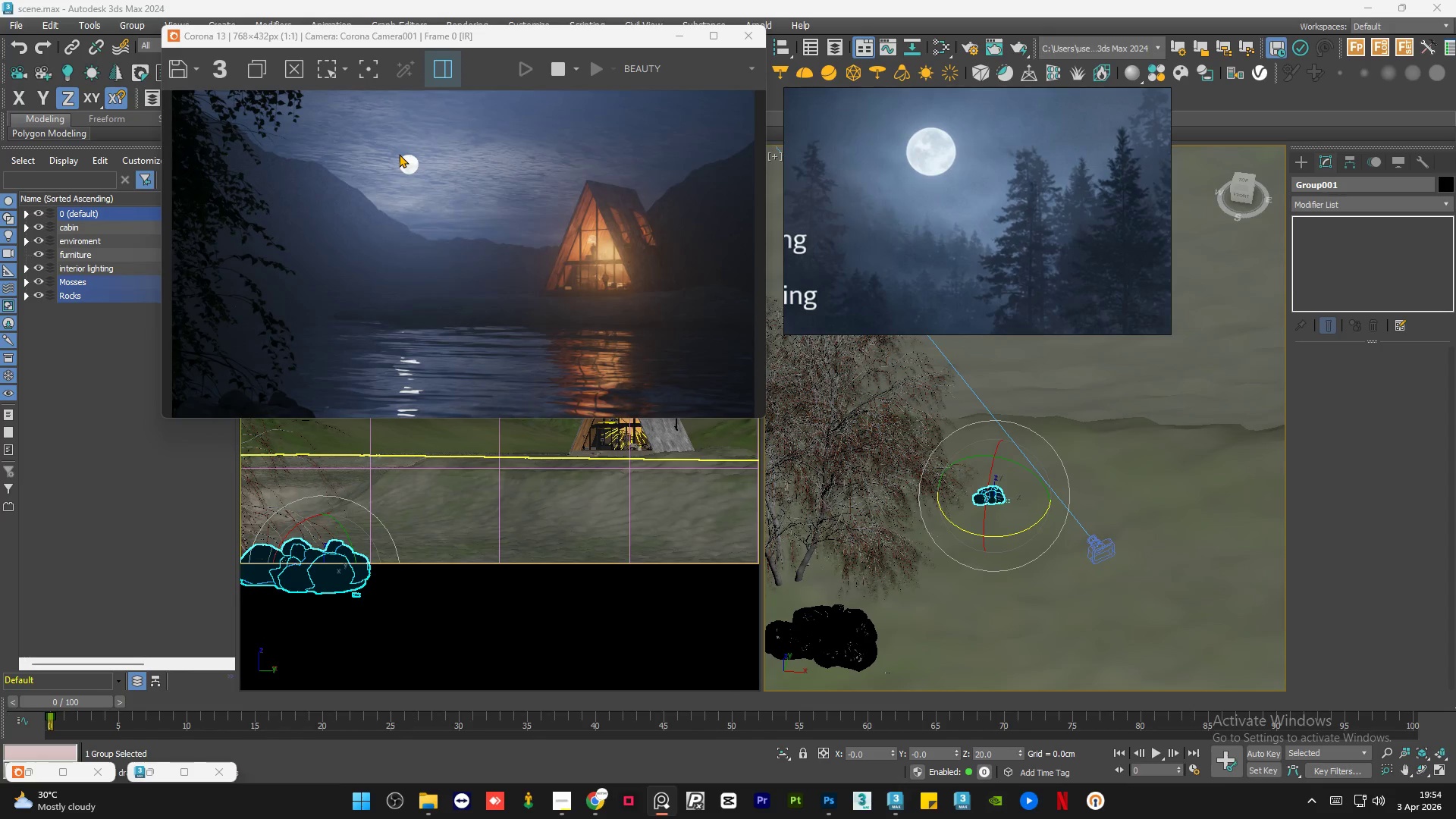 
scroll: coordinate [399, 154], scroll_direction: none, amount: 0.0
 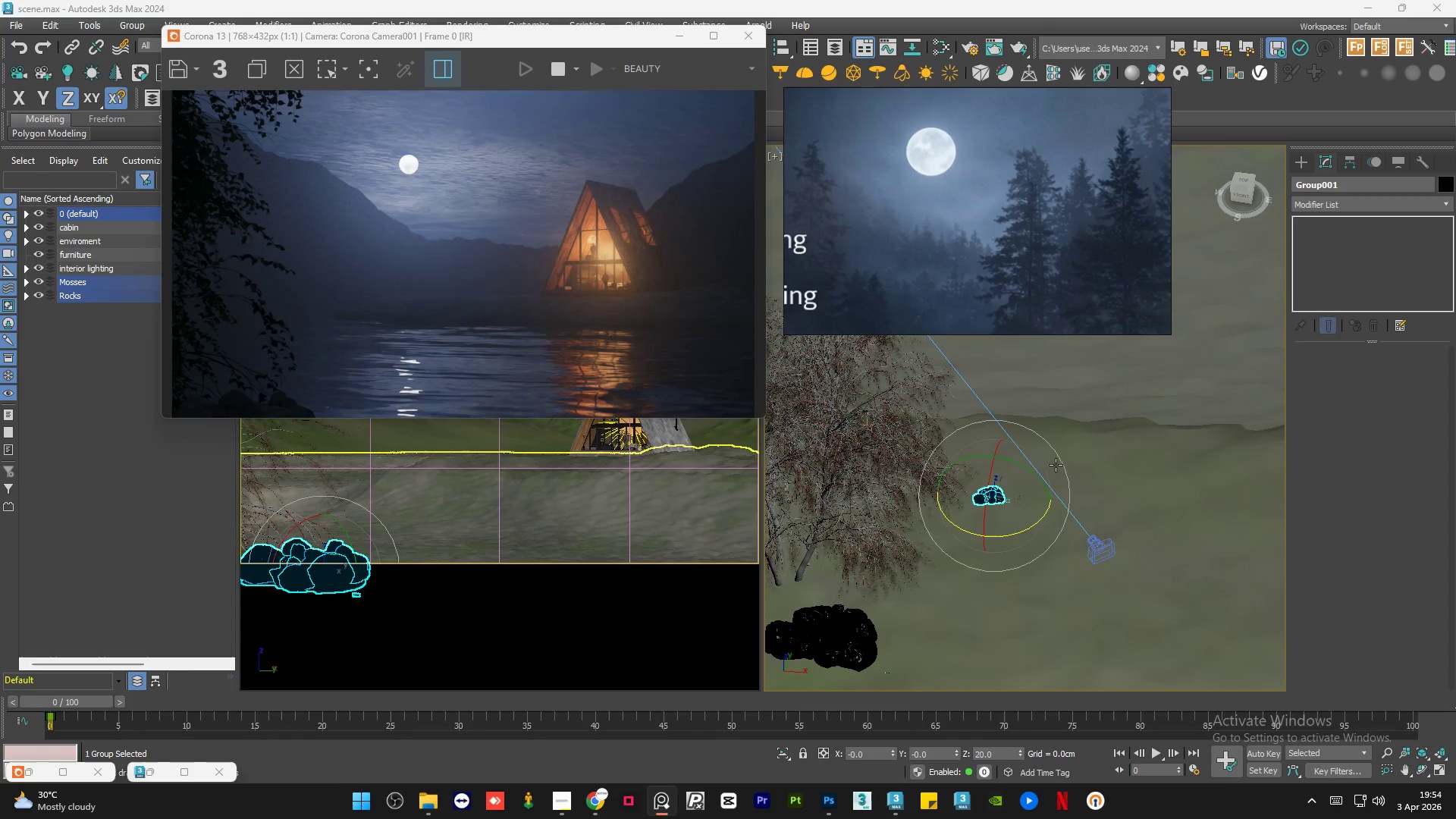 
scroll: coordinate [995, 488], scroll_direction: up, amount: 2.0
 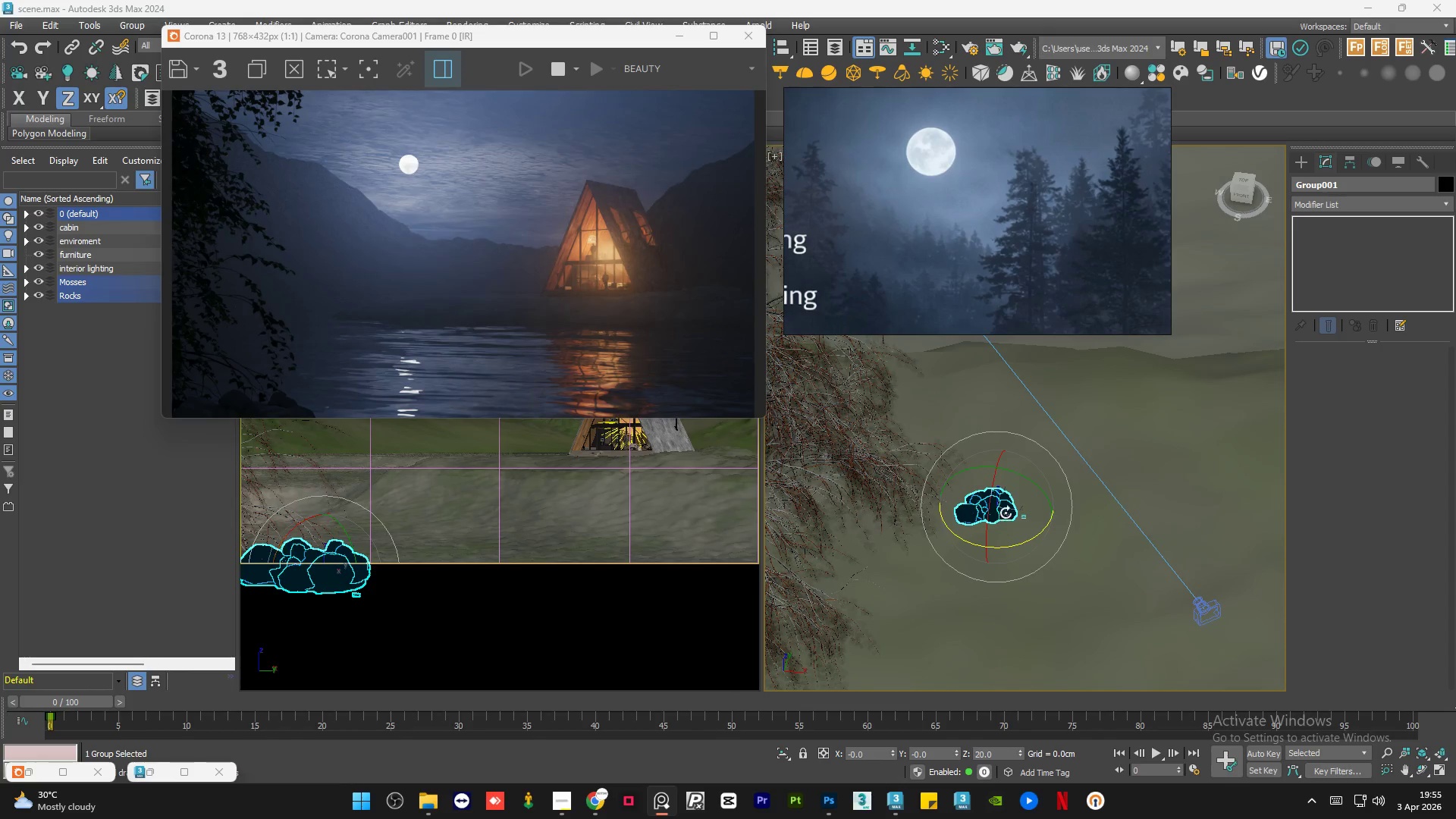 
left_click_drag(start_coordinate=[995, 486], to_coordinate=[995, 476])
 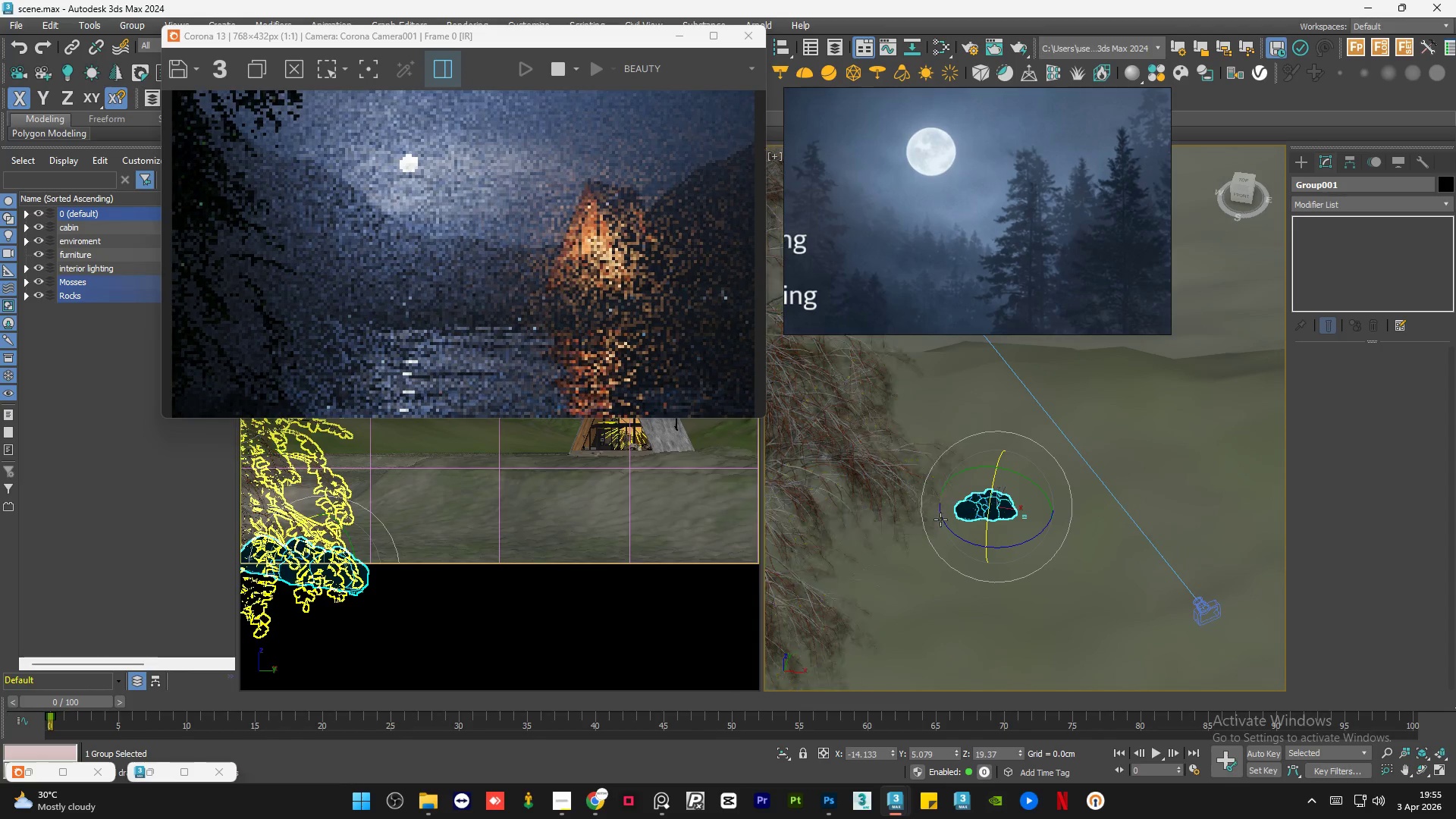 
scroll: coordinate [993, 500], scroll_direction: up, amount: 1.0
 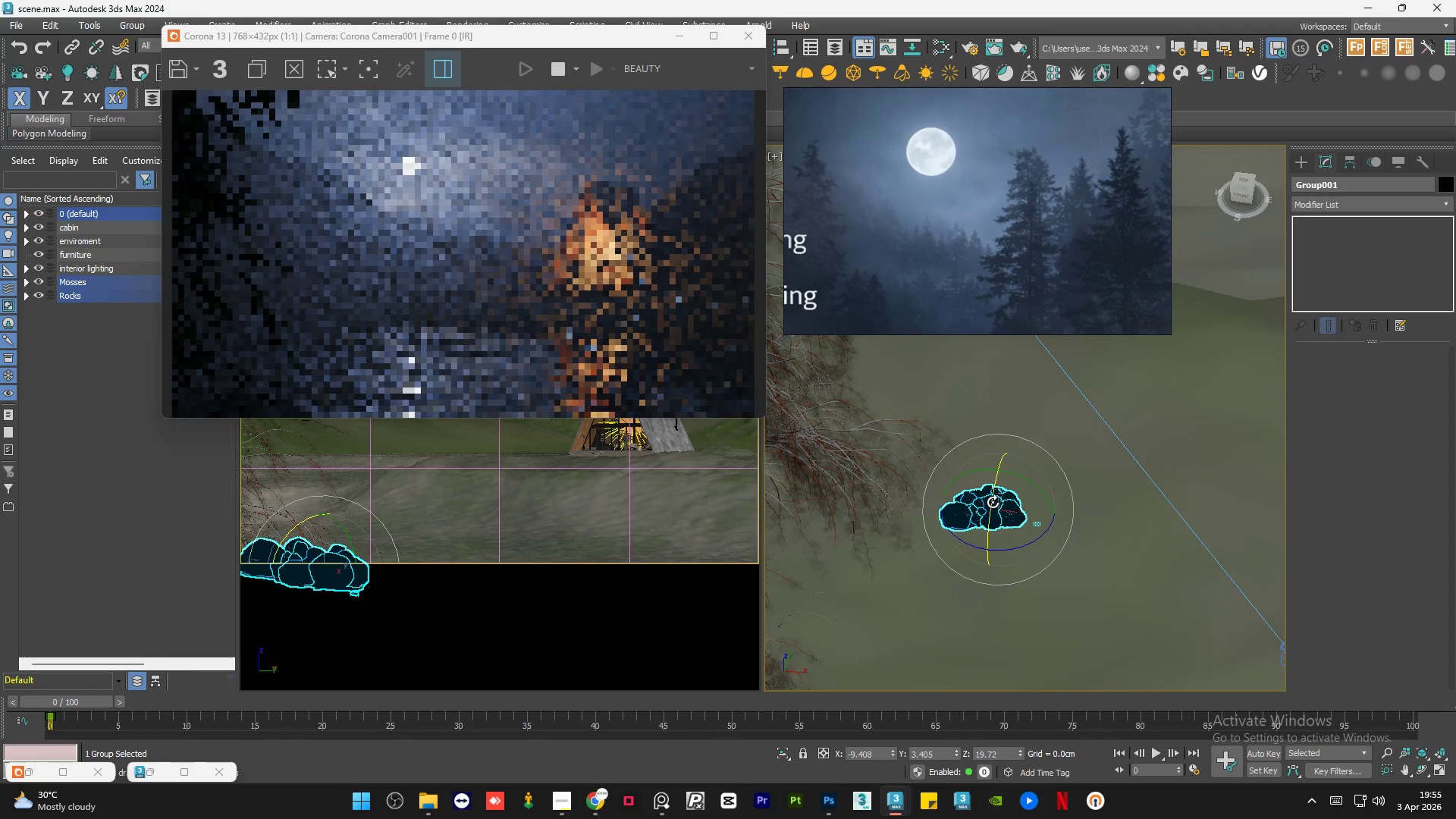 
key(W)
 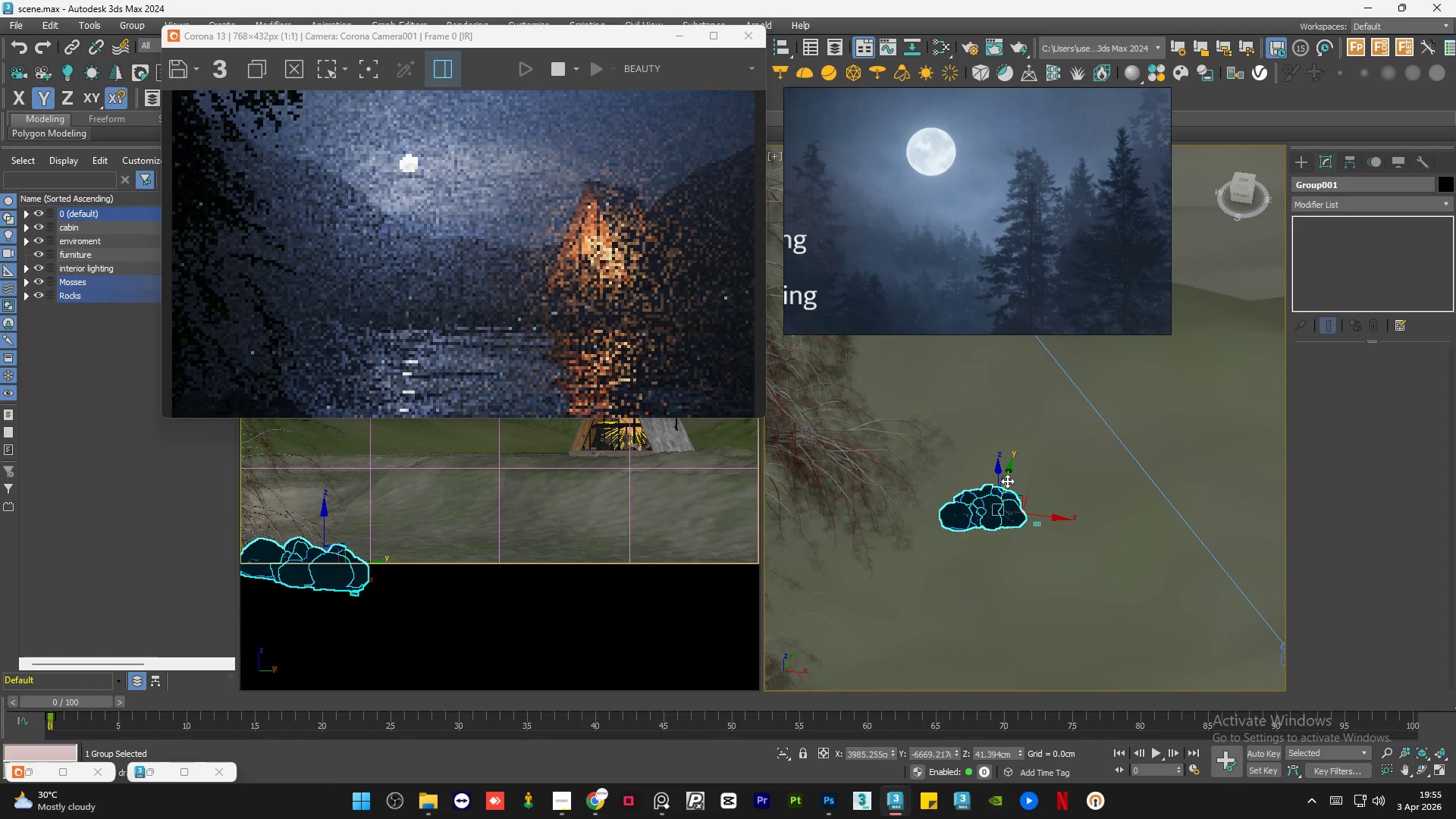 
left_click_drag(start_coordinate=[1008, 479], to_coordinate=[1013, 474])
 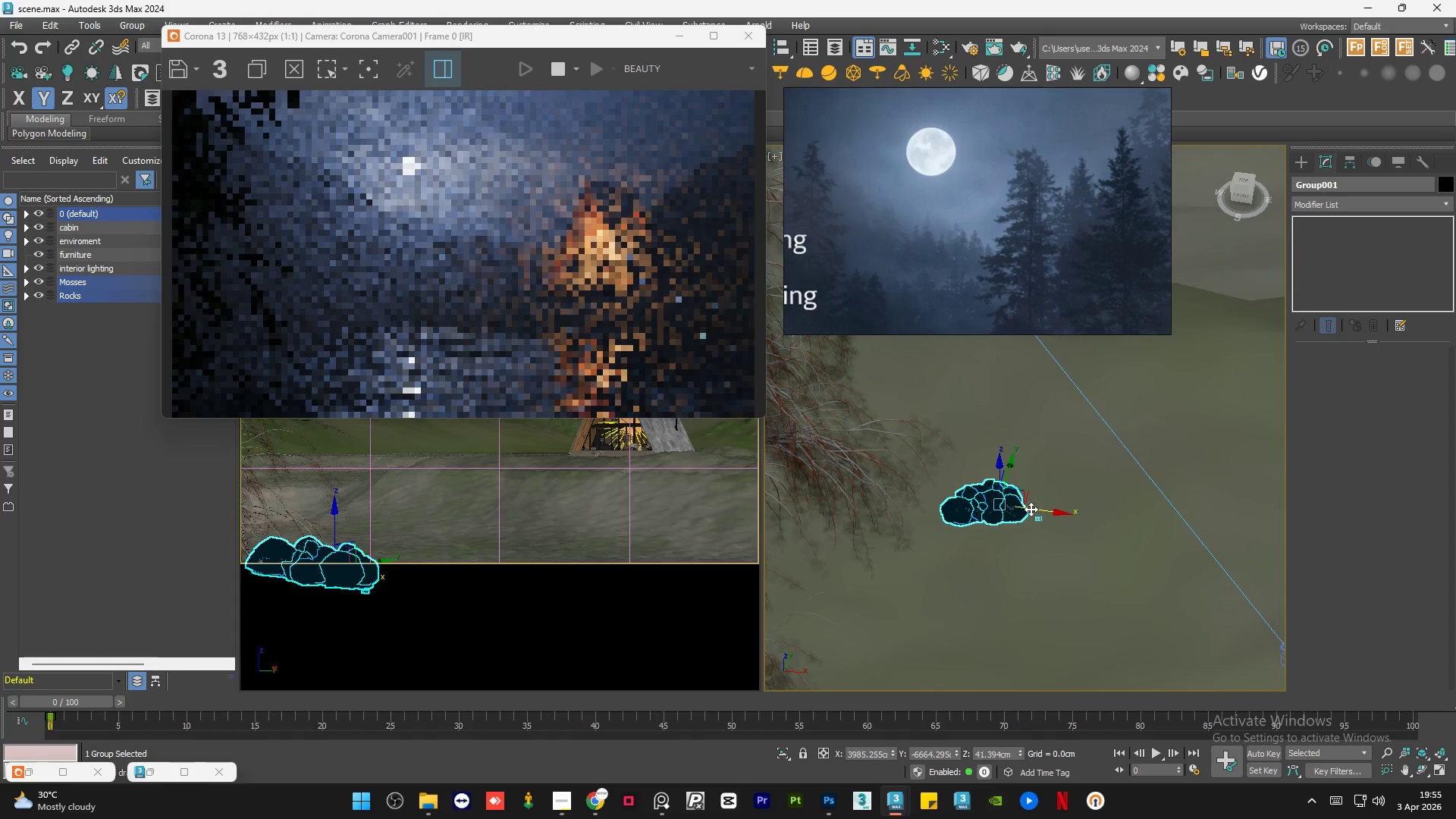 
left_click_drag(start_coordinate=[1031, 509], to_coordinate=[1015, 505])
 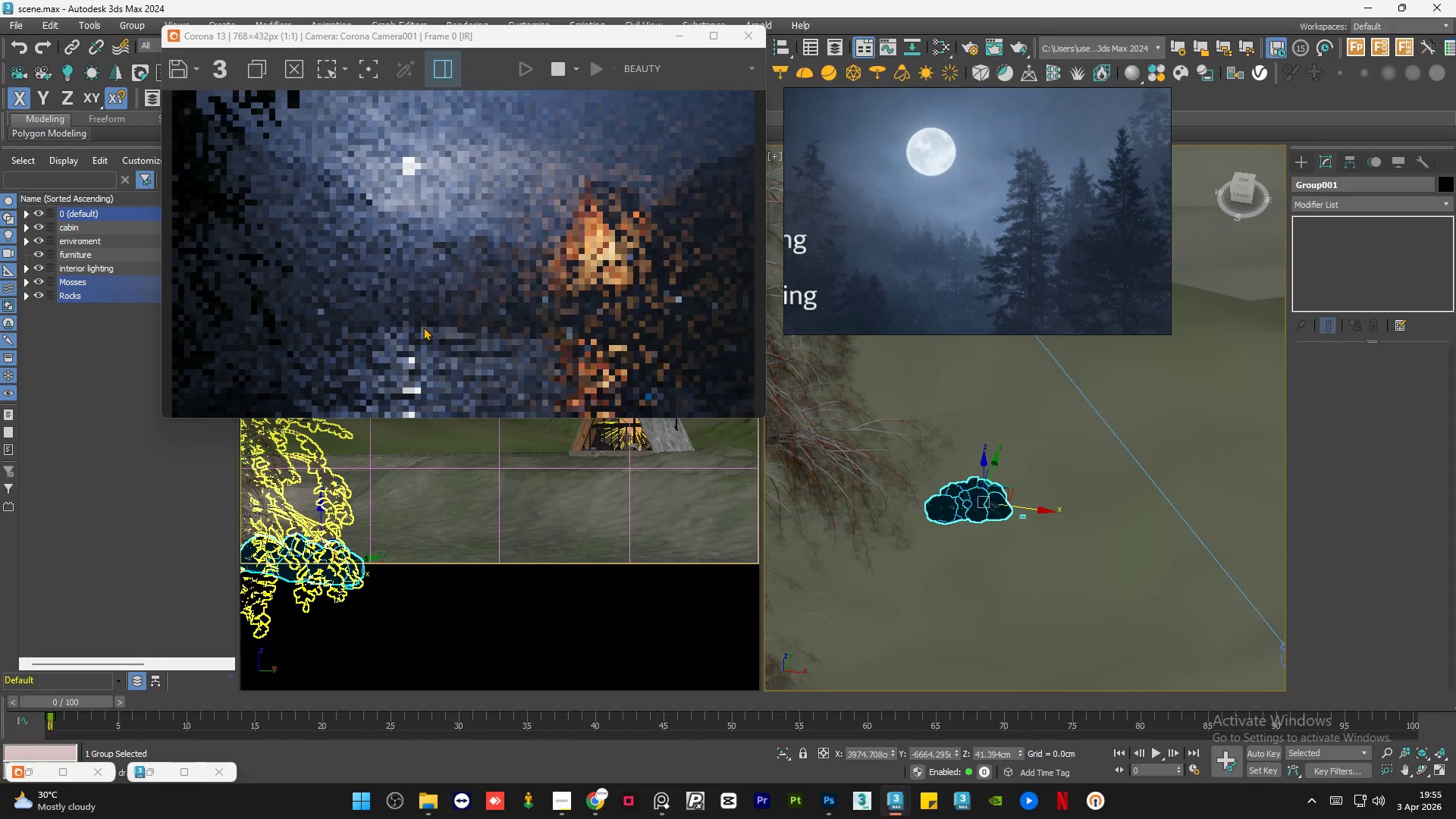 
scroll: coordinate [423, 327], scroll_direction: down, amount: 1.0
 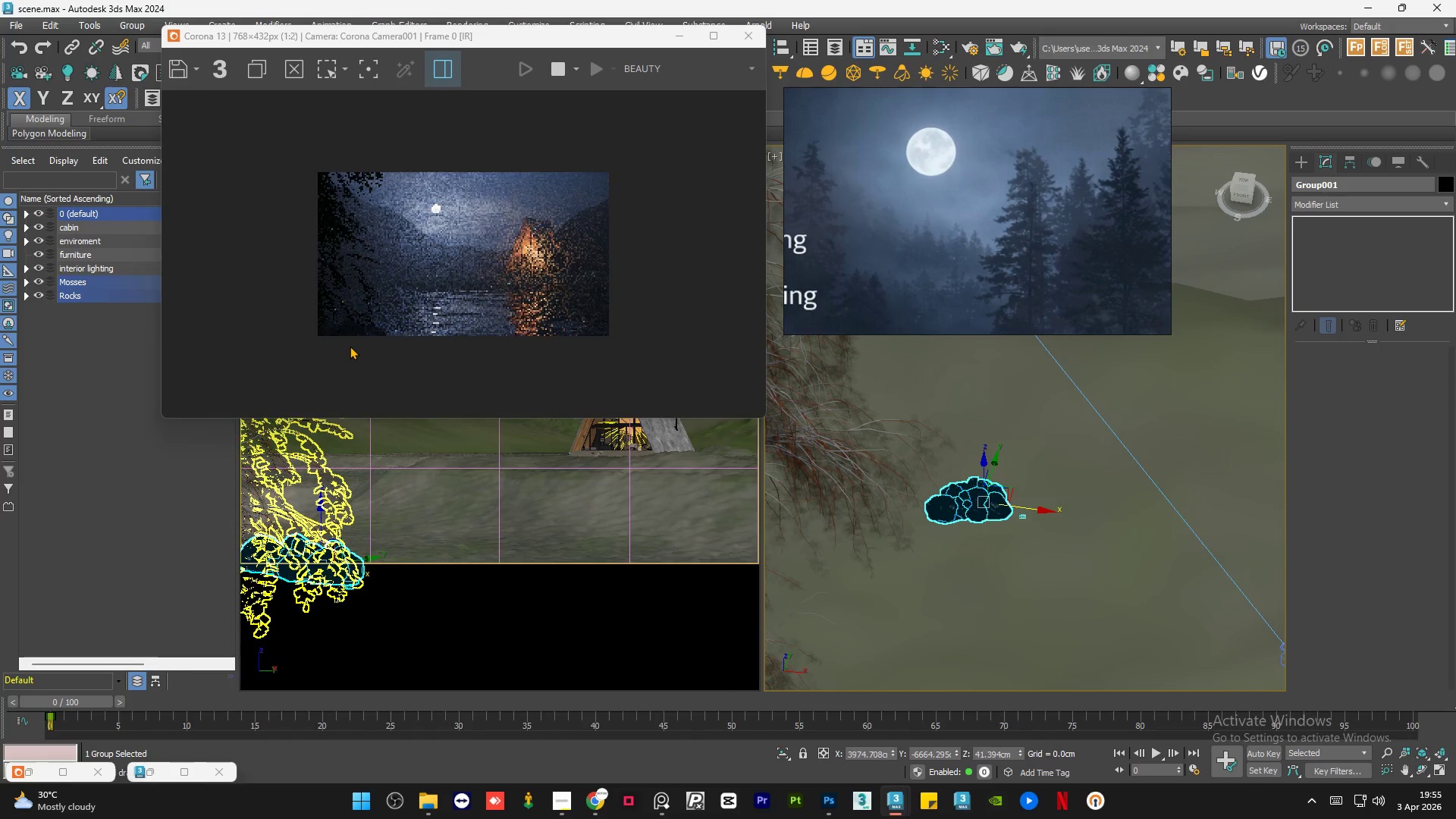 
scroll: coordinate [240, 402], scroll_direction: up, amount: 2.0
 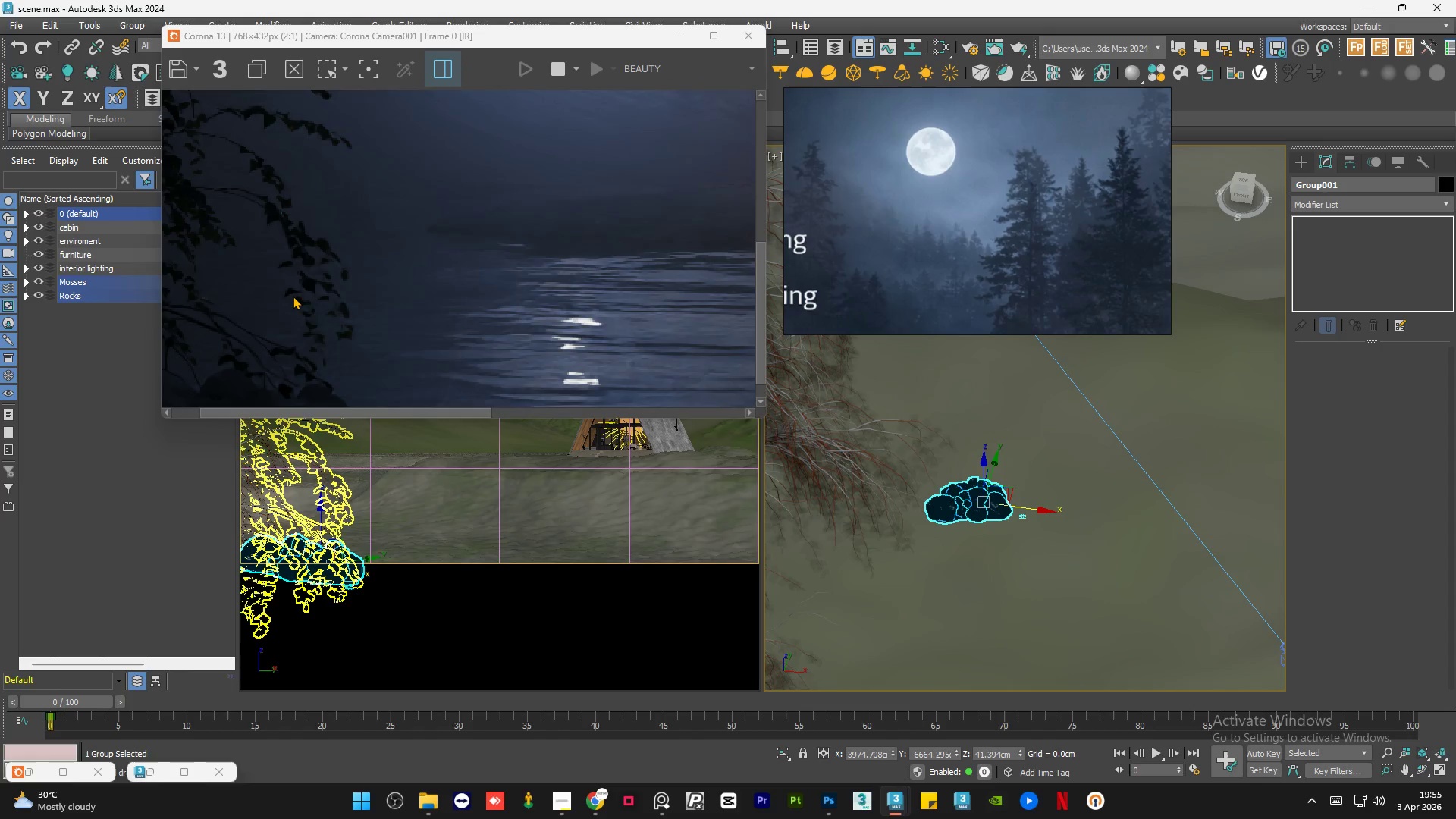 
scroll: coordinate [293, 296], scroll_direction: down, amount: 1.0
 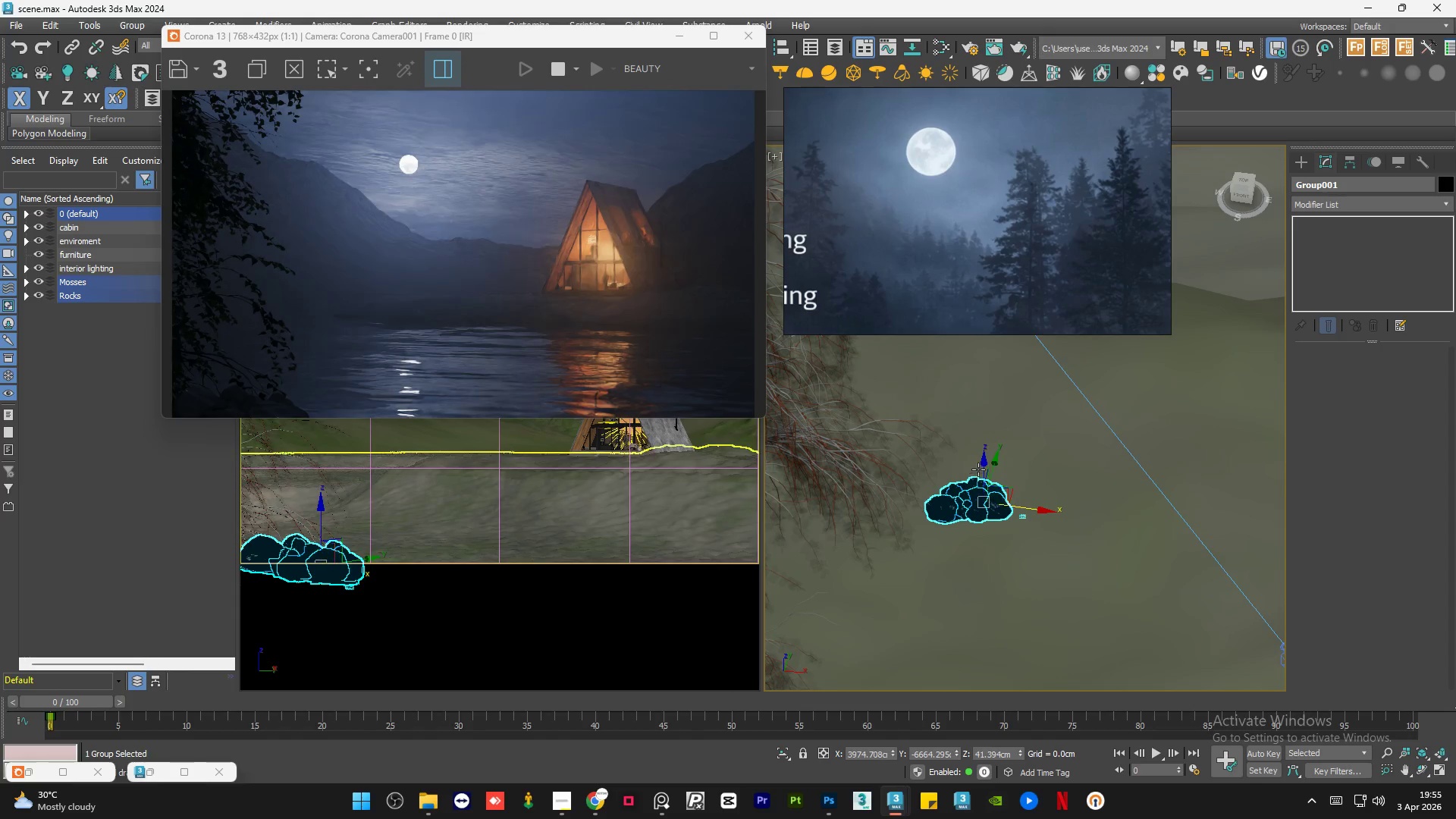 
left_click_drag(start_coordinate=[984, 466], to_coordinate=[990, 469])
 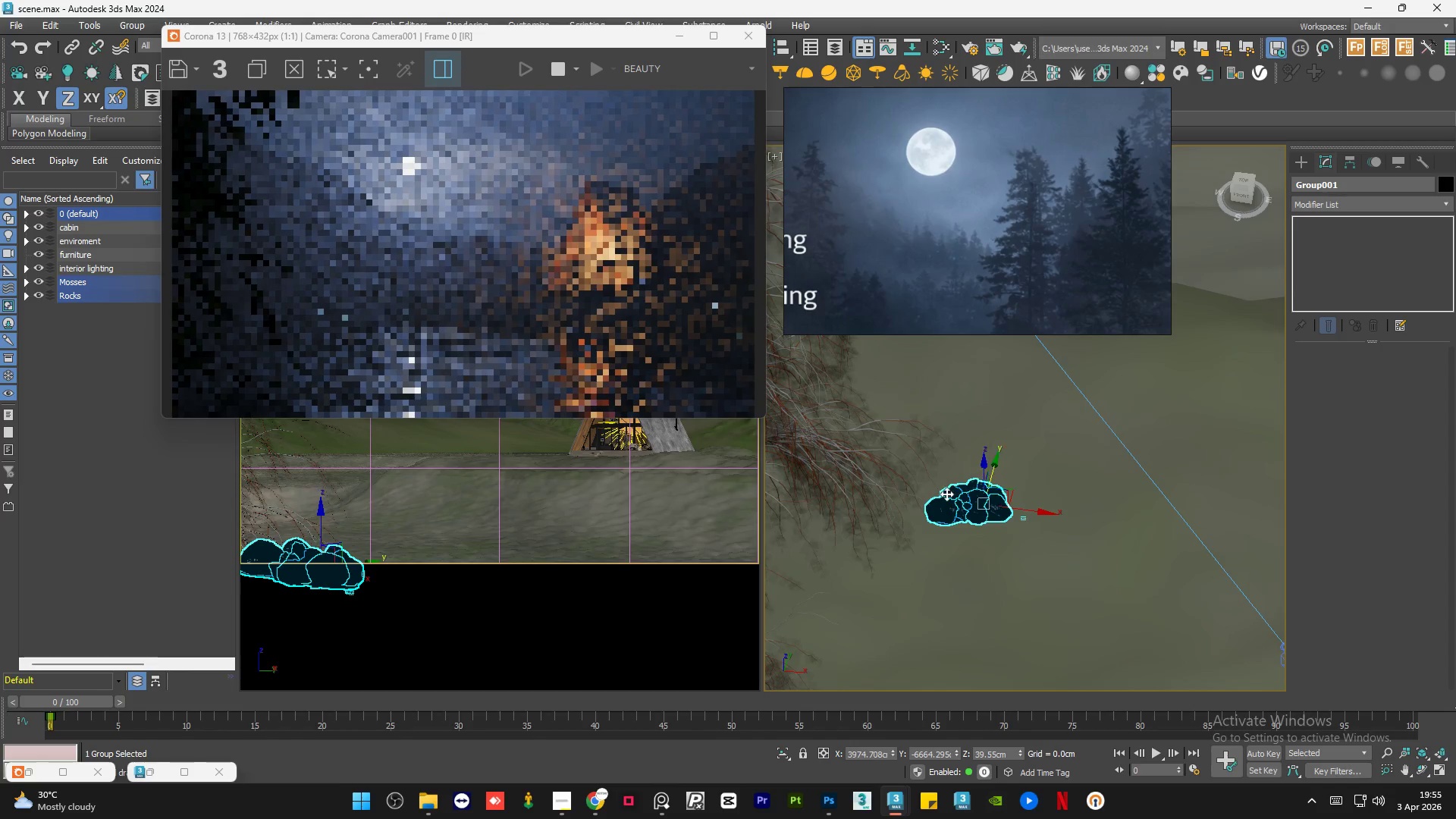 
scroll: coordinate [923, 503], scroll_direction: down, amount: 2.0
 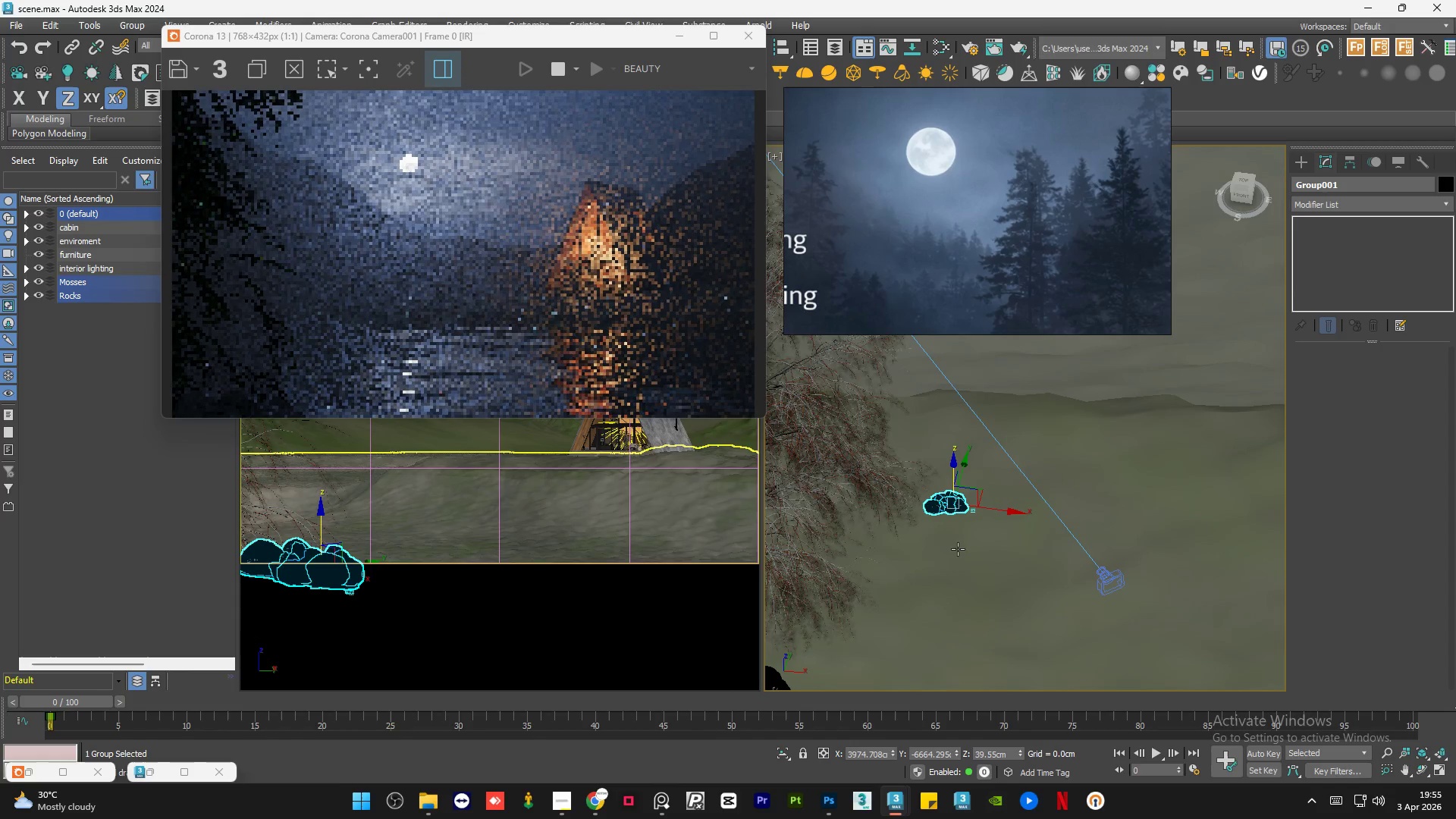 
hold_key(key=AltLeft, duration=1.14)
 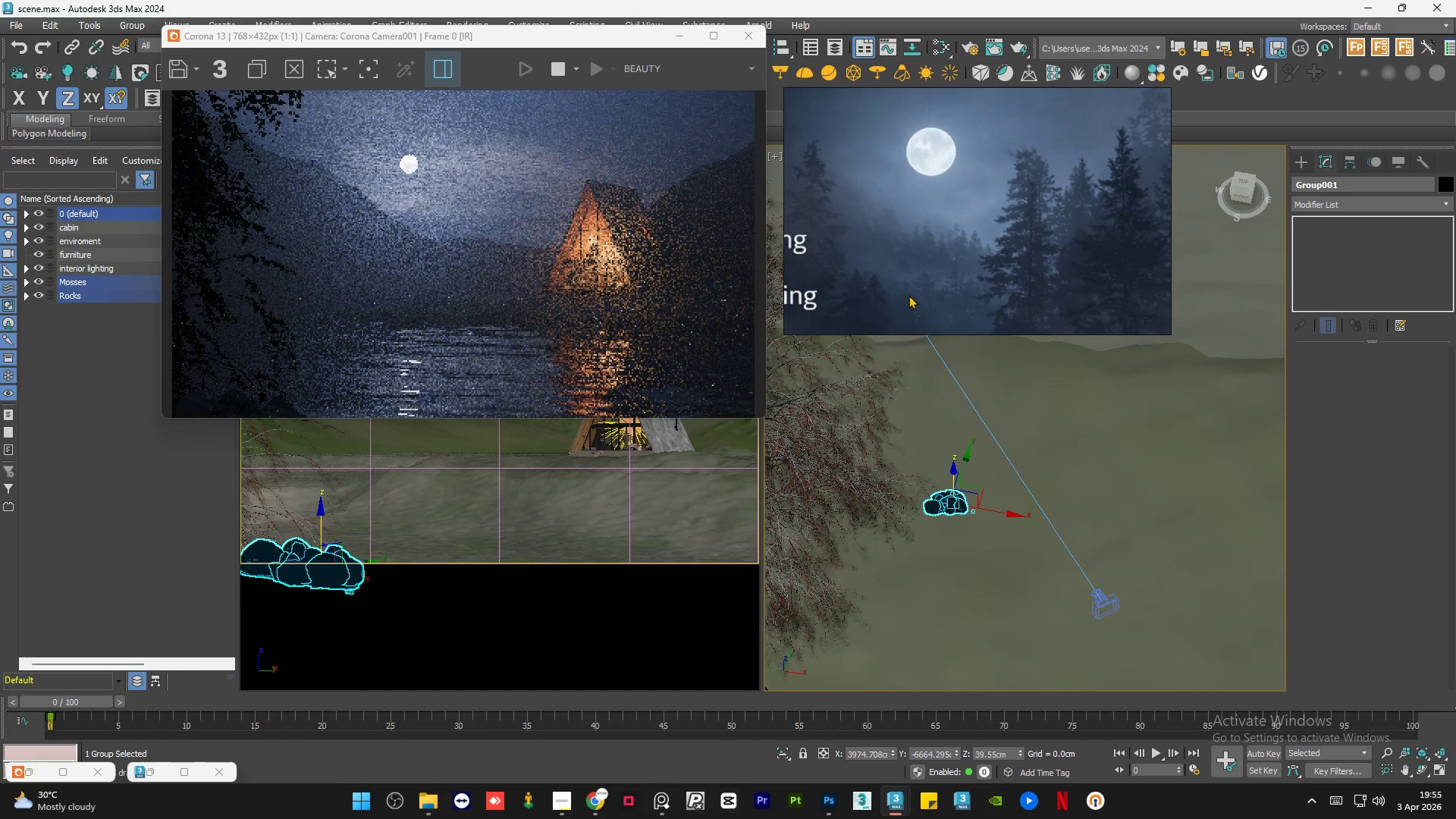 
scroll: coordinate [958, 255], scroll_direction: down, amount: 7.0
 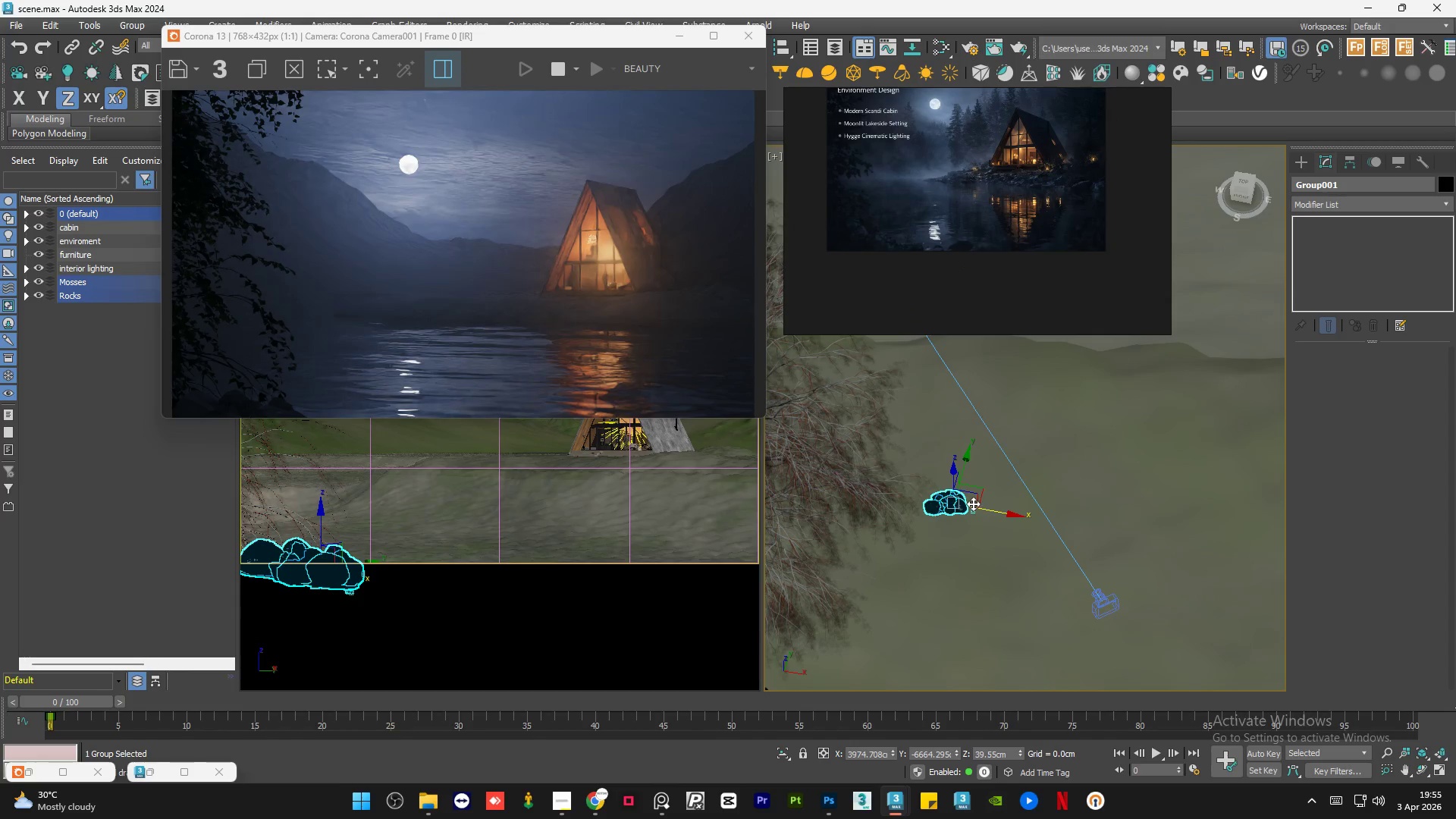 
hold_key(key=ShiftLeft, duration=1.53)
left_click_drag(start_coordinate=[984, 508], to_coordinate=[1061, 513])
 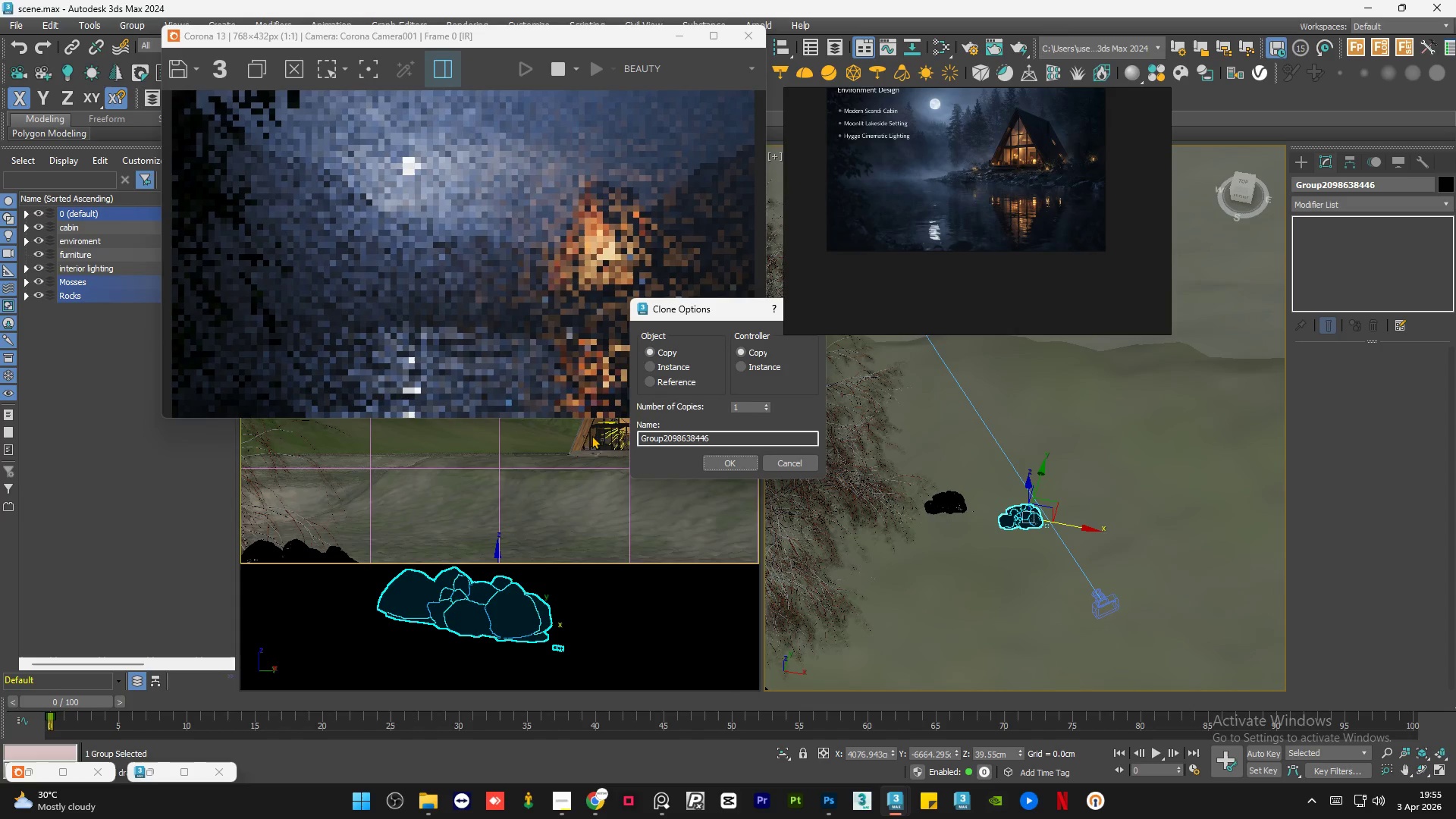 
hold_key(key=ShiftLeft, duration=0.36)
 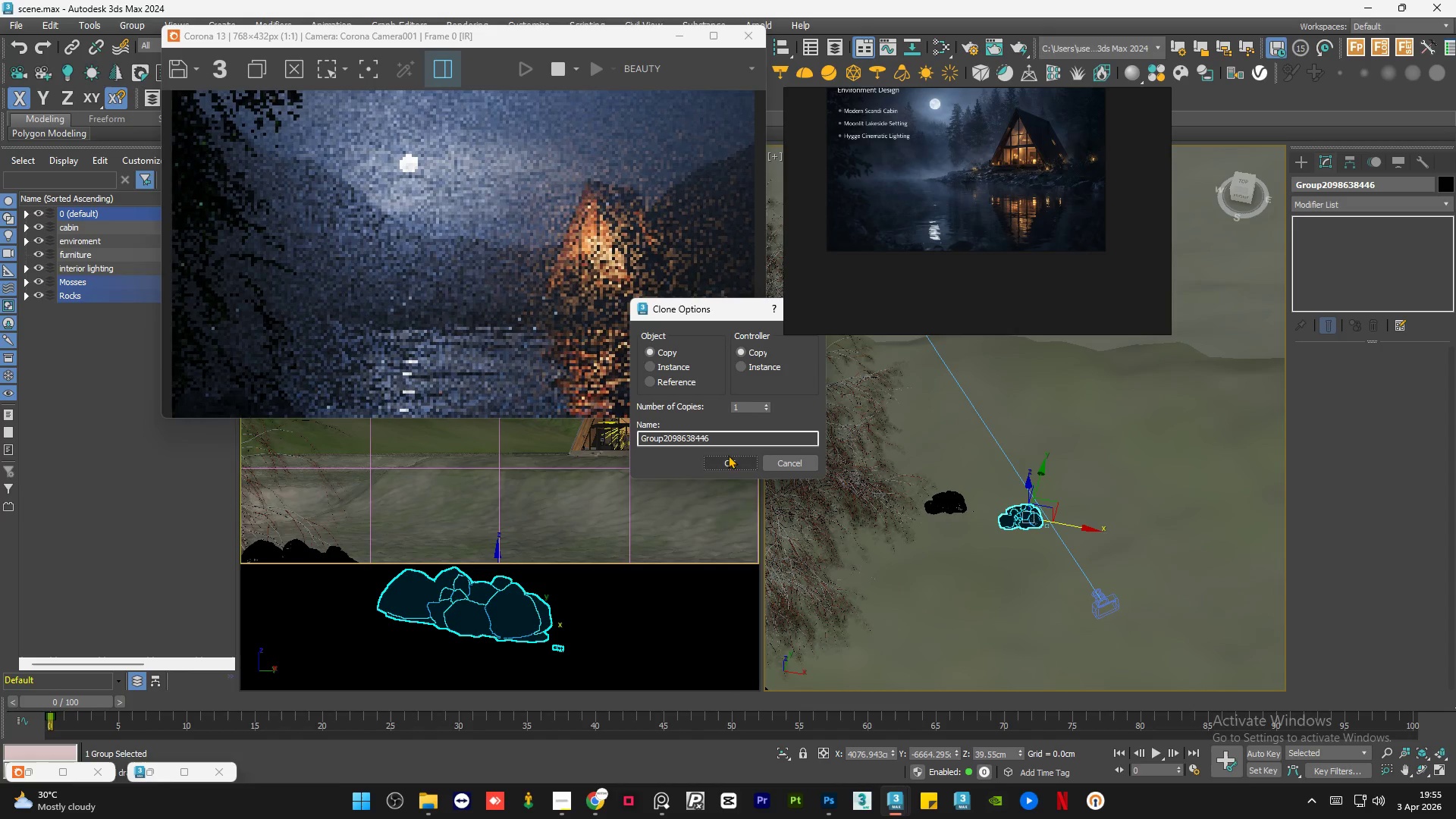 
left_click([727, 457])
 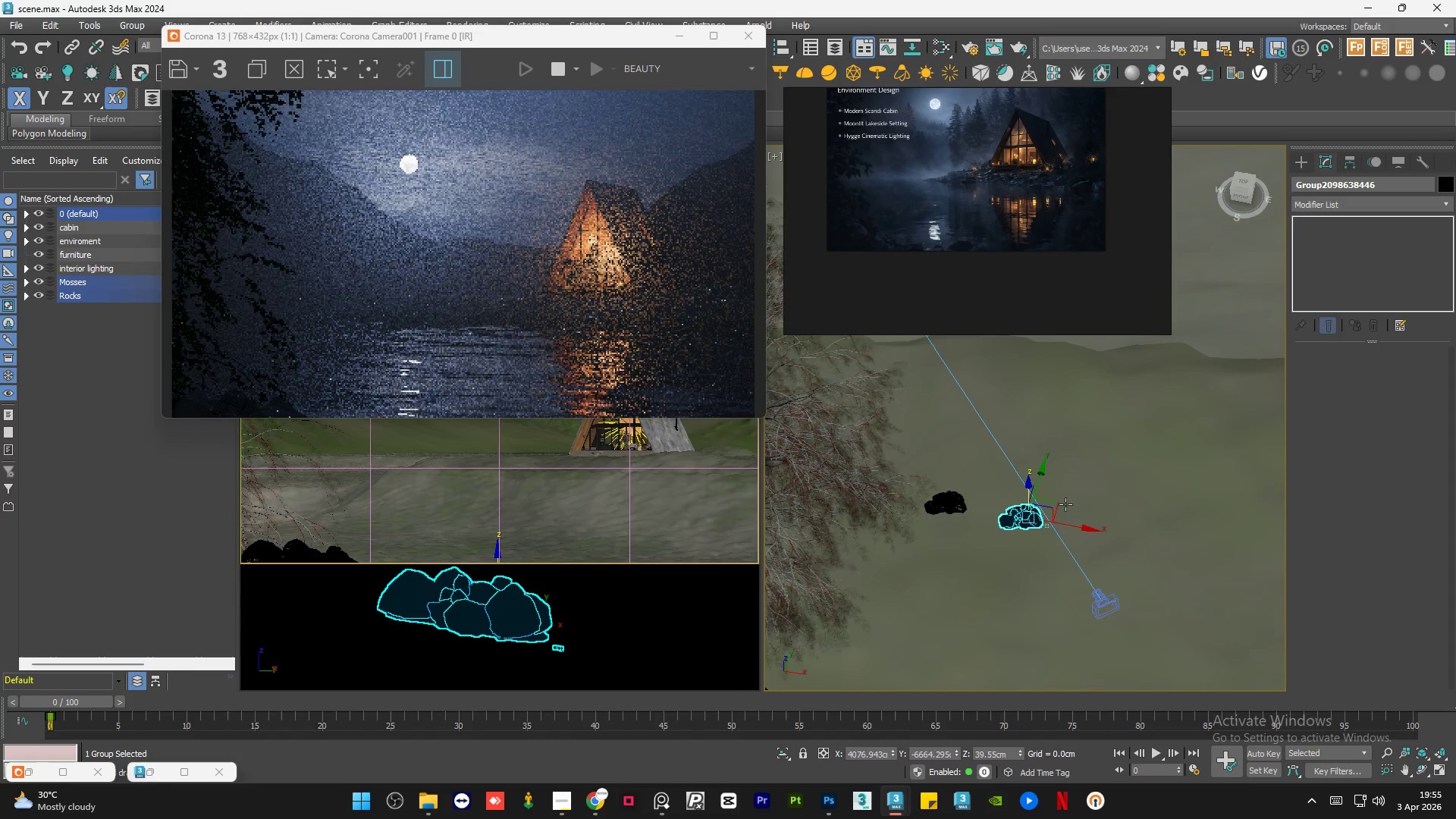 
key(E)
 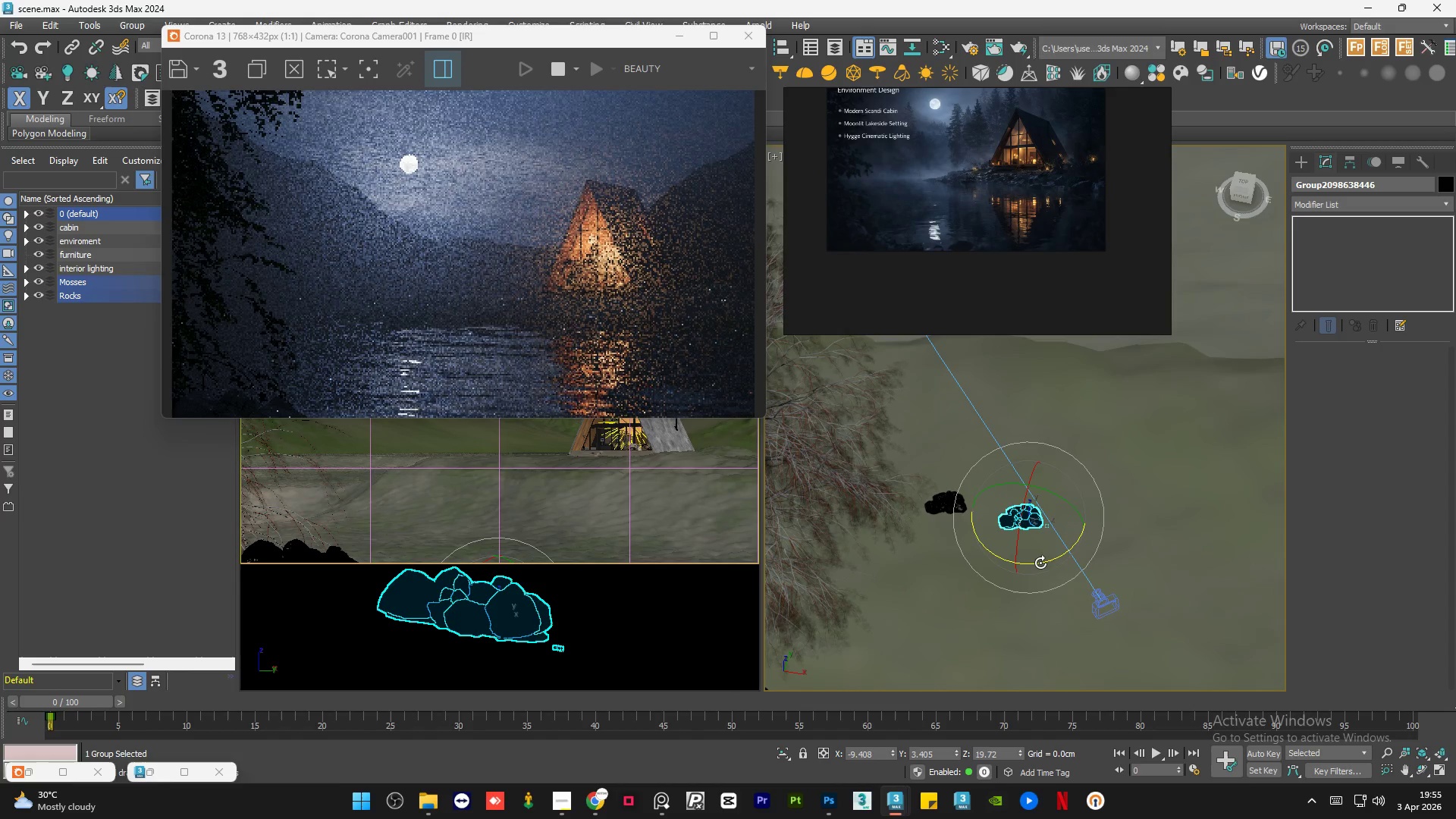 
left_click_drag(start_coordinate=[1041, 563], to_coordinate=[1066, 560])
 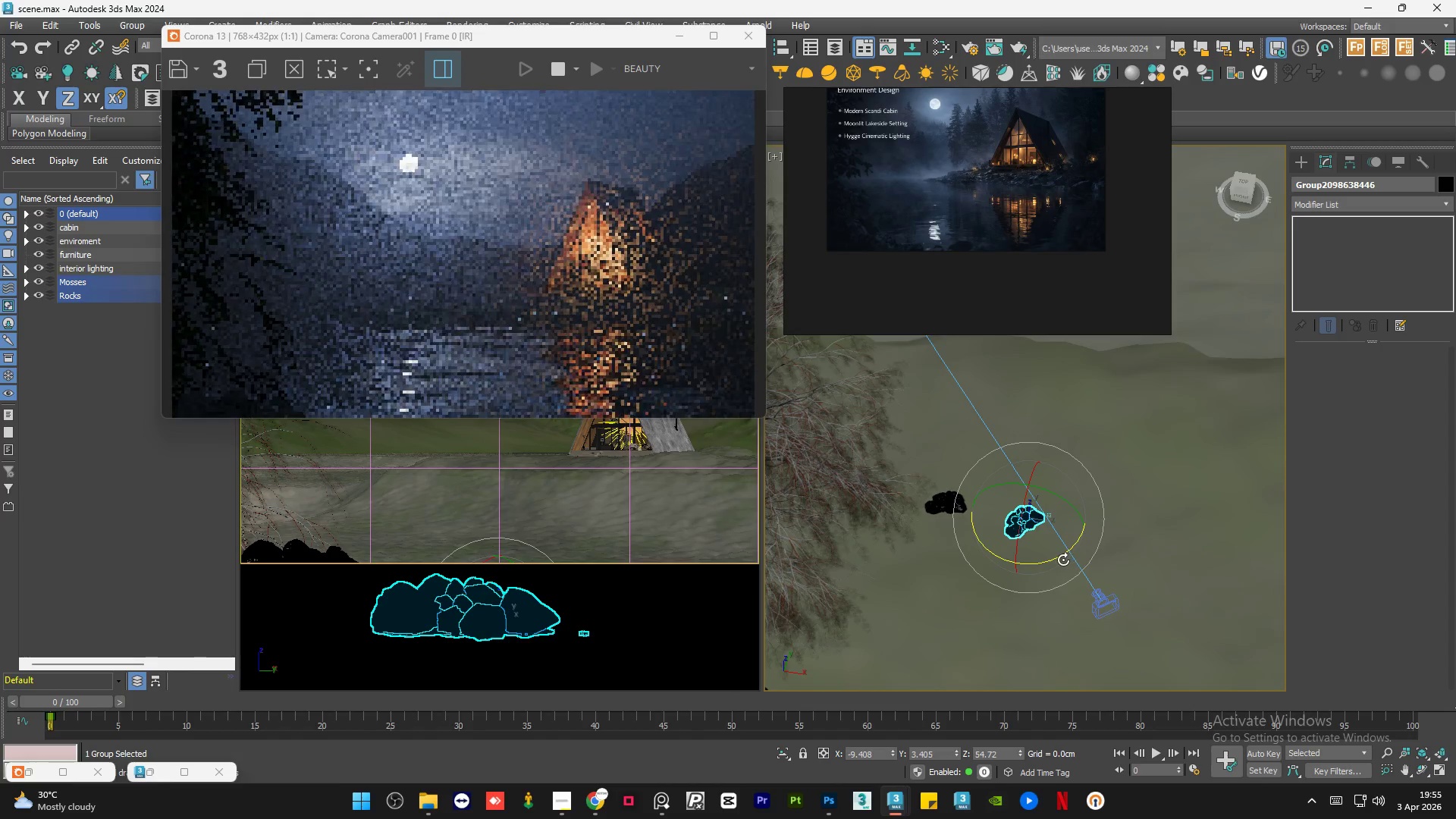 
key(R)
 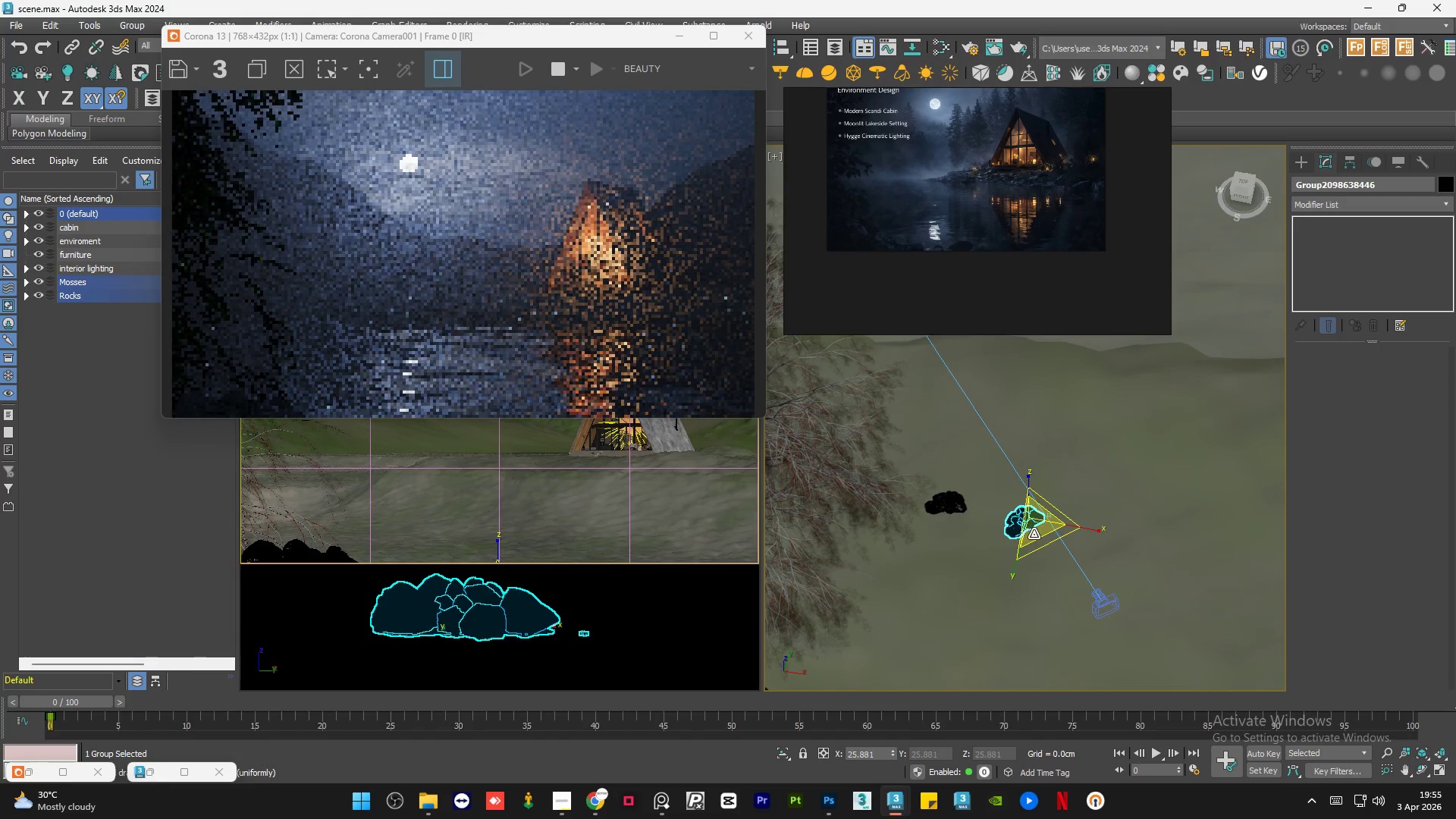 
left_click_drag(start_coordinate=[1034, 534], to_coordinate=[1037, 516])
 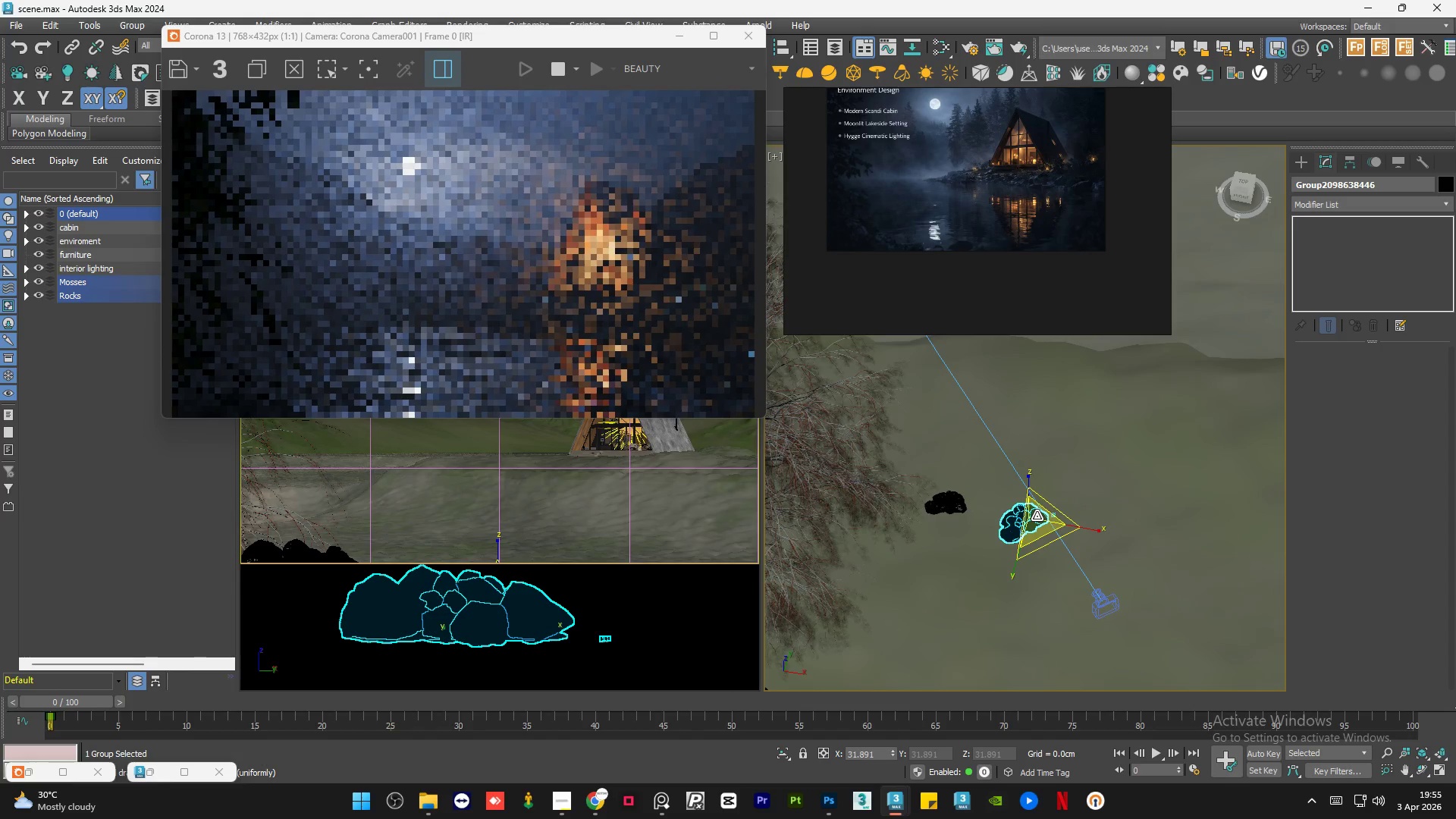 
key(W)
 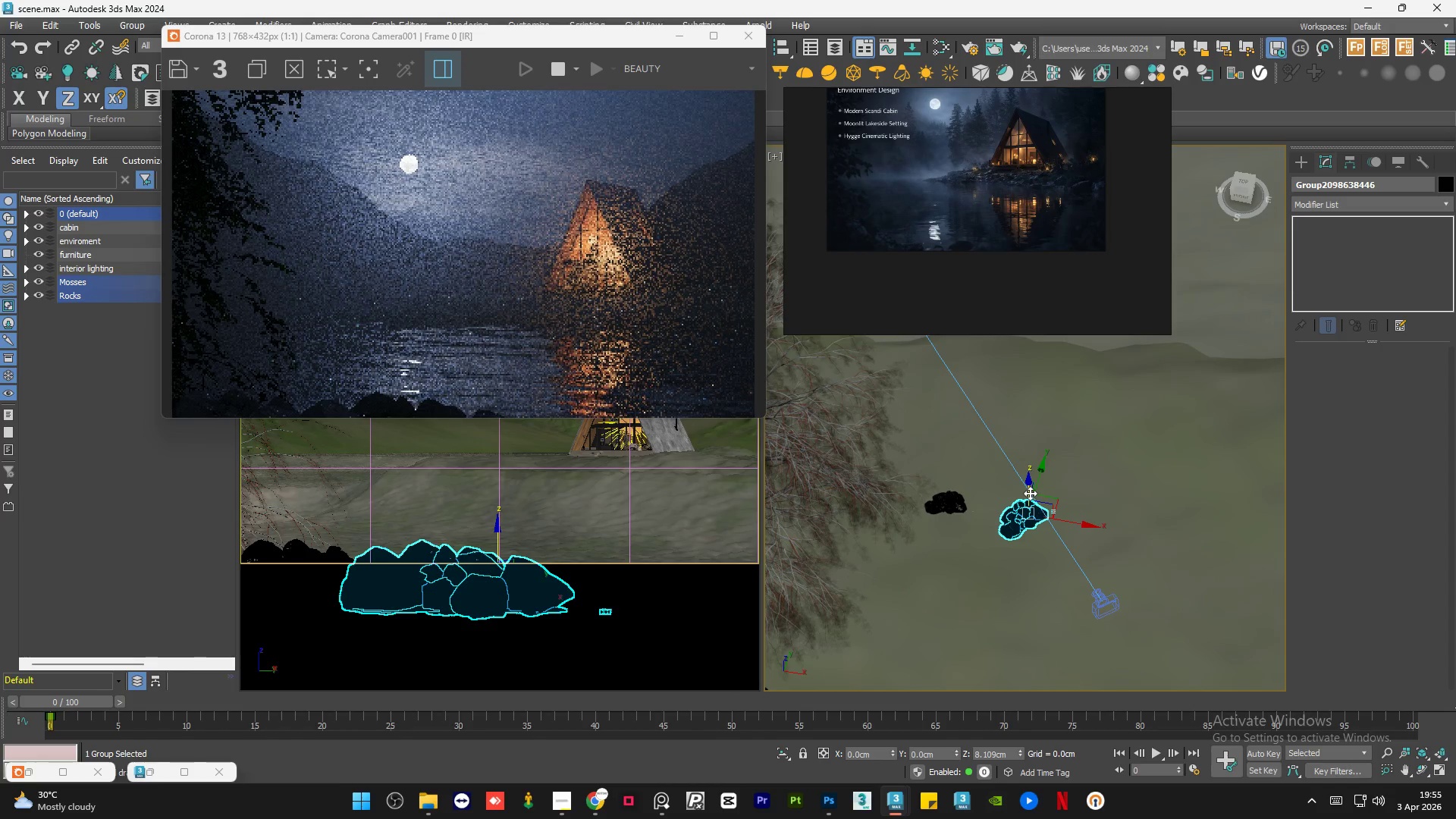 
wait(5.44)
 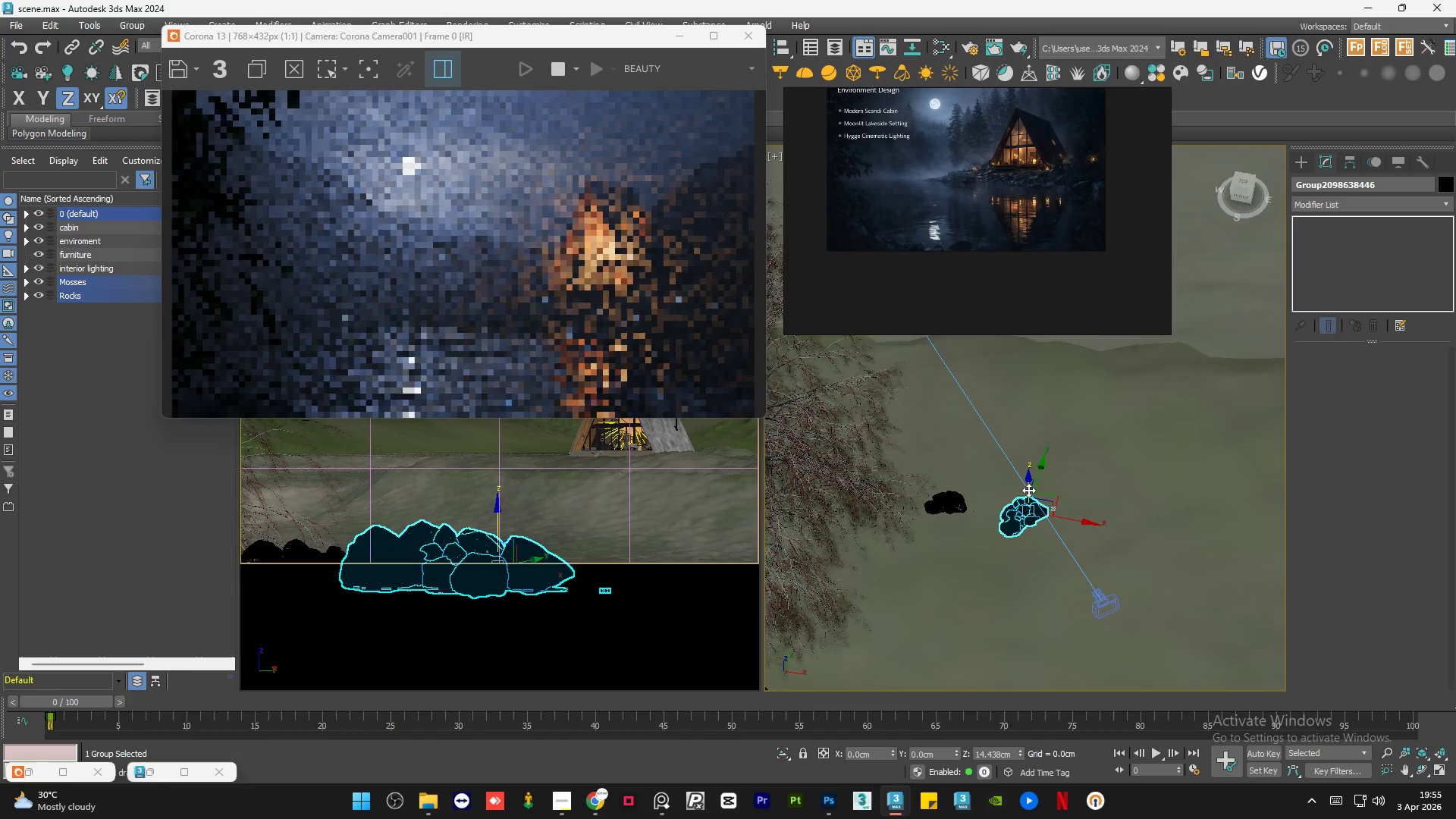 
key(E)
 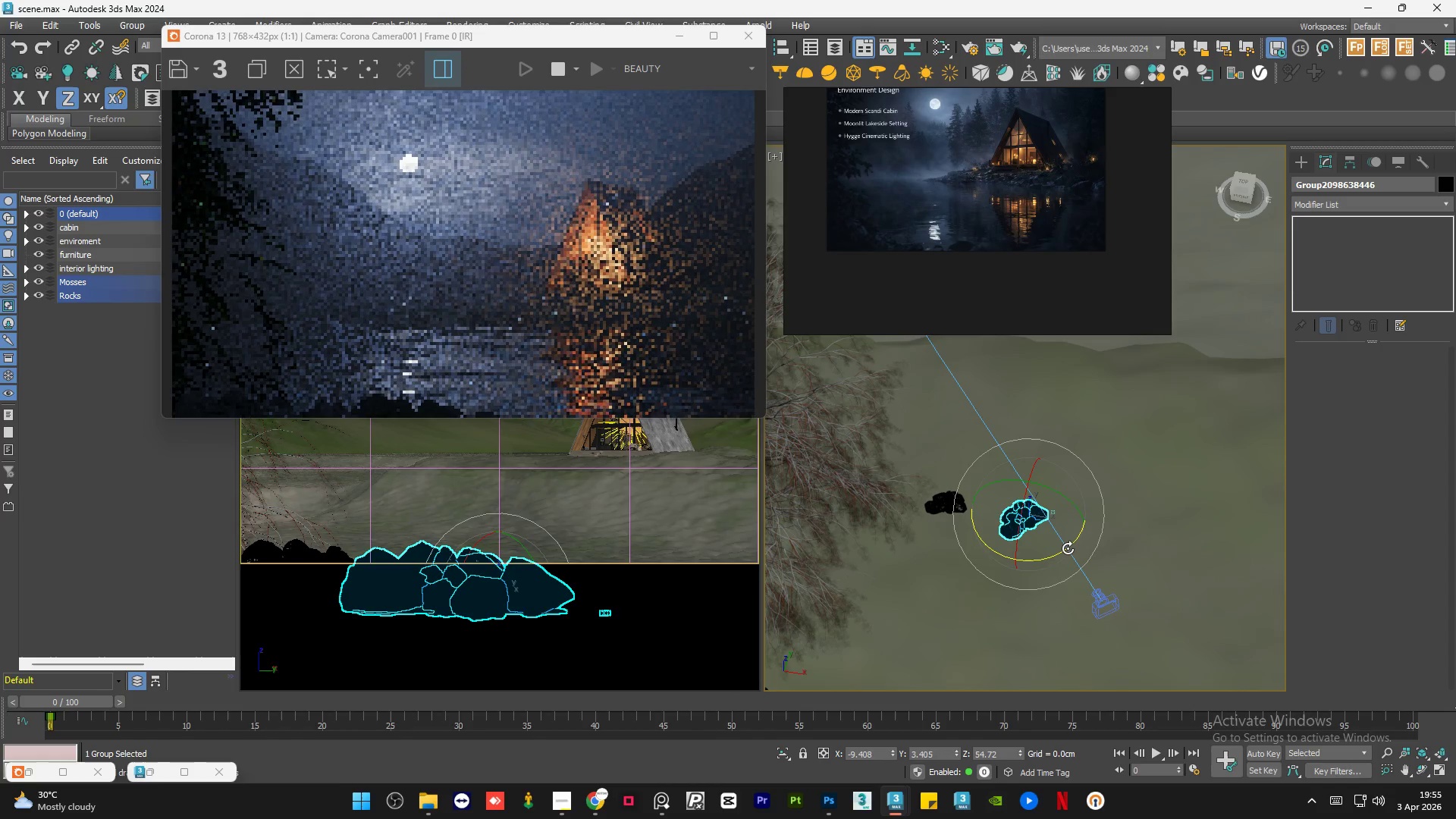 
left_click_drag(start_coordinate=[1068, 548], to_coordinate=[832, 522])
 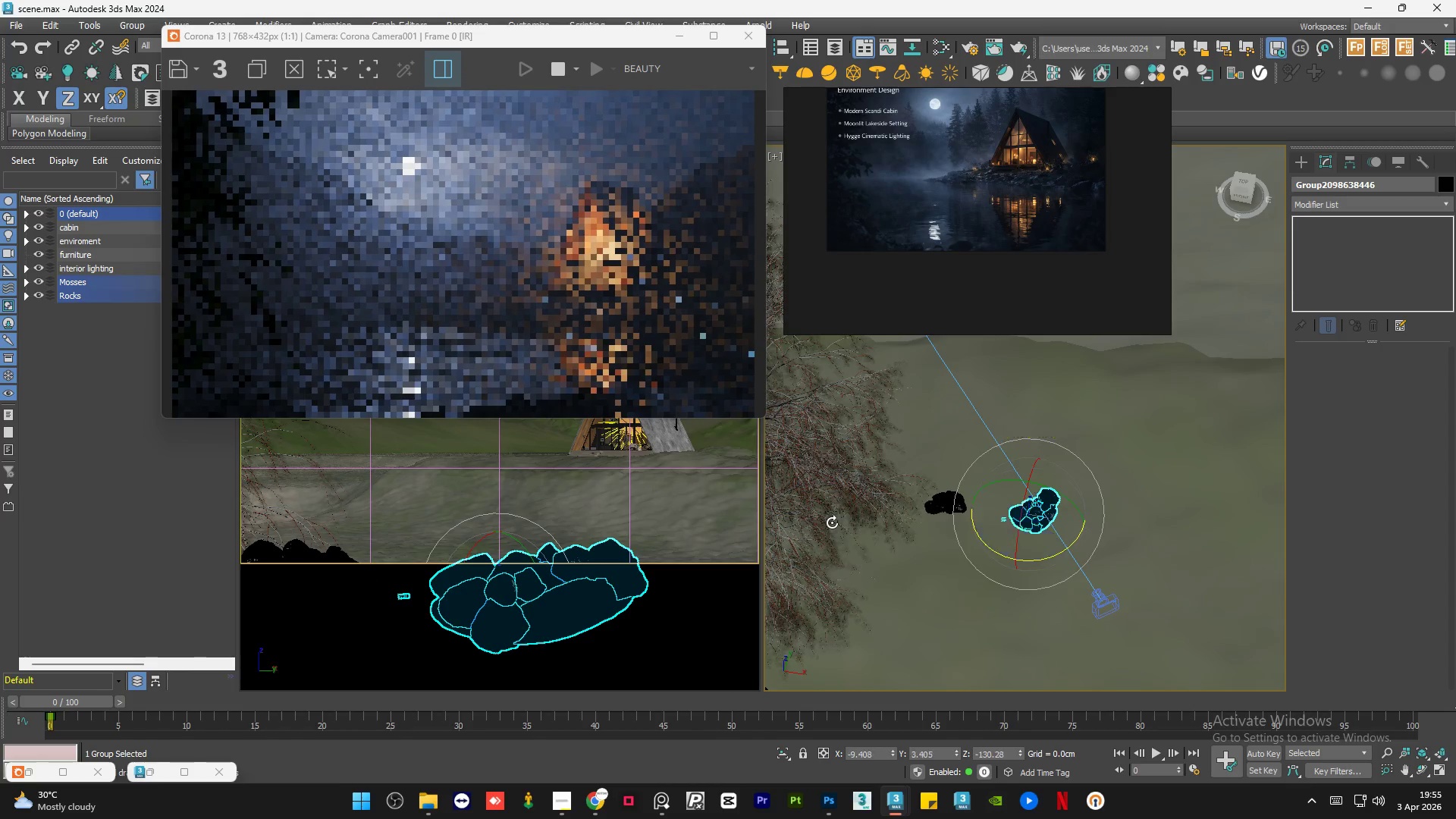 
key(W)
 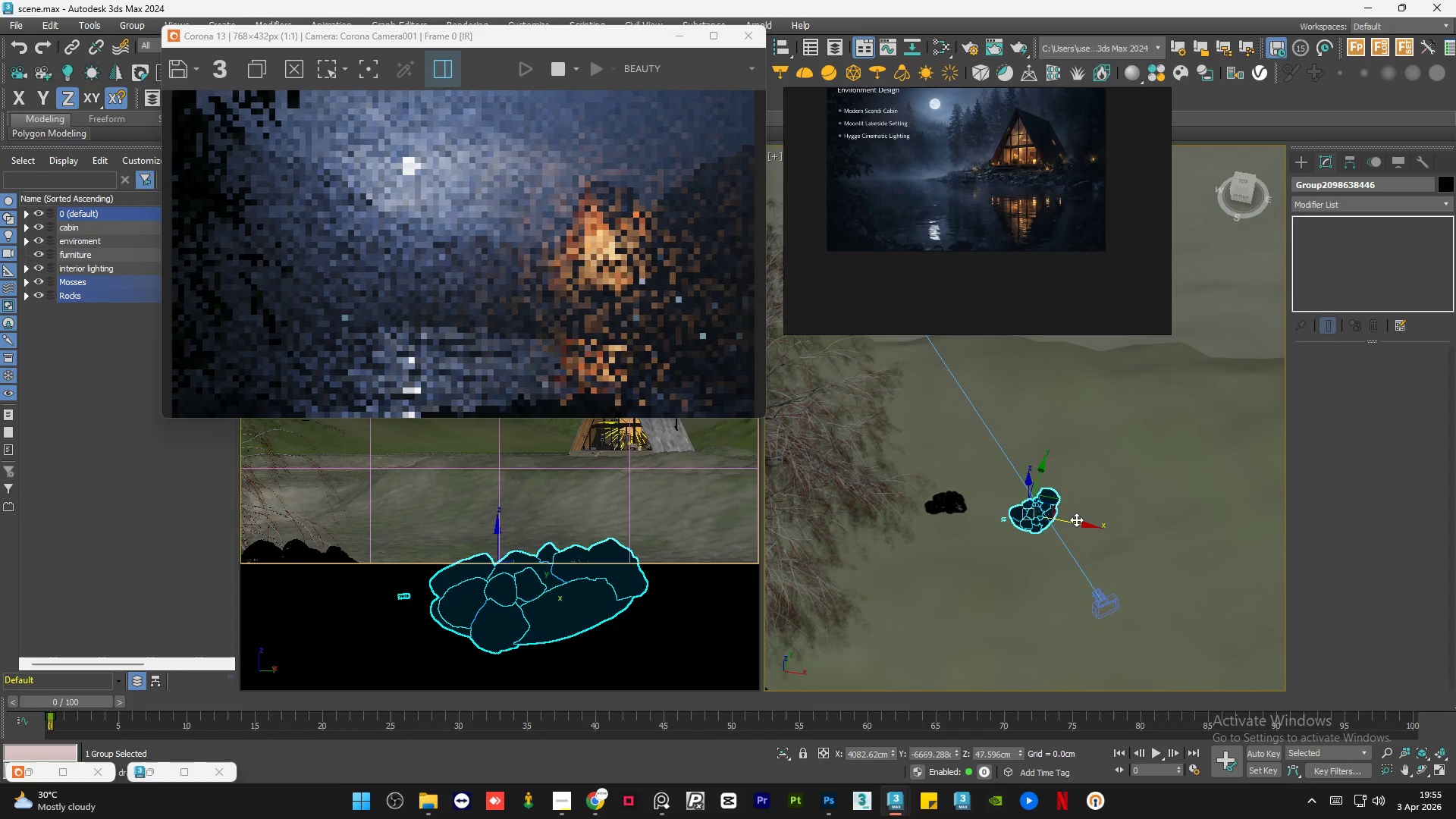 
left_click_drag(start_coordinate=[1076, 519], to_coordinate=[1046, 517])
 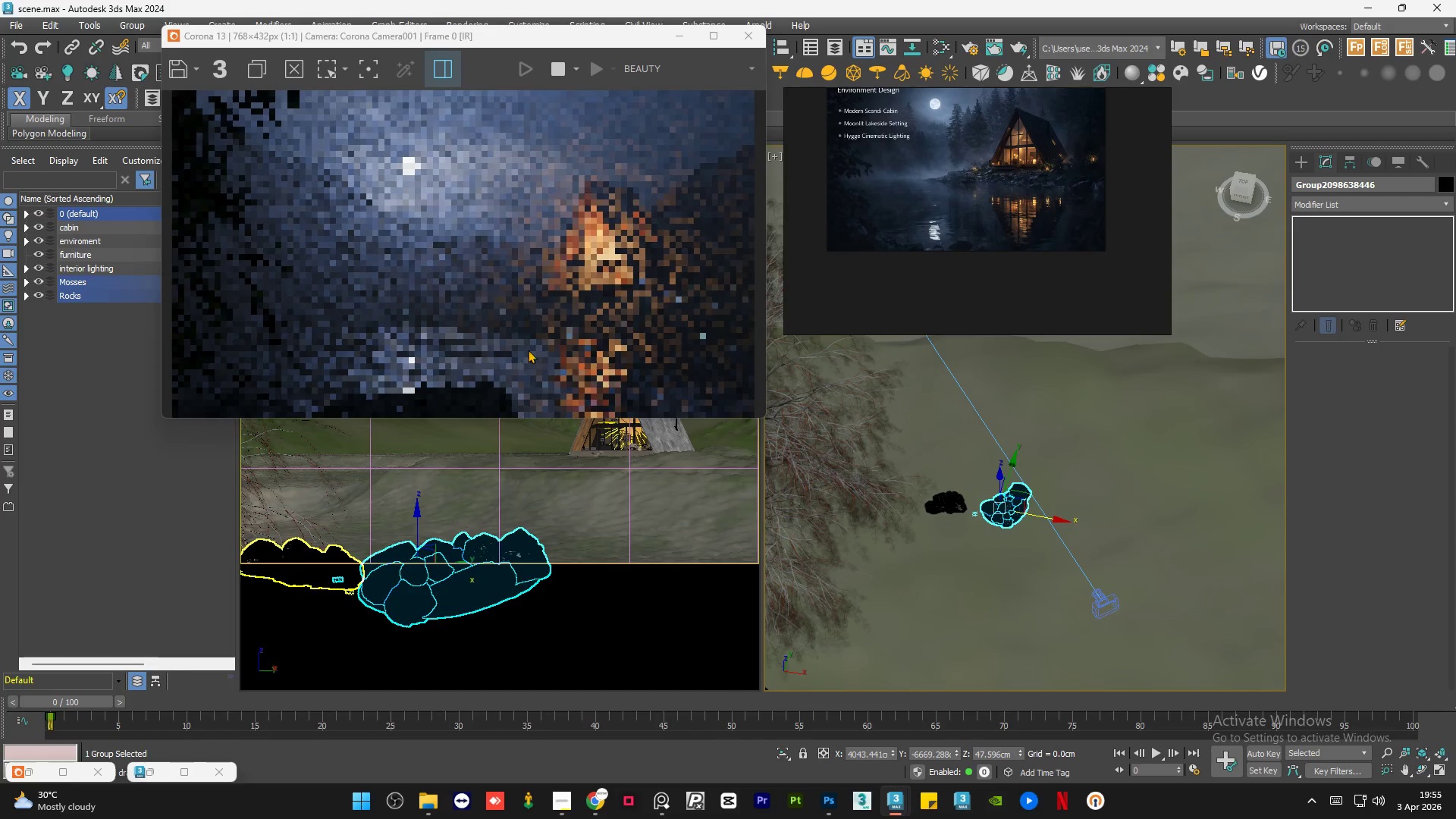 
scroll: coordinate [541, 343], scroll_direction: down, amount: 1.0
 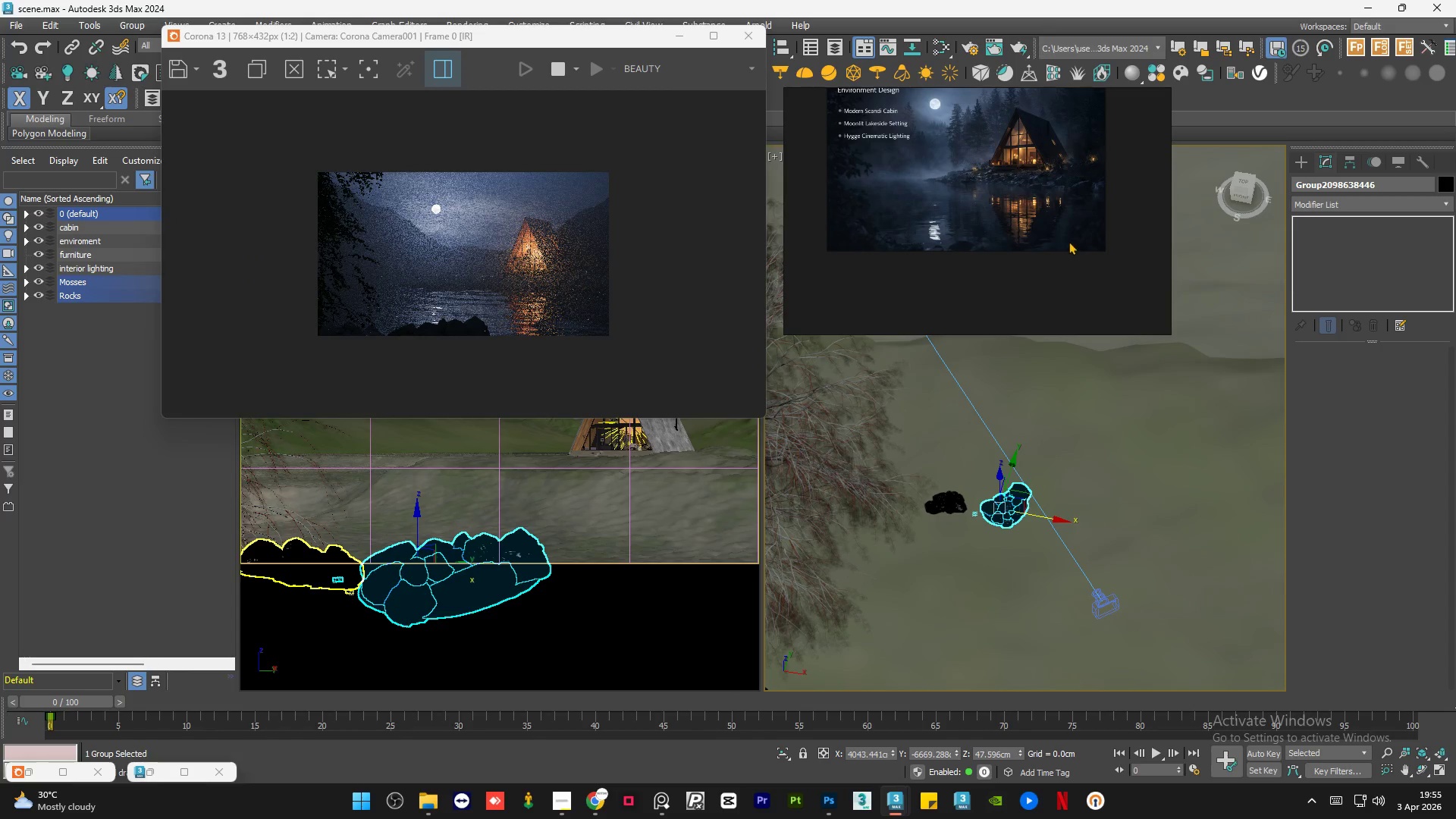 
scroll: coordinate [1018, 242], scroll_direction: none, amount: 0.0
 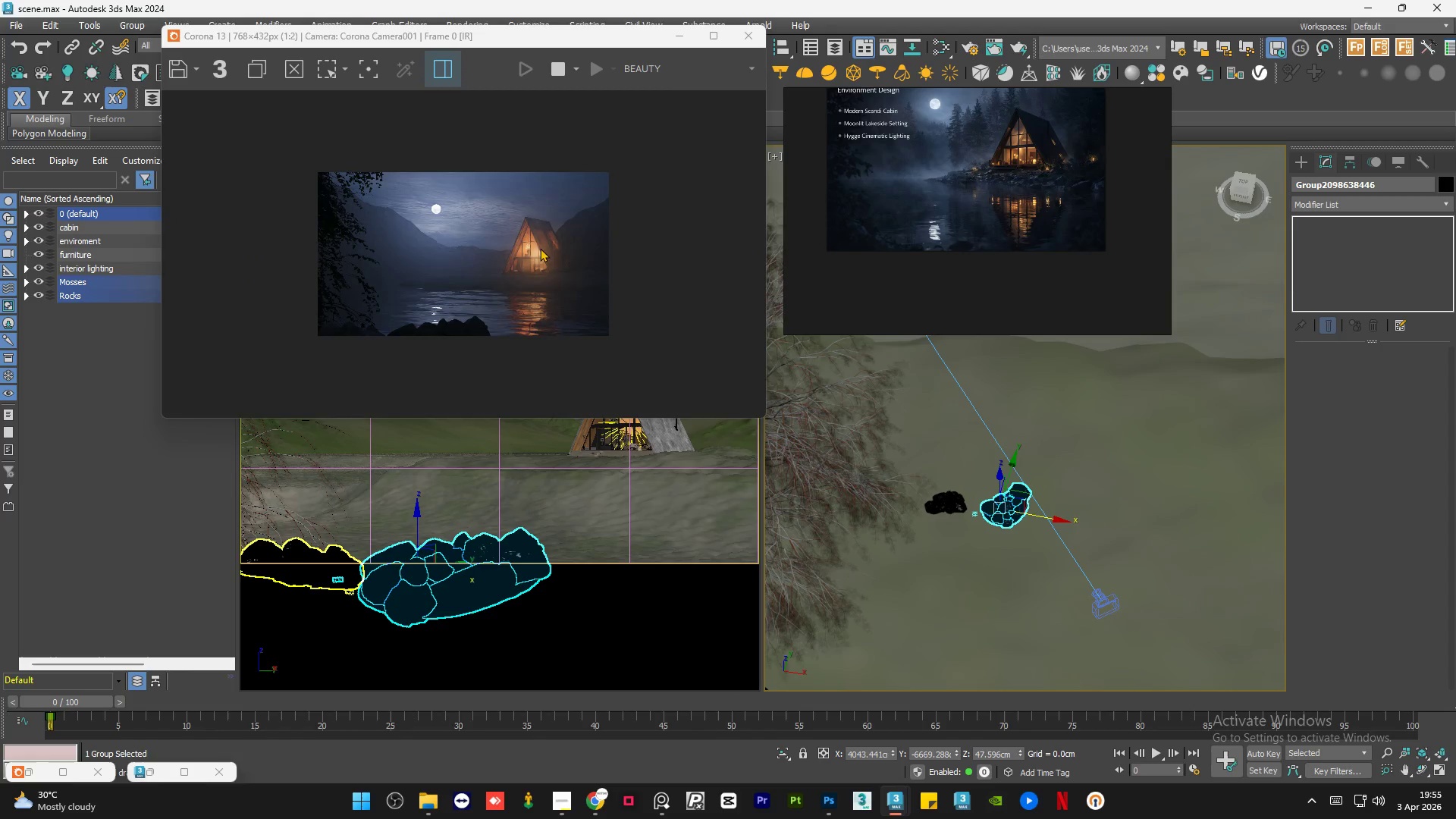 
scroll: coordinate [478, 281], scroll_direction: up, amount: 1.0
 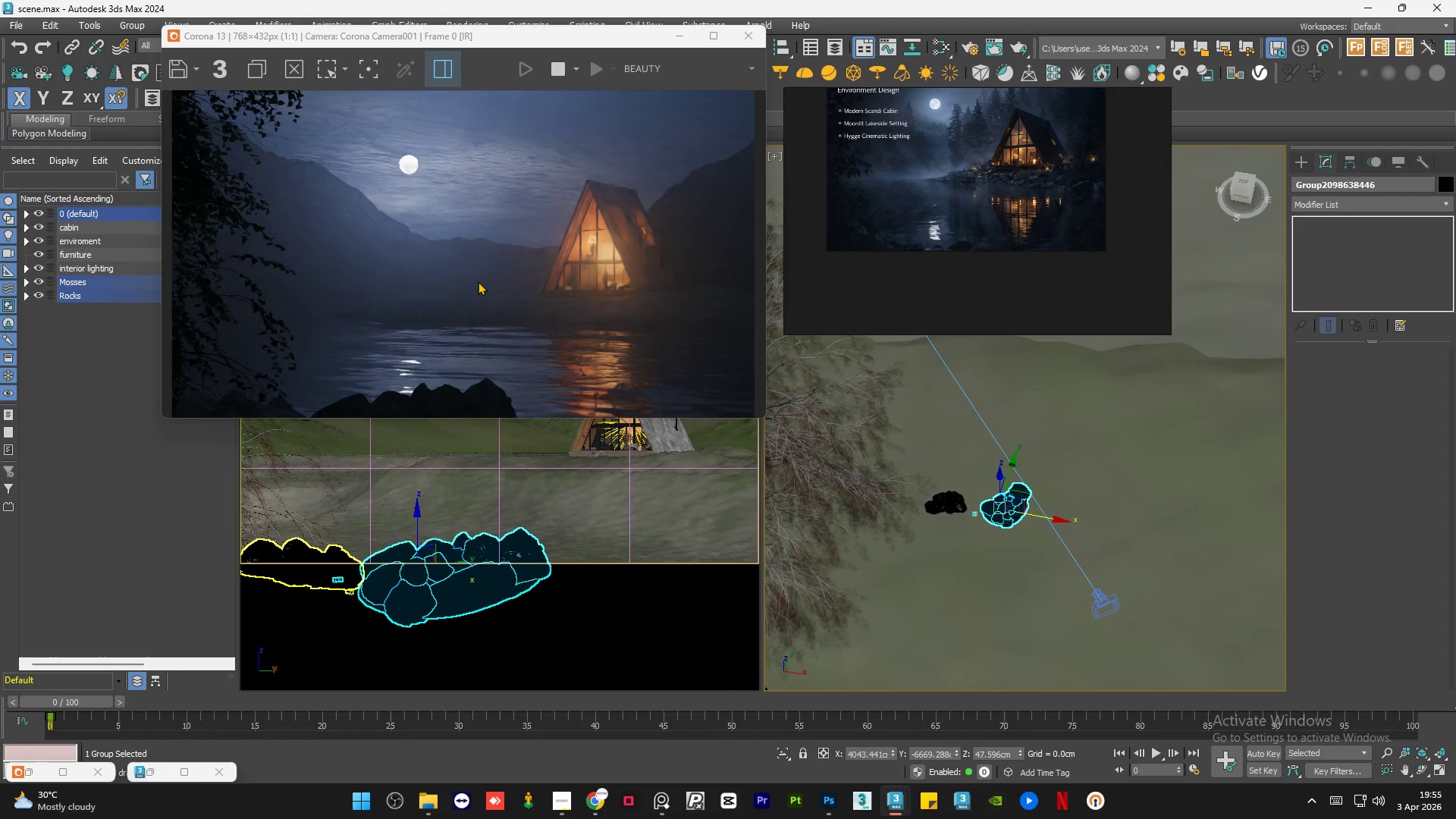 
scroll: coordinate [478, 281], scroll_direction: down, amount: 1.0
 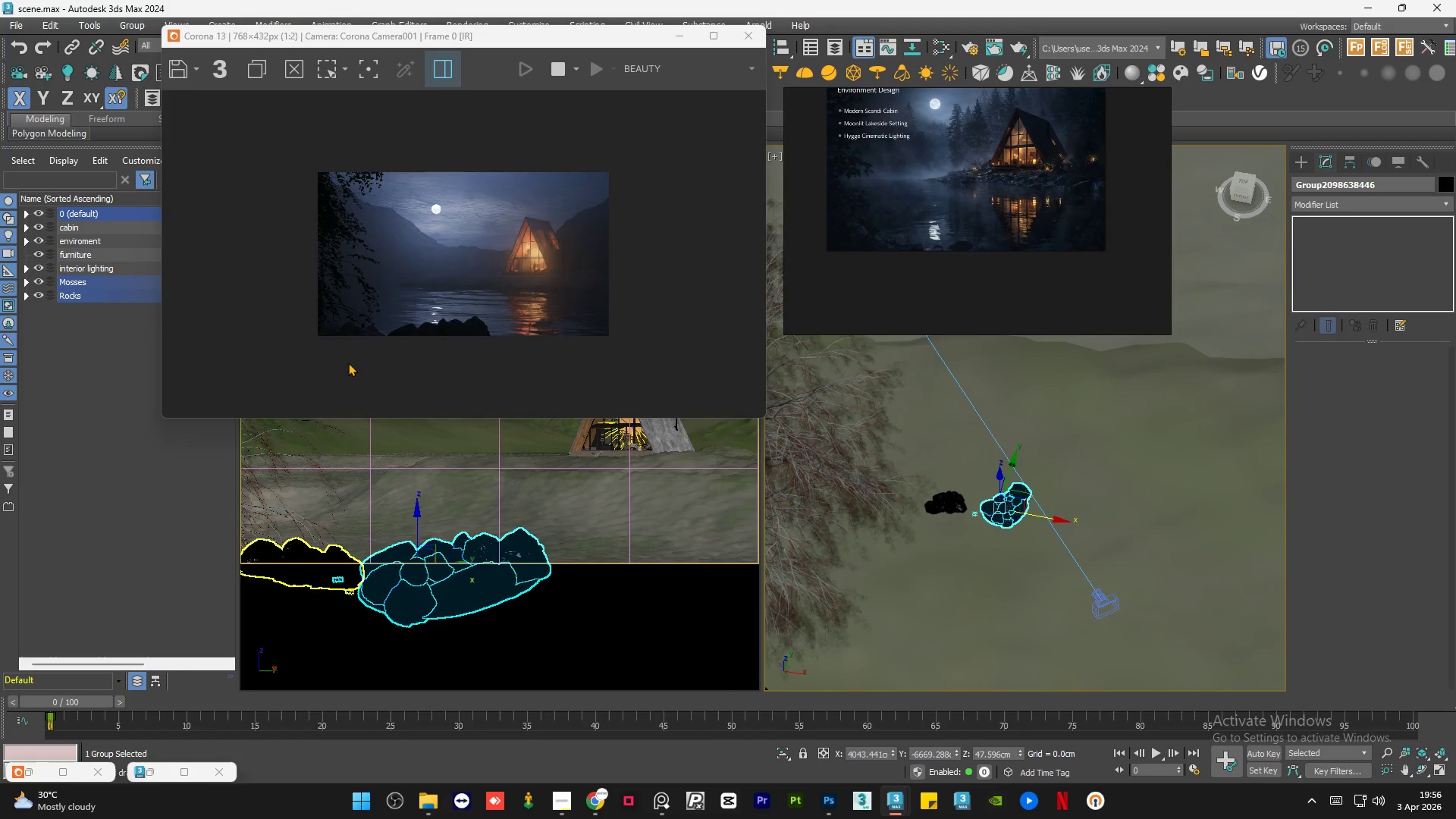 
scroll: coordinate [304, 400], scroll_direction: up, amount: 2.0
 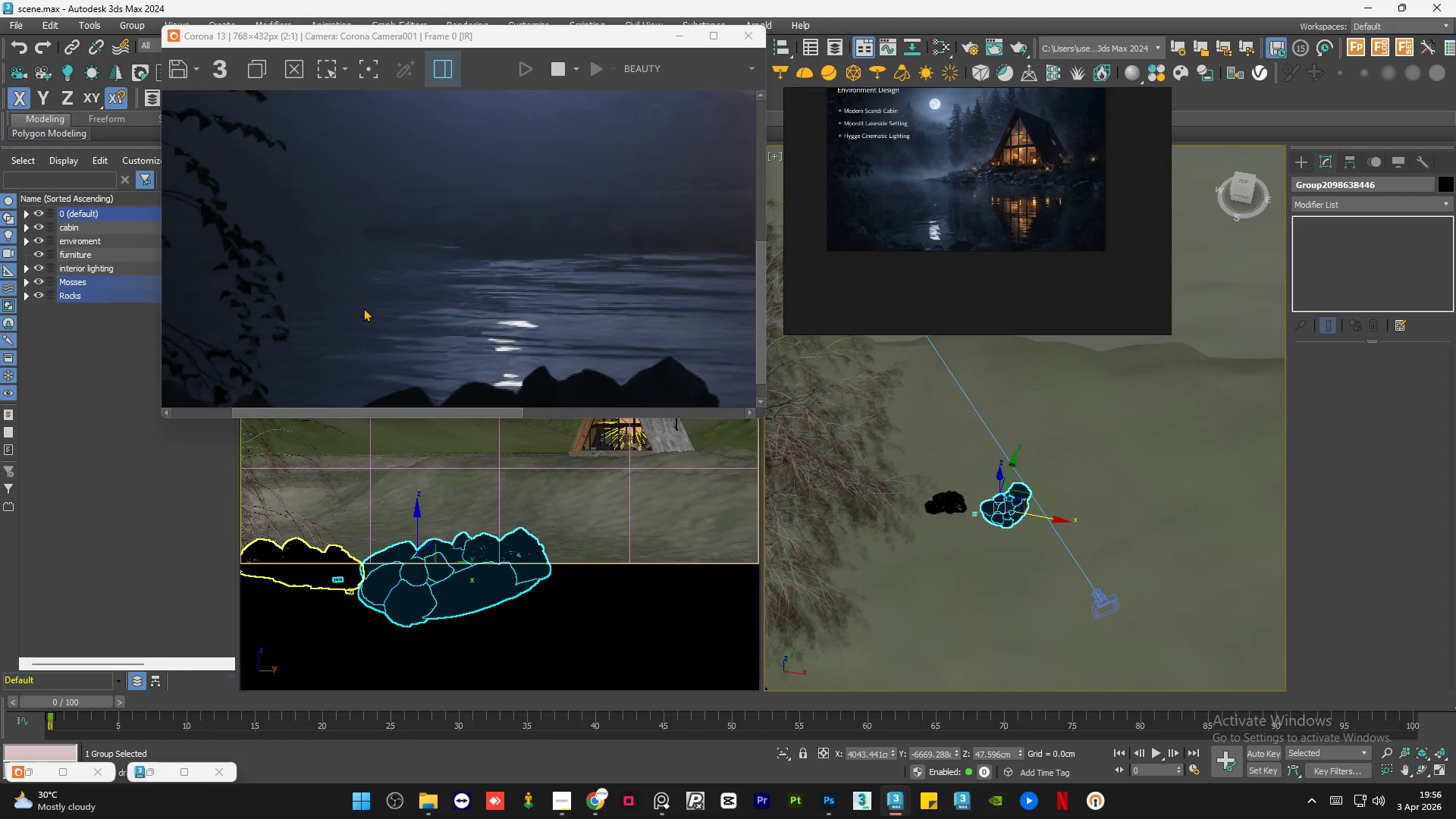 
scroll: coordinate [363, 308], scroll_direction: down, amount: 2.0
 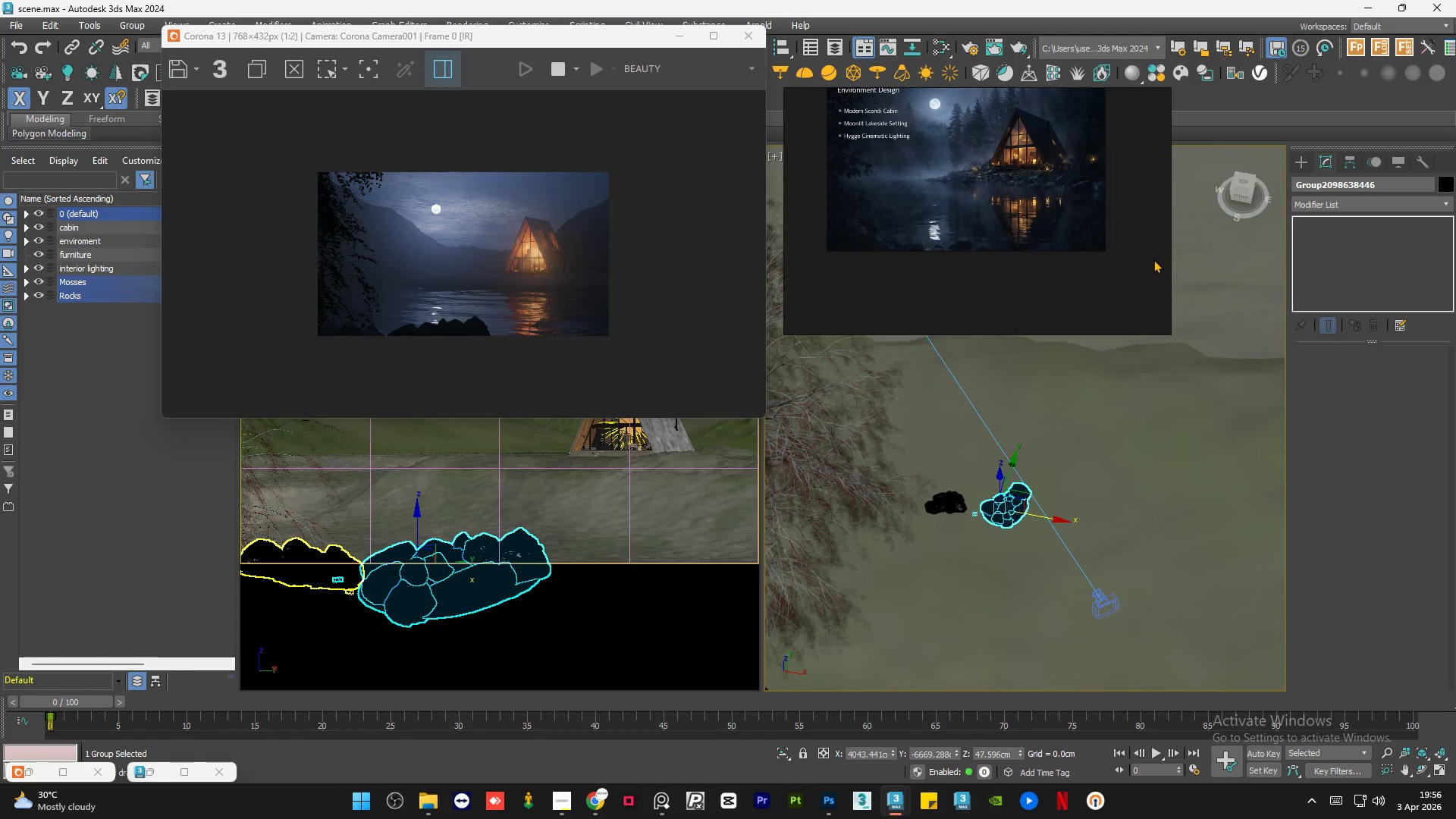 
scroll: coordinate [1119, 245], scroll_direction: up, amount: 8.0
 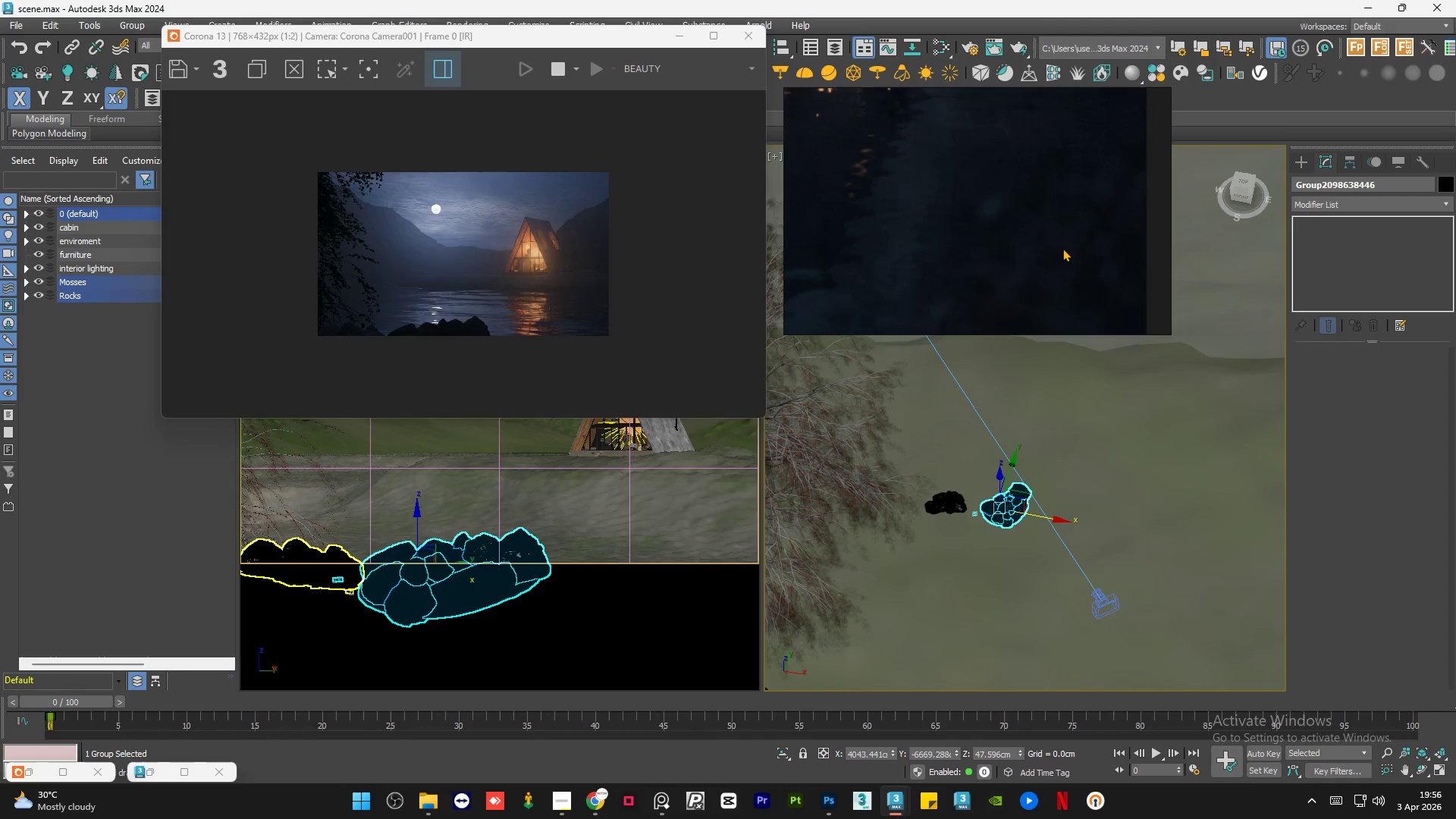 
scroll: coordinate [1064, 254], scroll_direction: down, amount: 5.0
 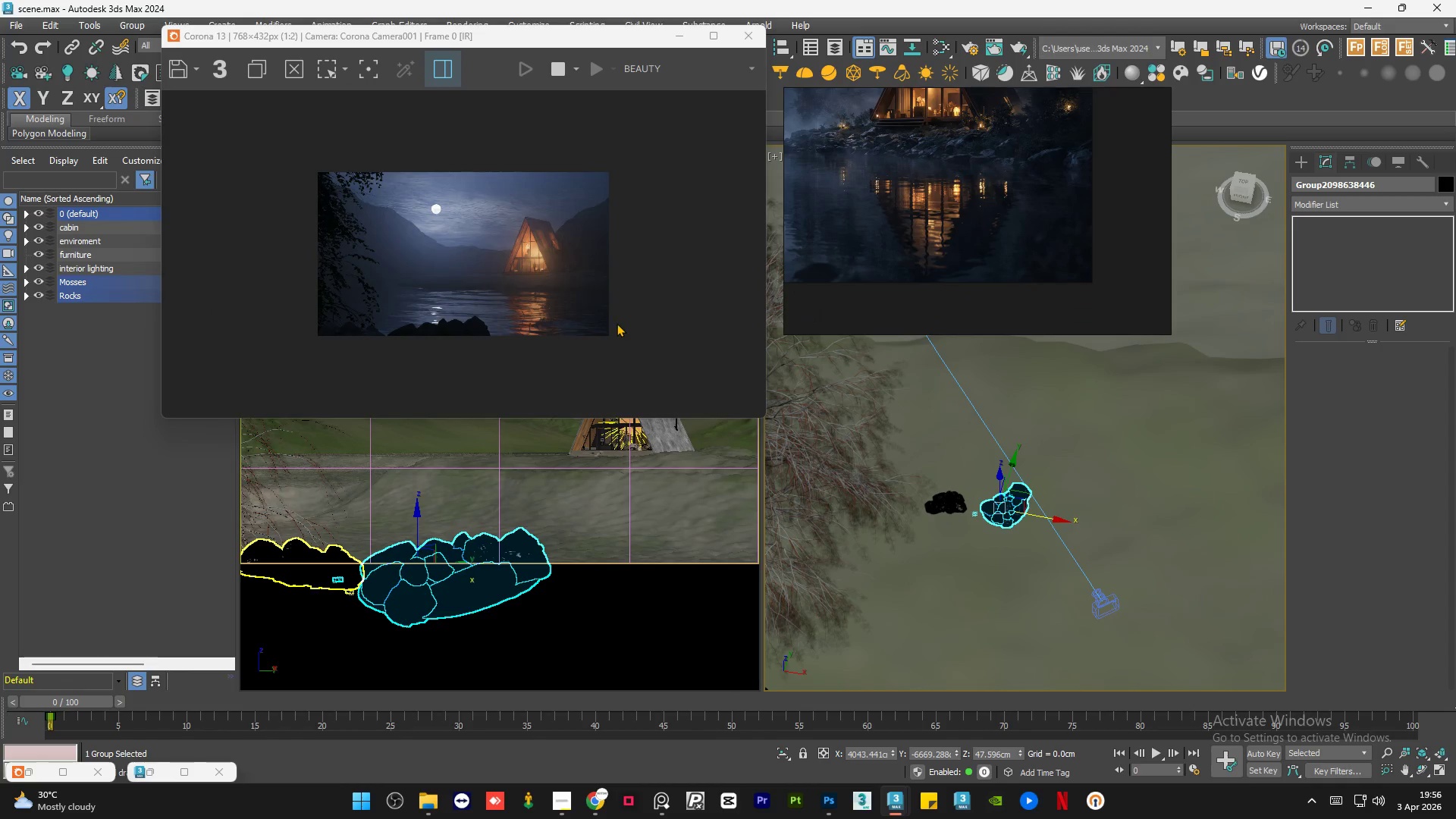 
scroll: coordinate [736, 378], scroll_direction: up, amount: 2.0
 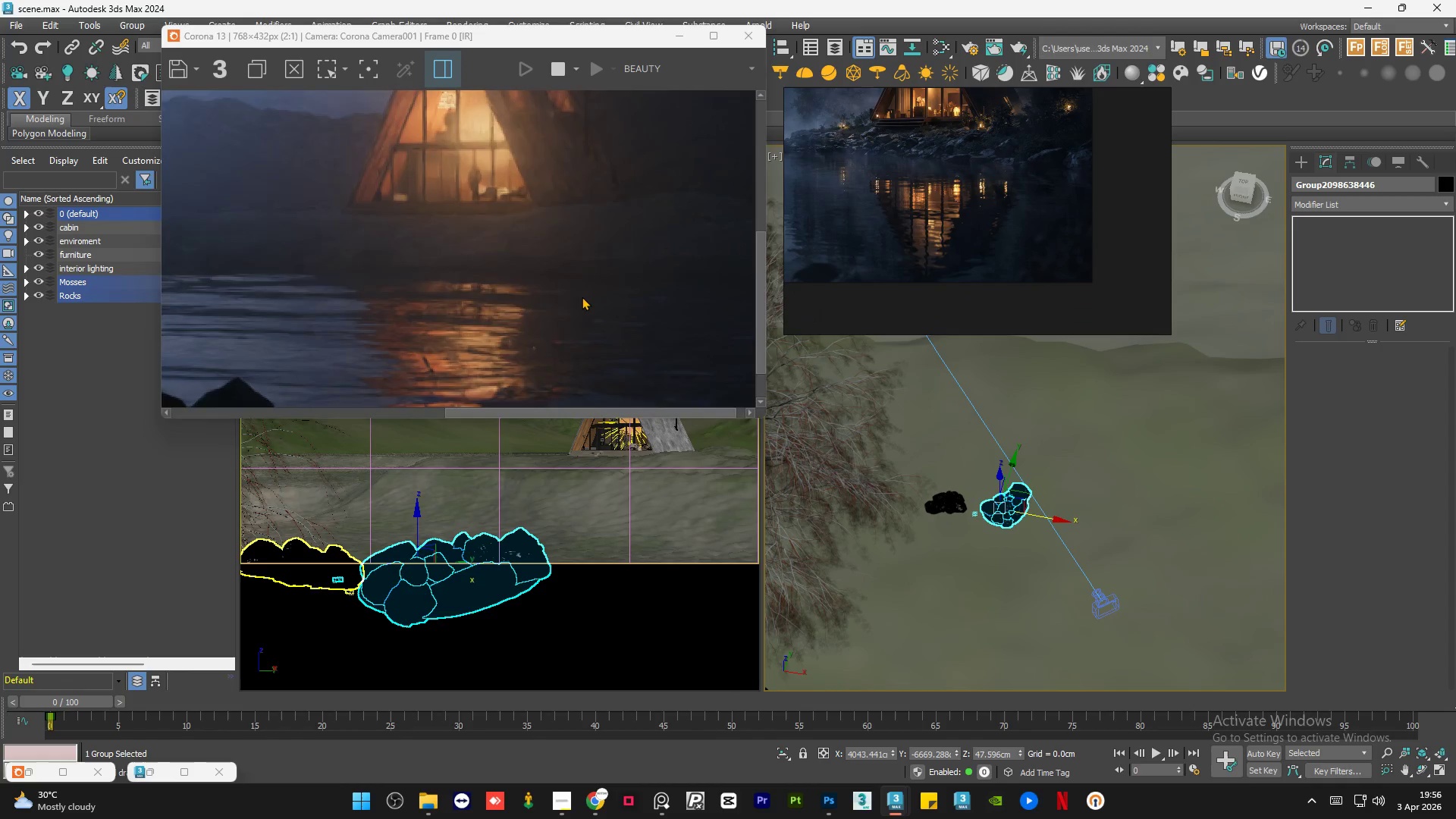 
scroll: coordinate [582, 297], scroll_direction: down, amount: 2.0
 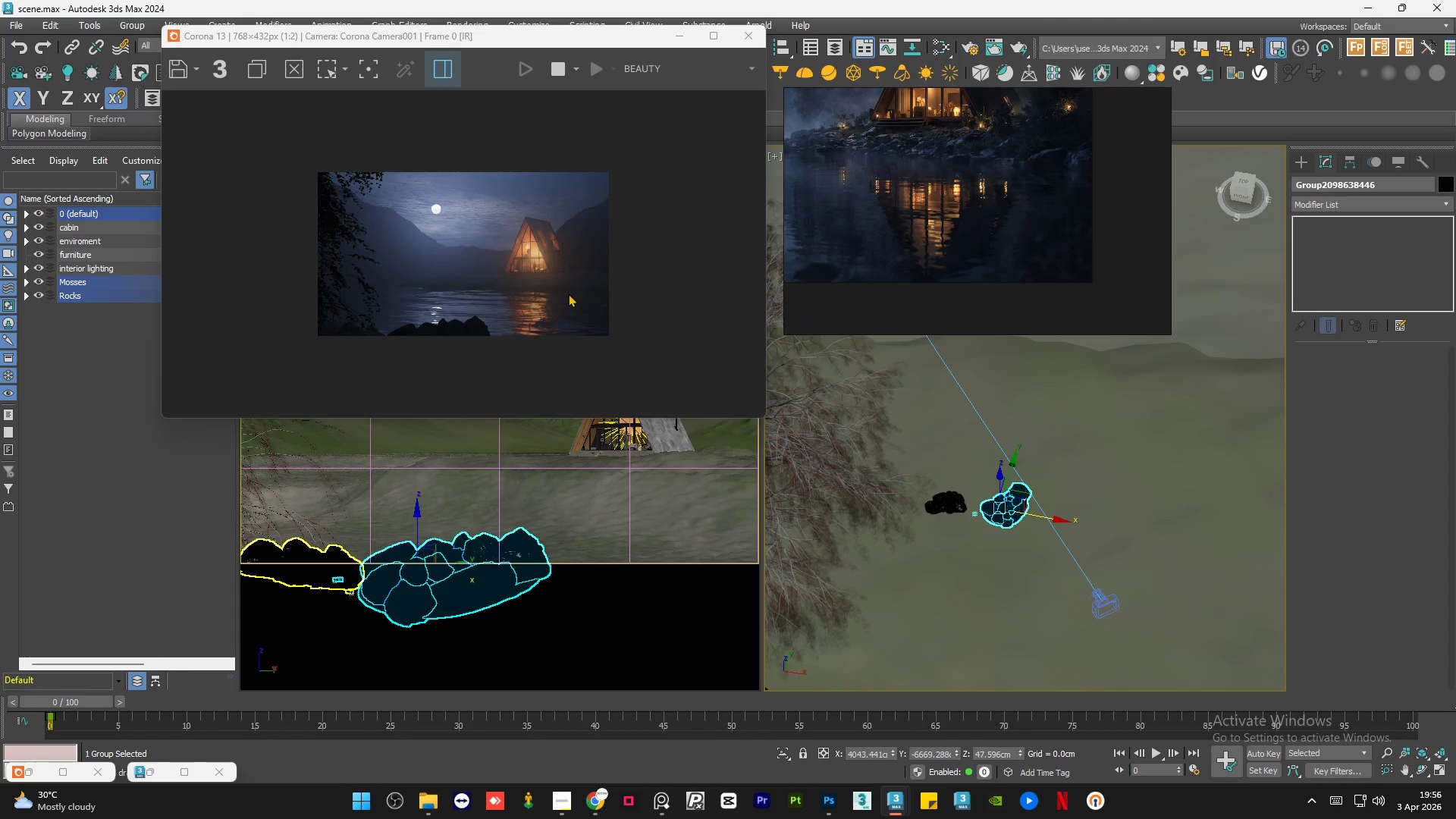 
scroll: coordinate [336, 240], scroll_direction: up, amount: 1.0
 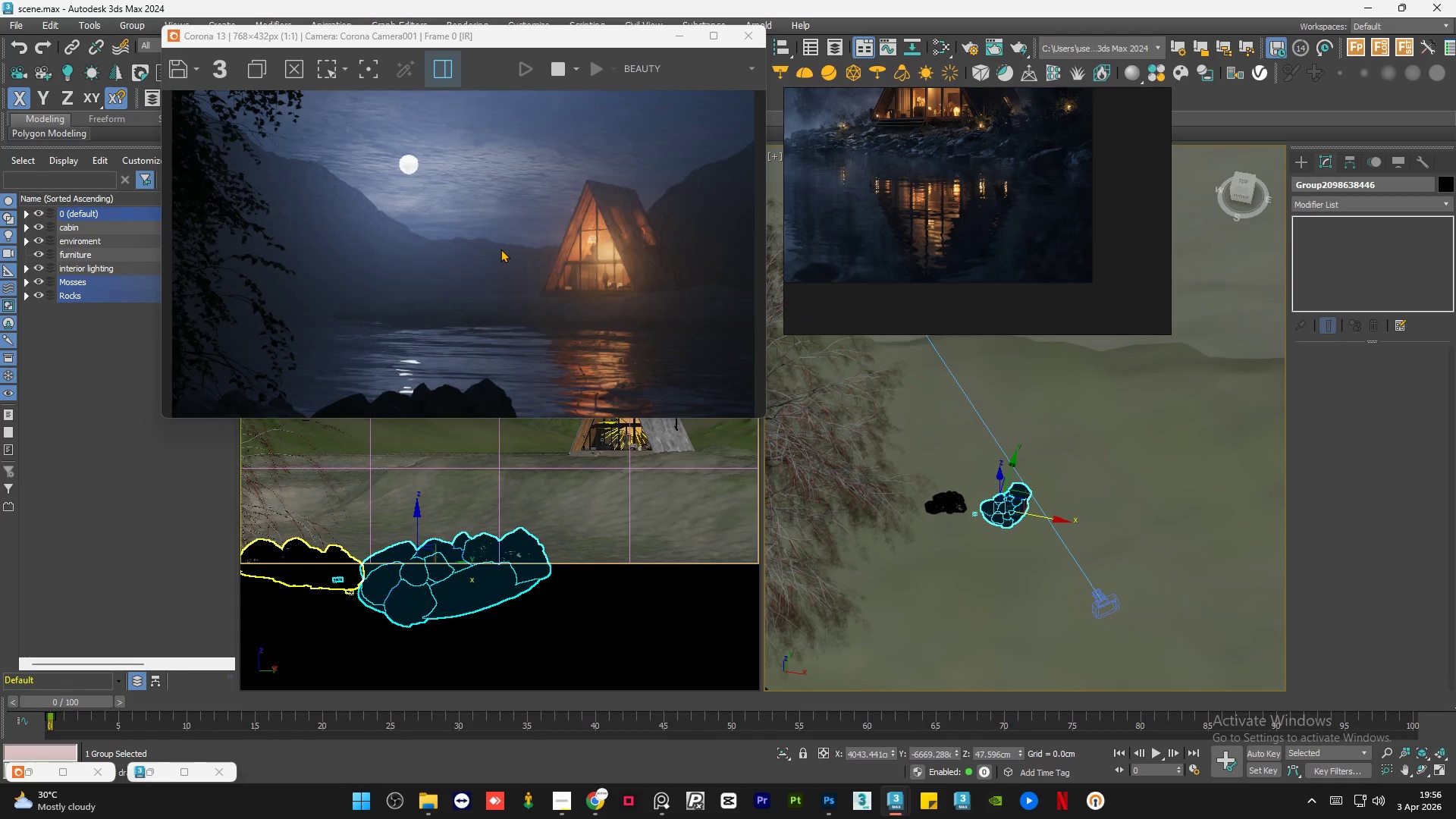 
scroll: coordinate [1110, 241], scroll_direction: down, amount: 7.0
 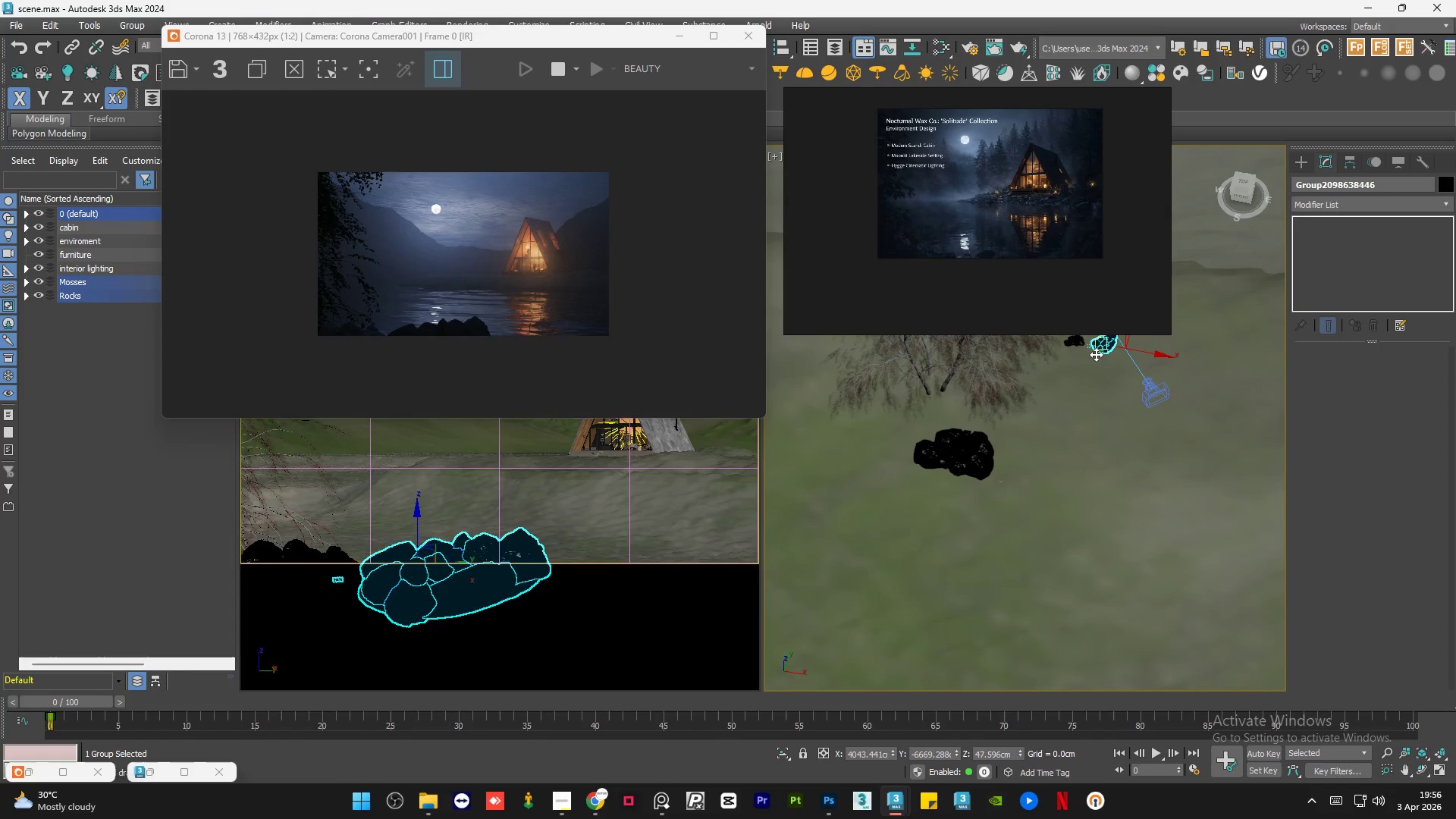 
scroll: coordinate [1099, 365], scroll_direction: up, amount: 1.0
 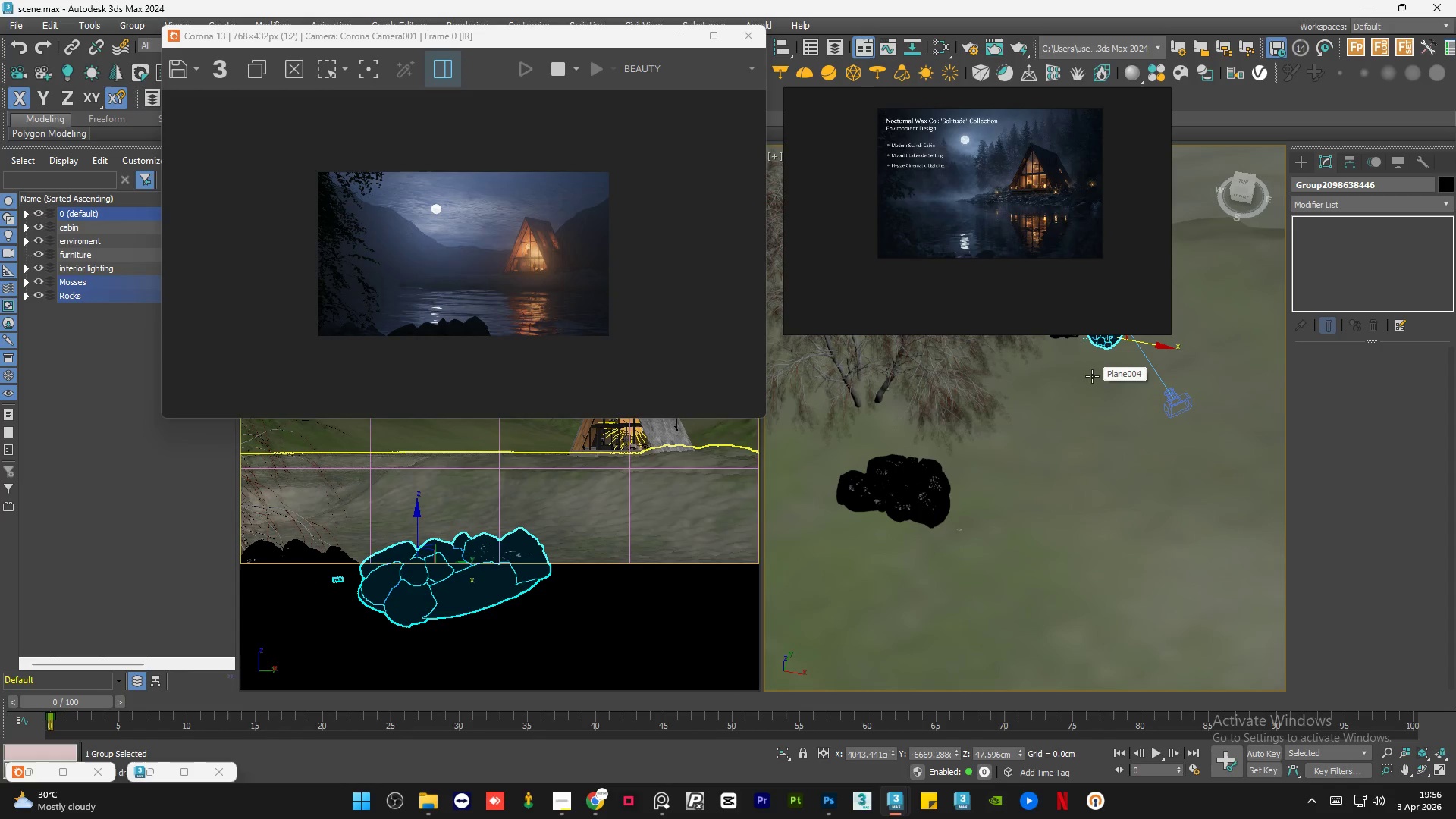 
wait(8.45)
 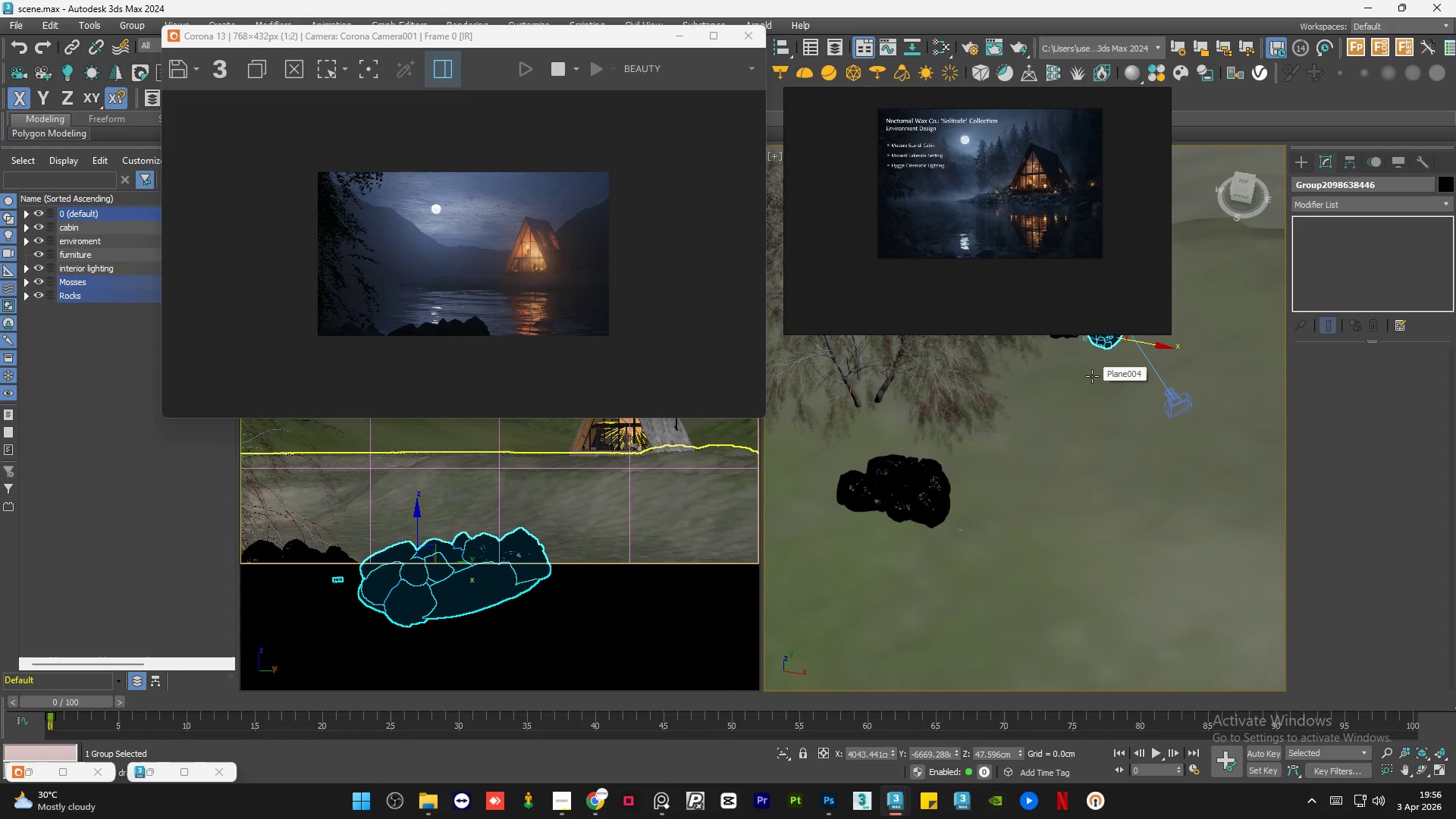 
scroll: coordinate [638, 397], scroll_direction: up, amount: 2.0
 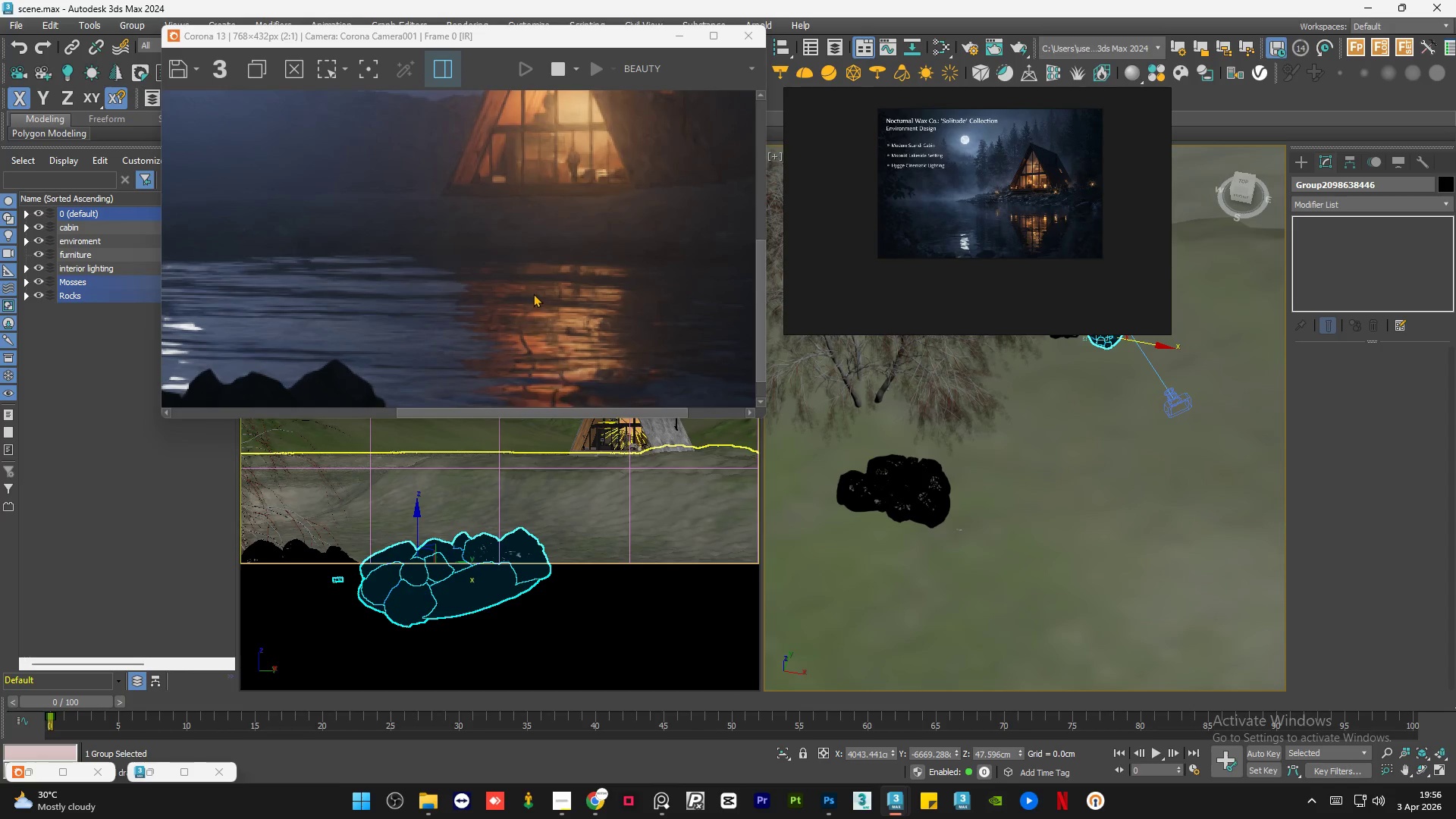 
scroll: coordinate [533, 293], scroll_direction: down, amount: 1.0
 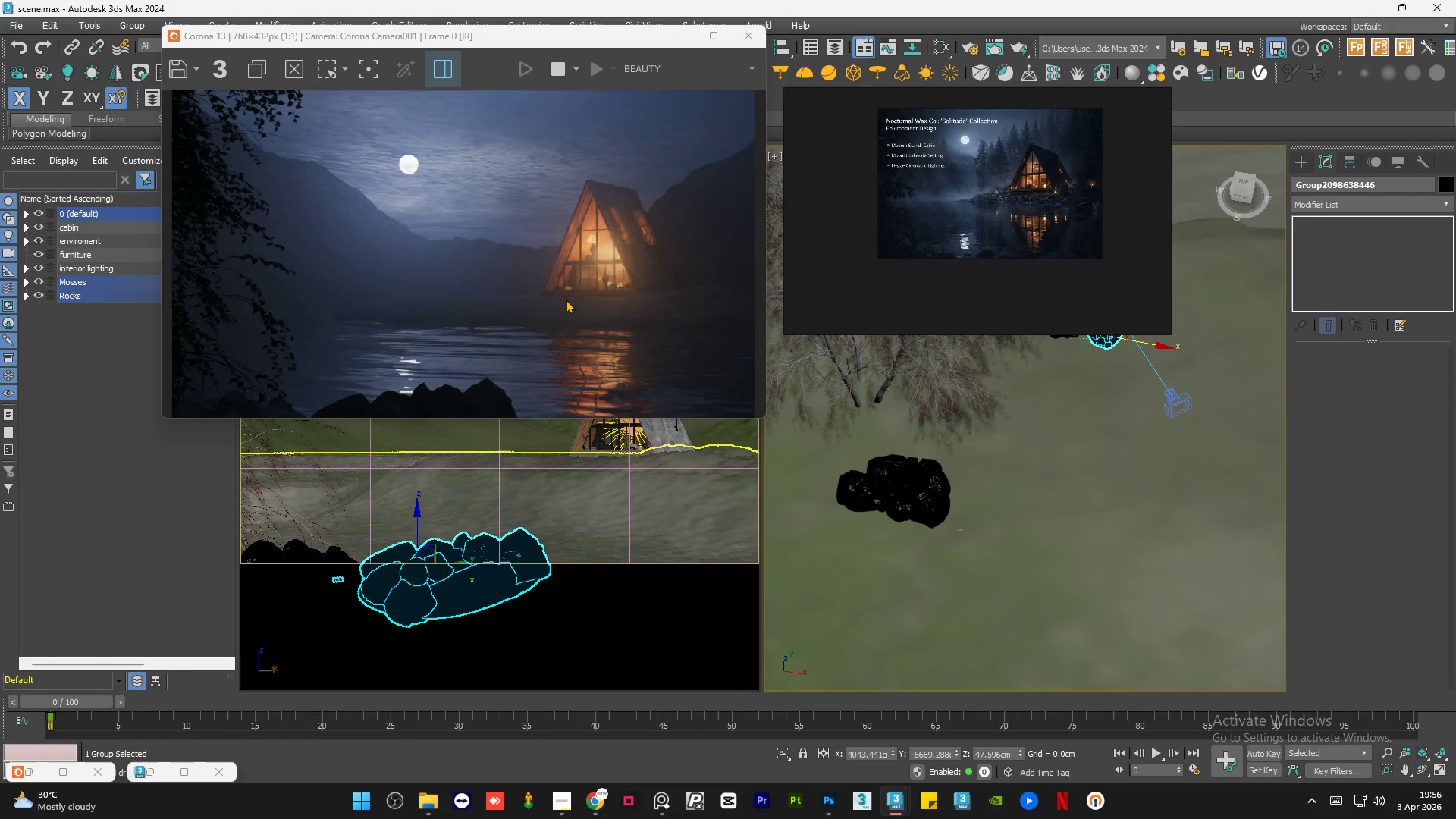 
scroll: coordinate [566, 300], scroll_direction: up, amount: 2.0
 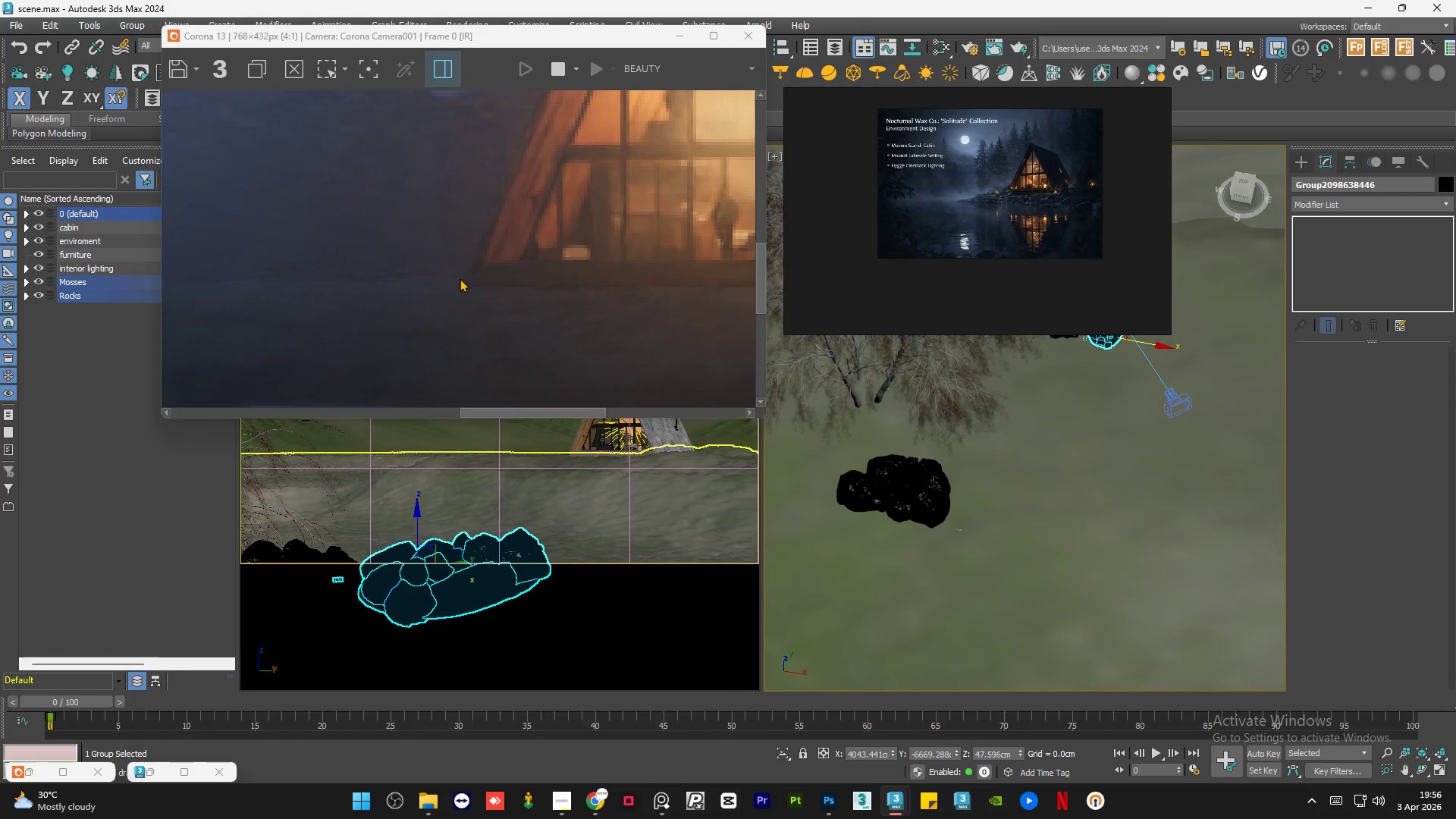 
scroll: coordinate [460, 278], scroll_direction: down, amount: 3.0
 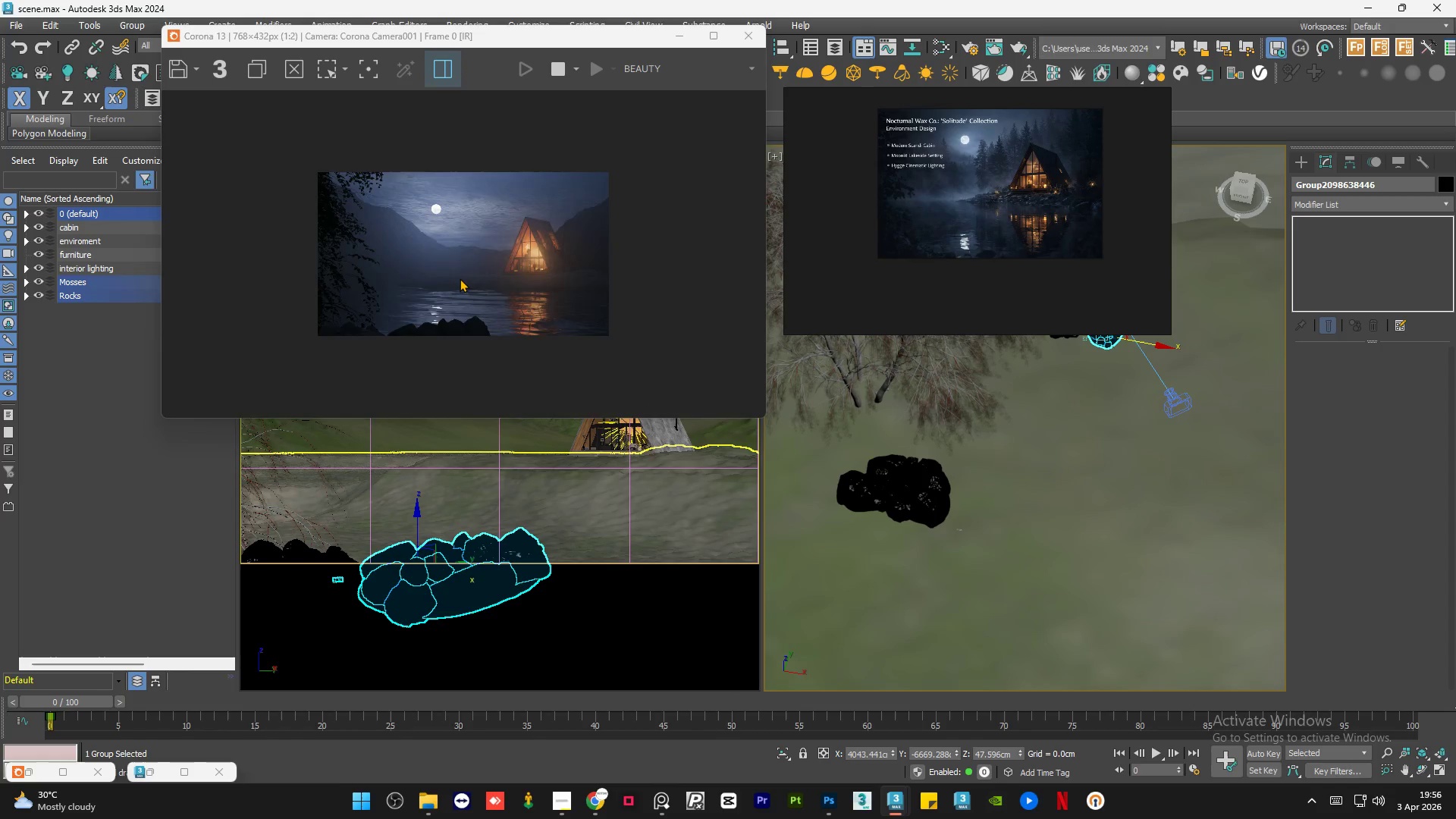 
scroll: coordinate [1008, 211], scroll_direction: up, amount: 14.0
 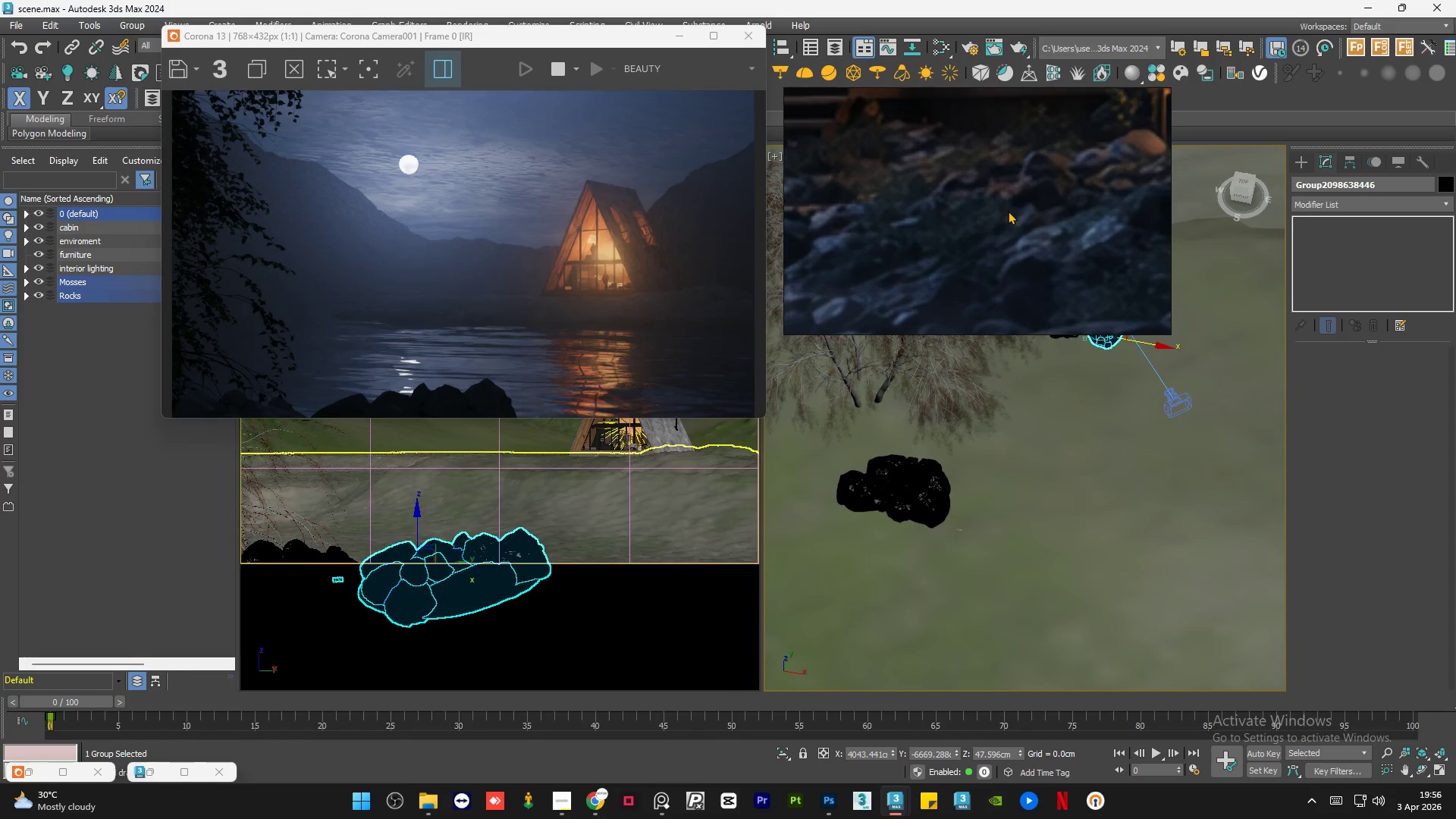 
scroll: coordinate [1008, 211], scroll_direction: down, amount: 10.0
 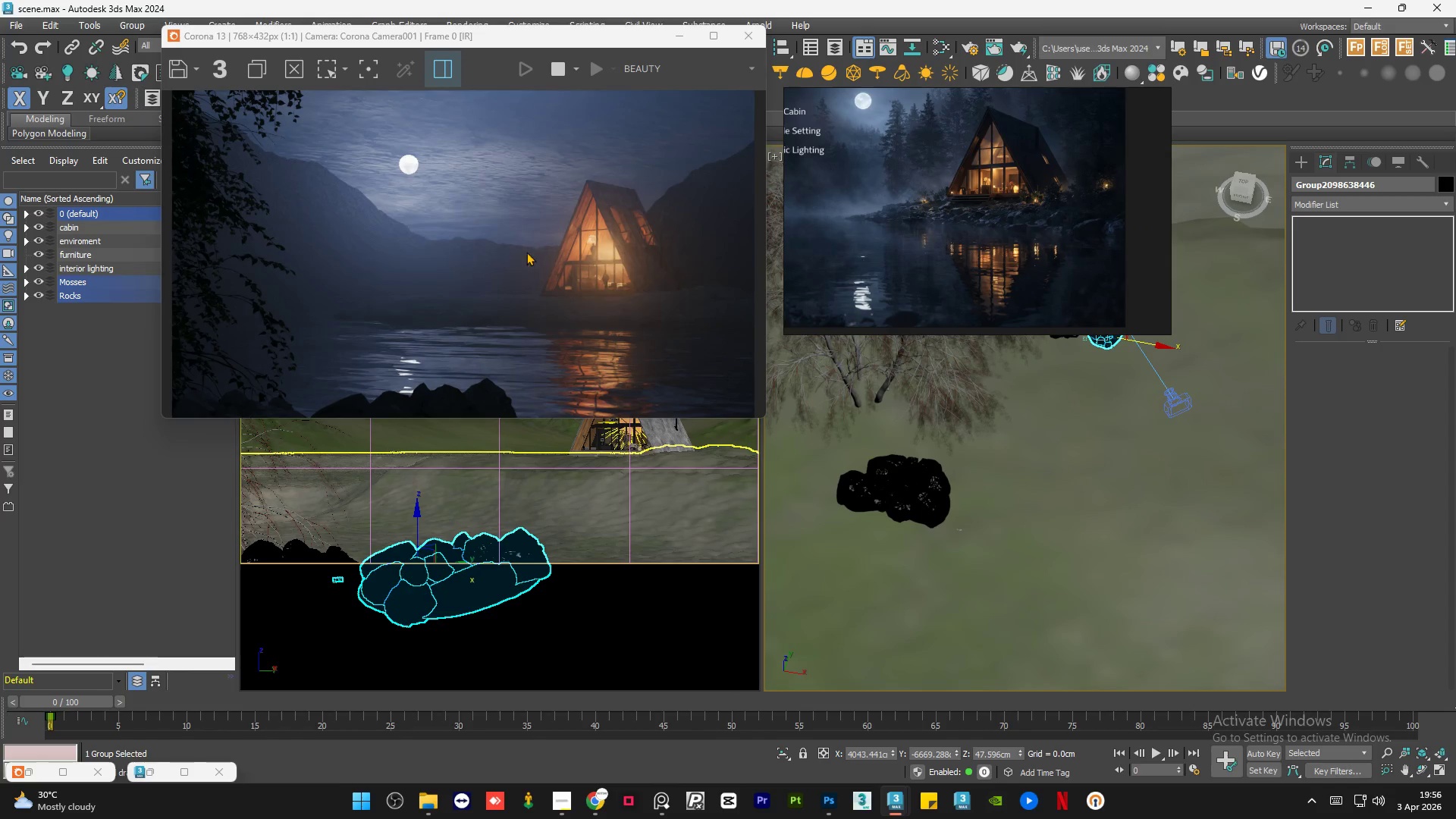 
scroll: coordinate [587, 304], scroll_direction: up, amount: 2.0
 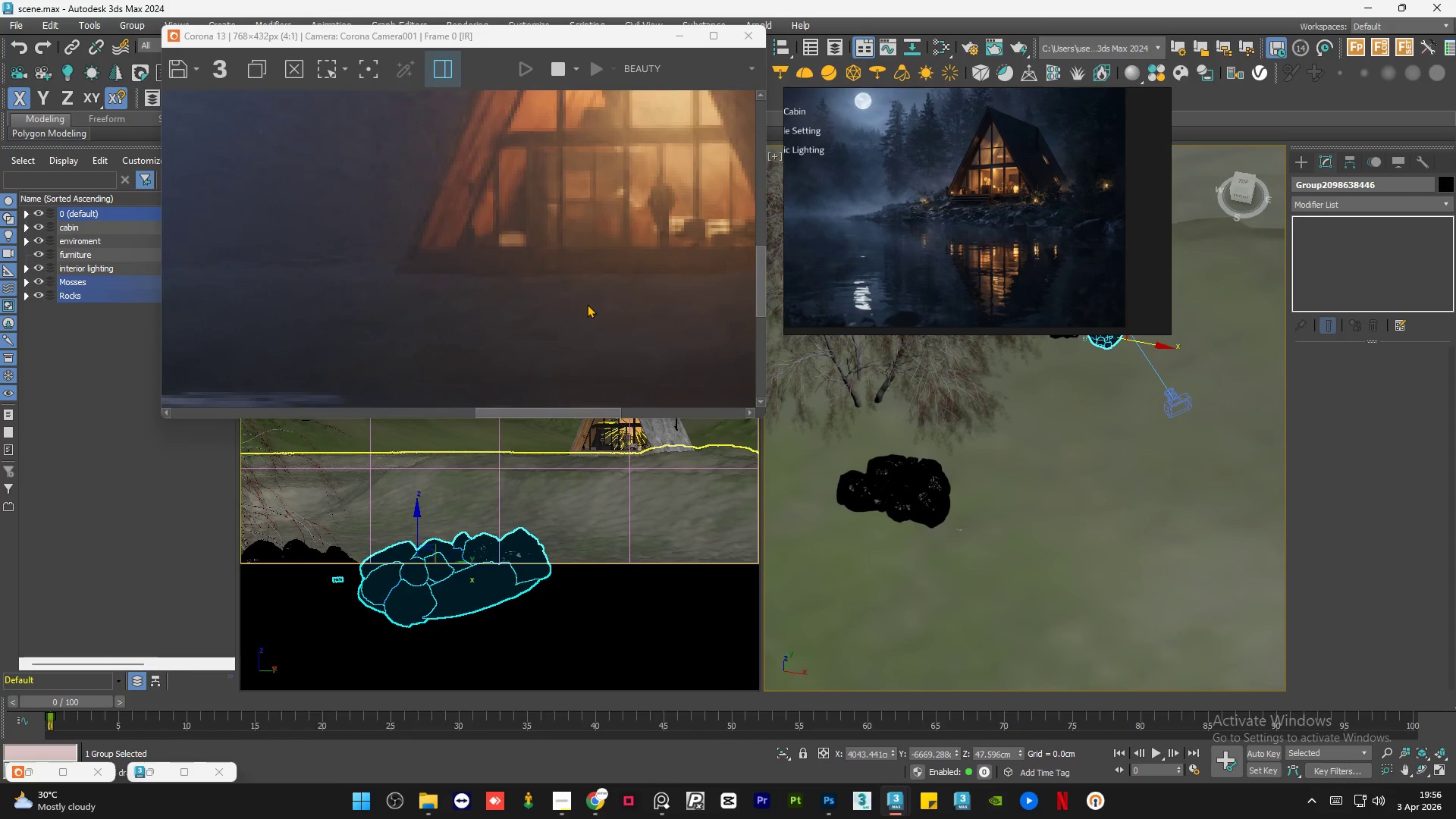 
scroll: coordinate [587, 304], scroll_direction: down, amount: 1.0
 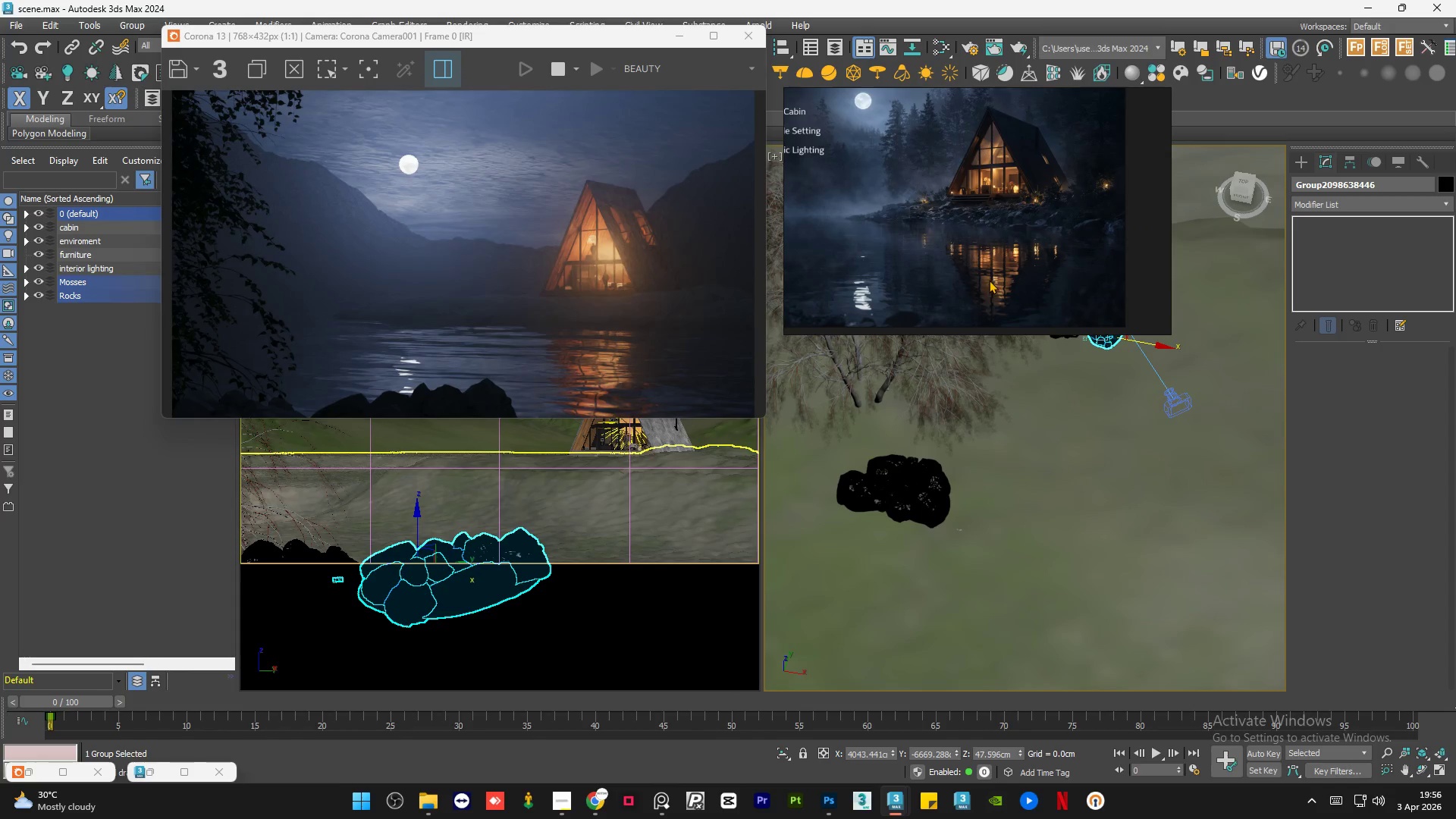 
scroll: coordinate [1007, 211], scroll_direction: up, amount: 7.0
 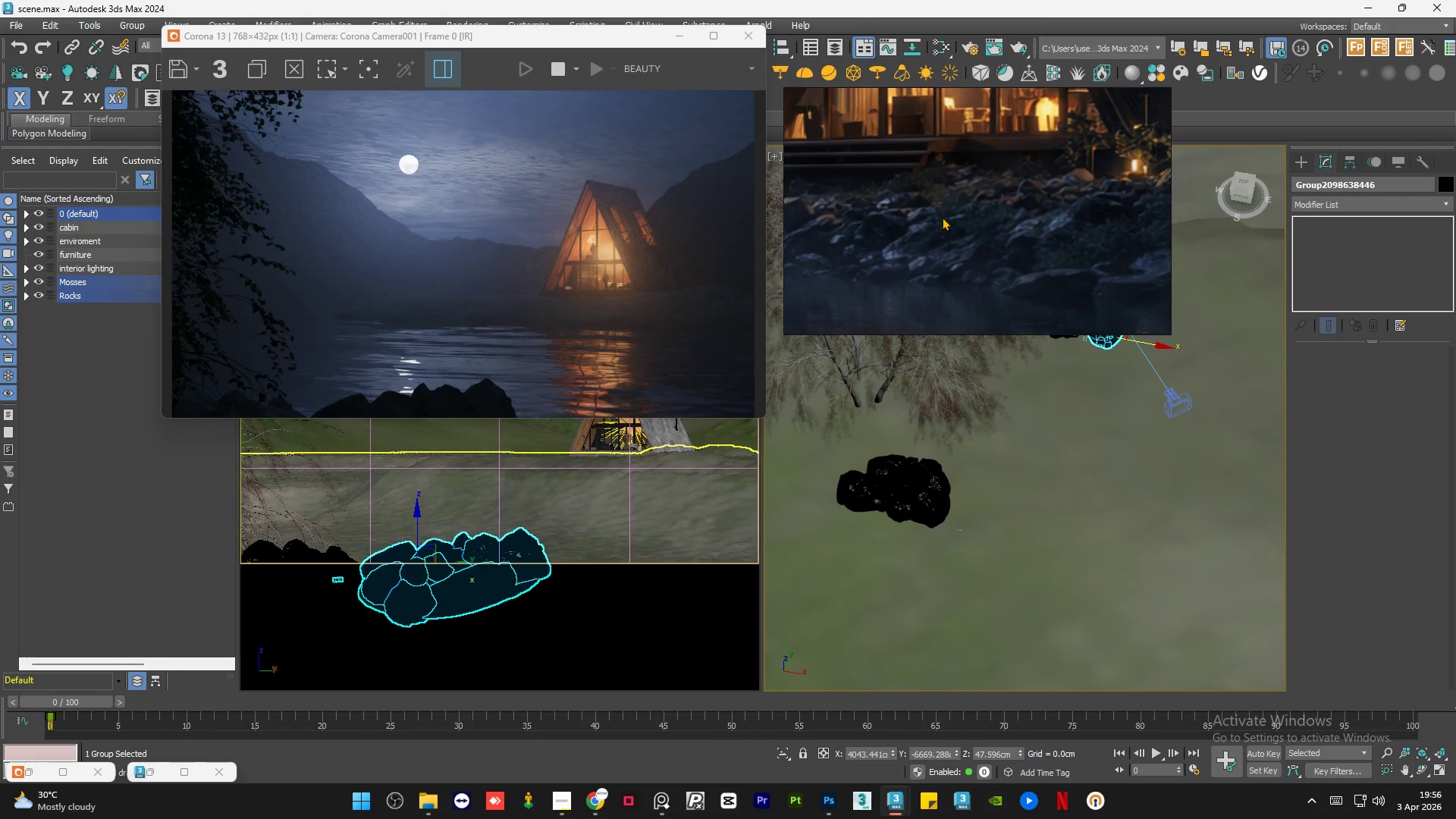 
scroll: coordinate [1078, 465], scroll_direction: down, amount: 12.0
 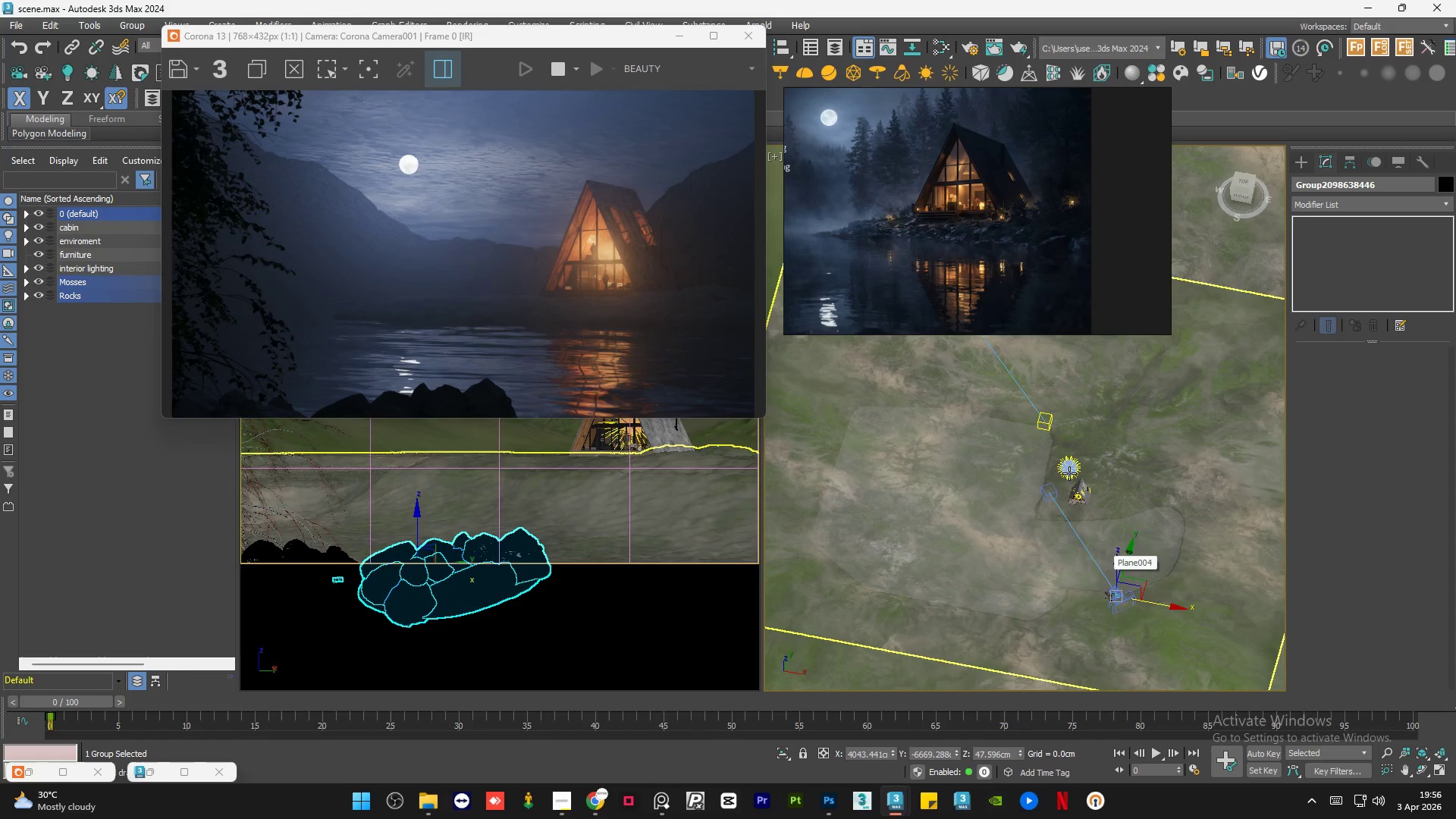 
scroll: coordinate [1069, 473], scroll_direction: up, amount: 5.0
 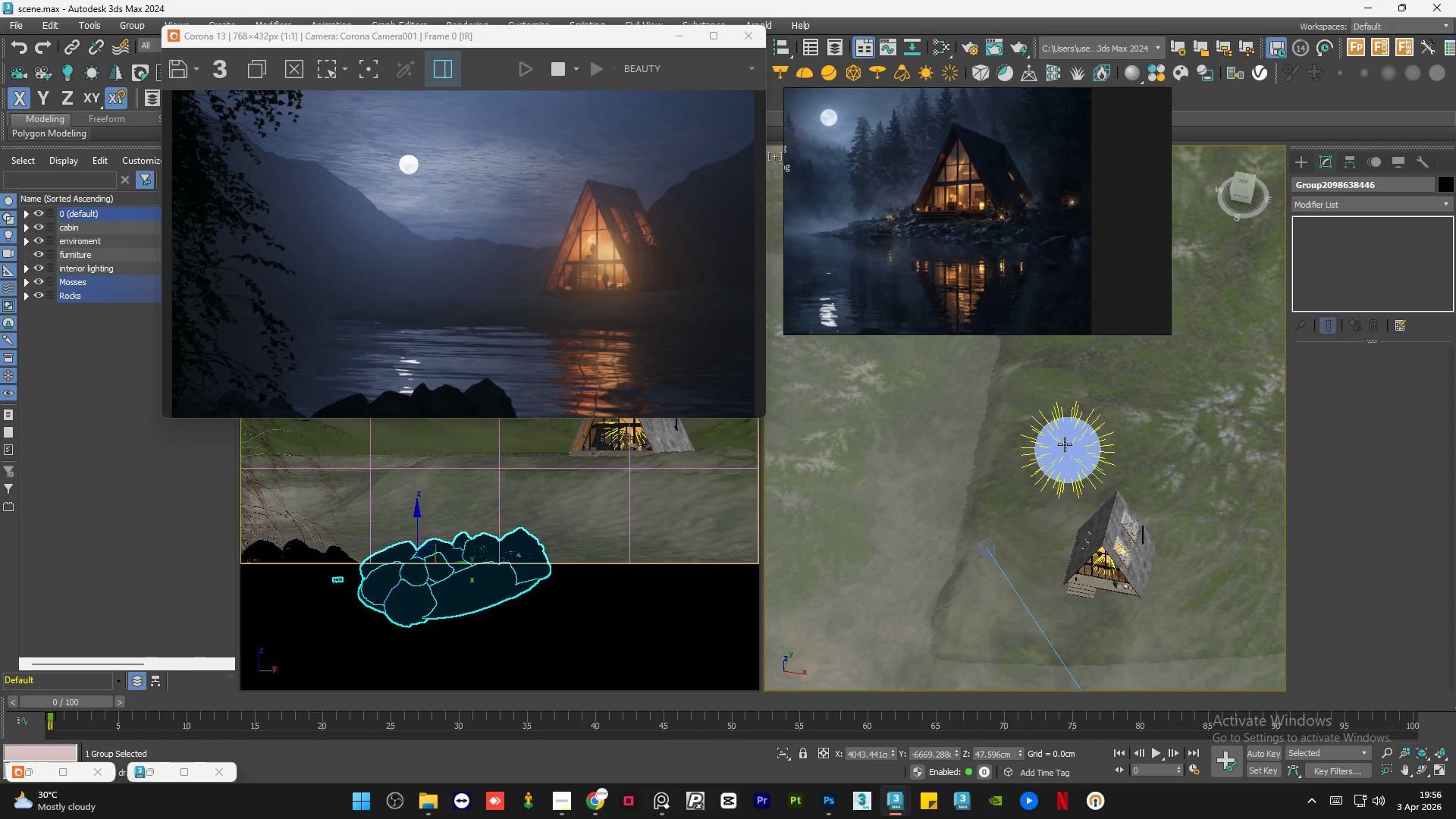 
left_click([1065, 444])
 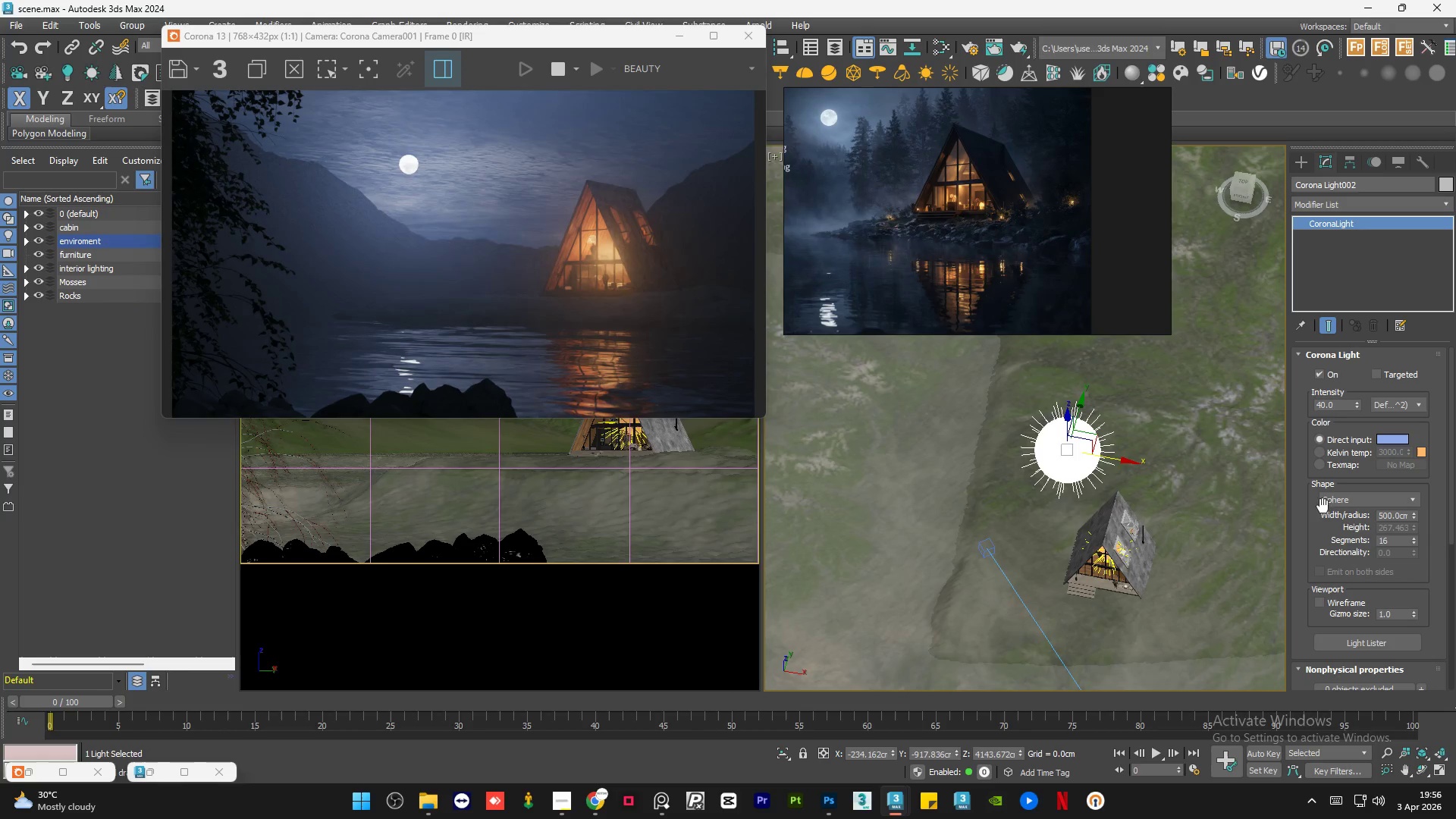 
left_click_drag(start_coordinate=[1448, 502], to_coordinate=[1453, 612])
 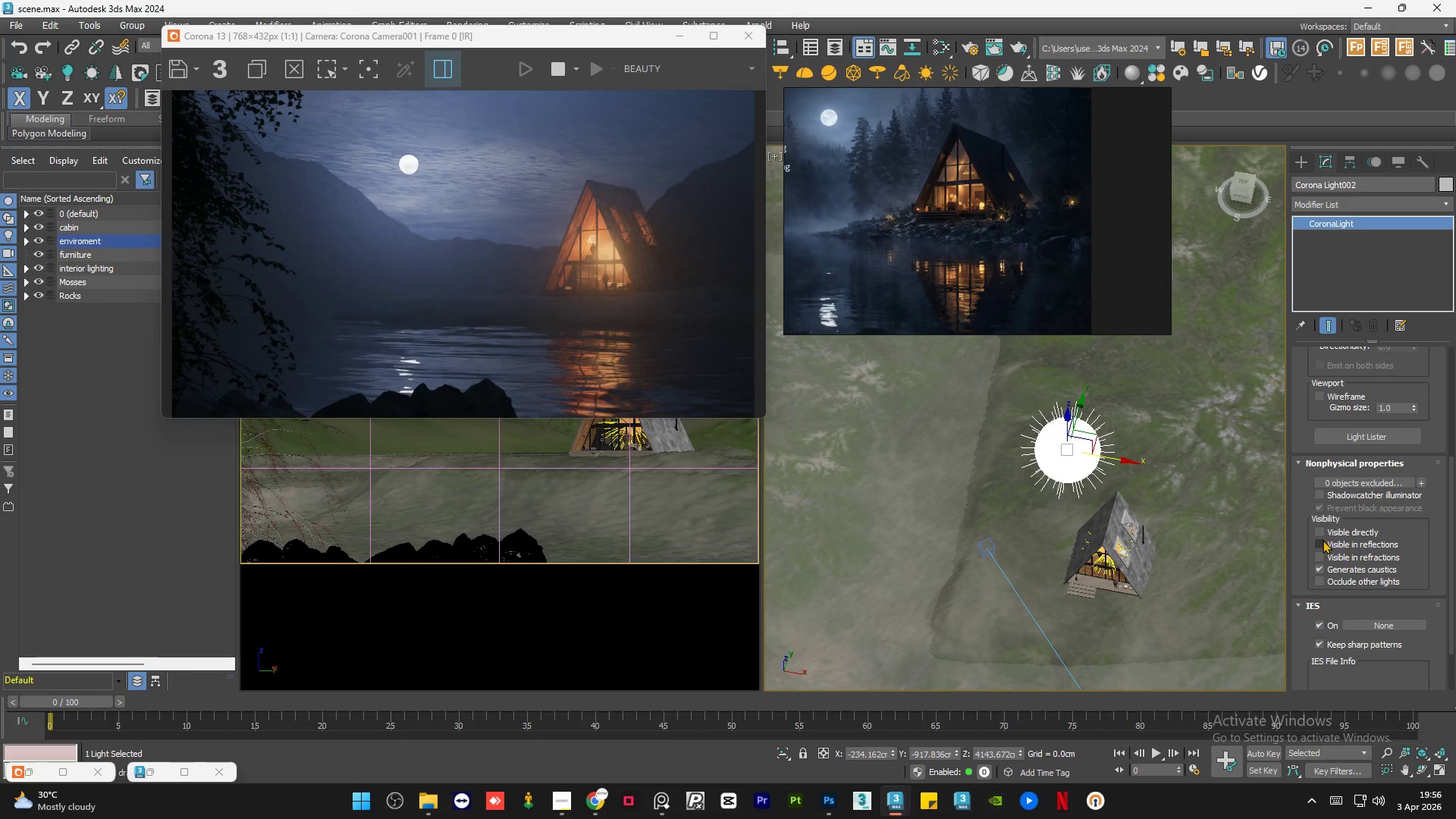 
left_click([1323, 540])
 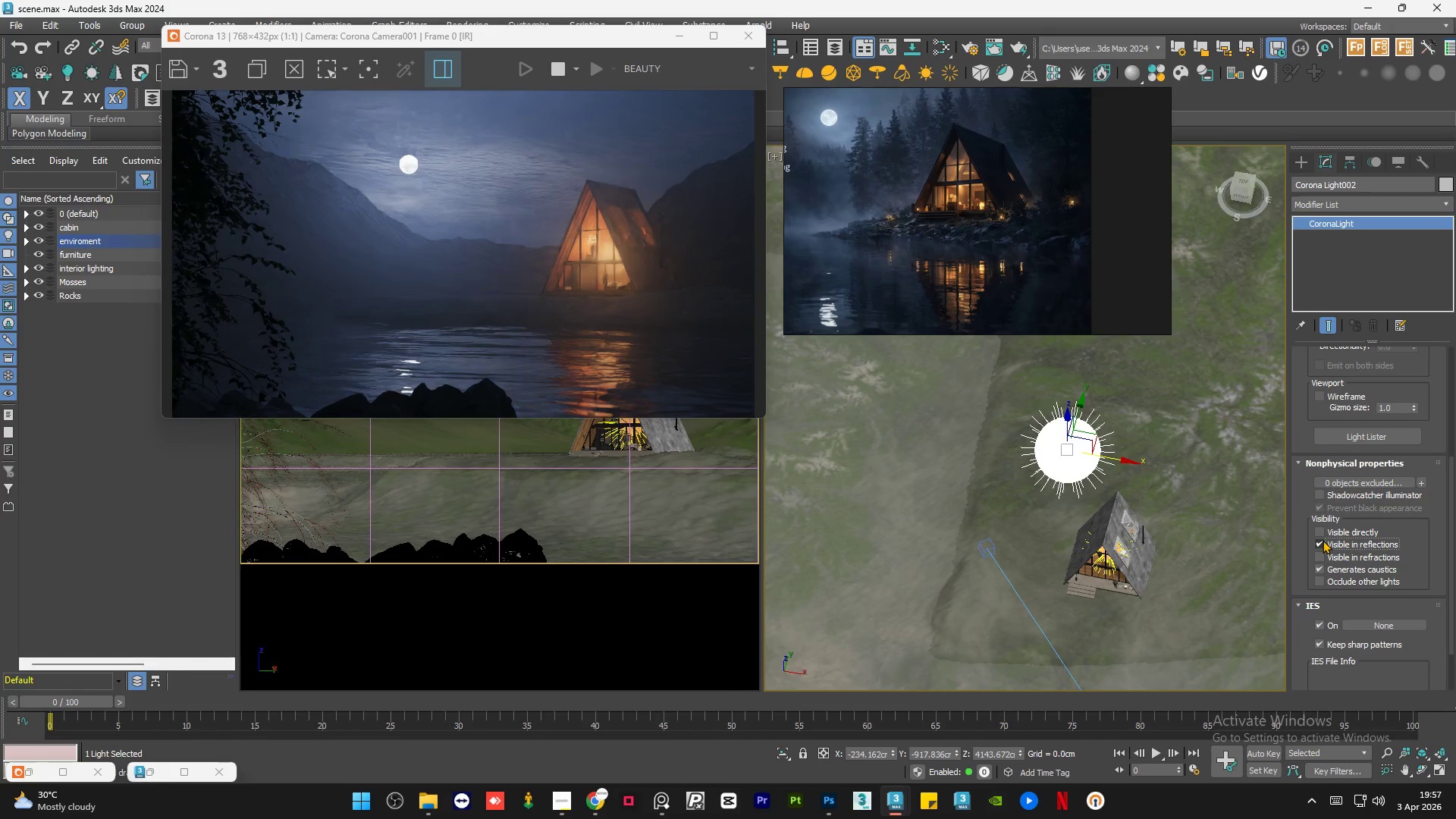 
wait(7.28)
 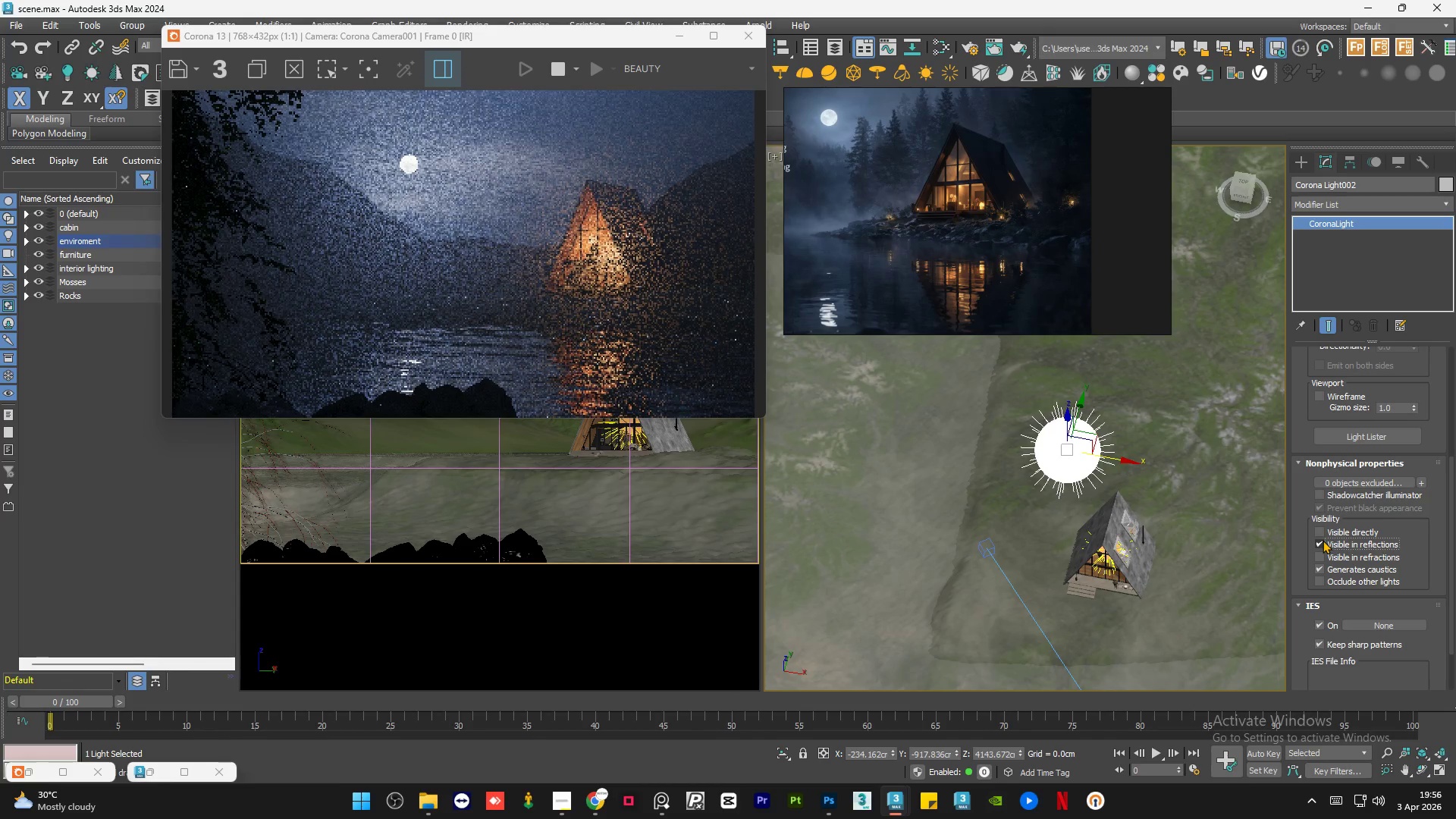 
scroll: coordinate [1053, 539], scroll_direction: none, amount: 0.0
 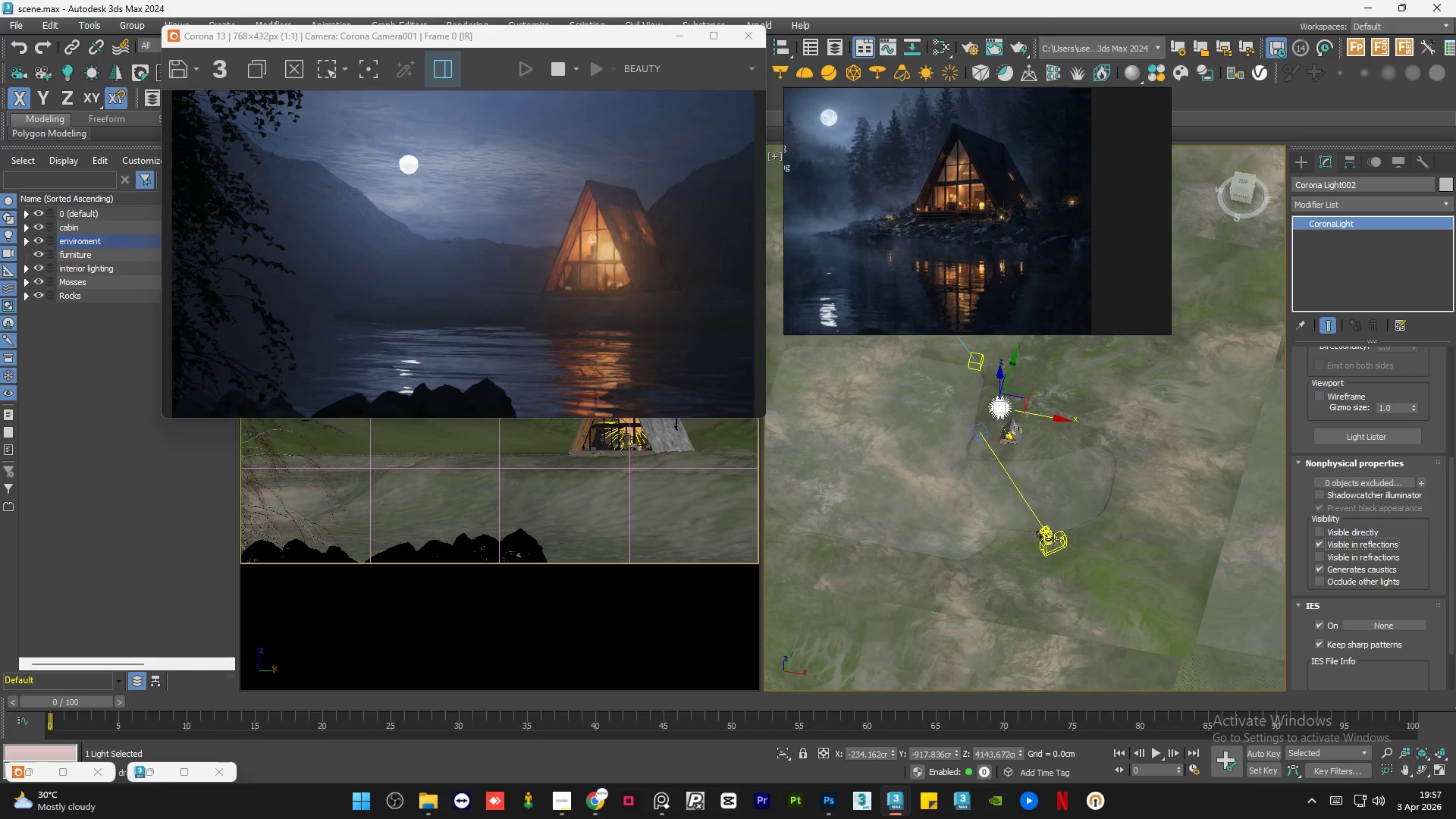 
scroll: coordinate [1043, 470], scroll_direction: up, amount: 12.0
 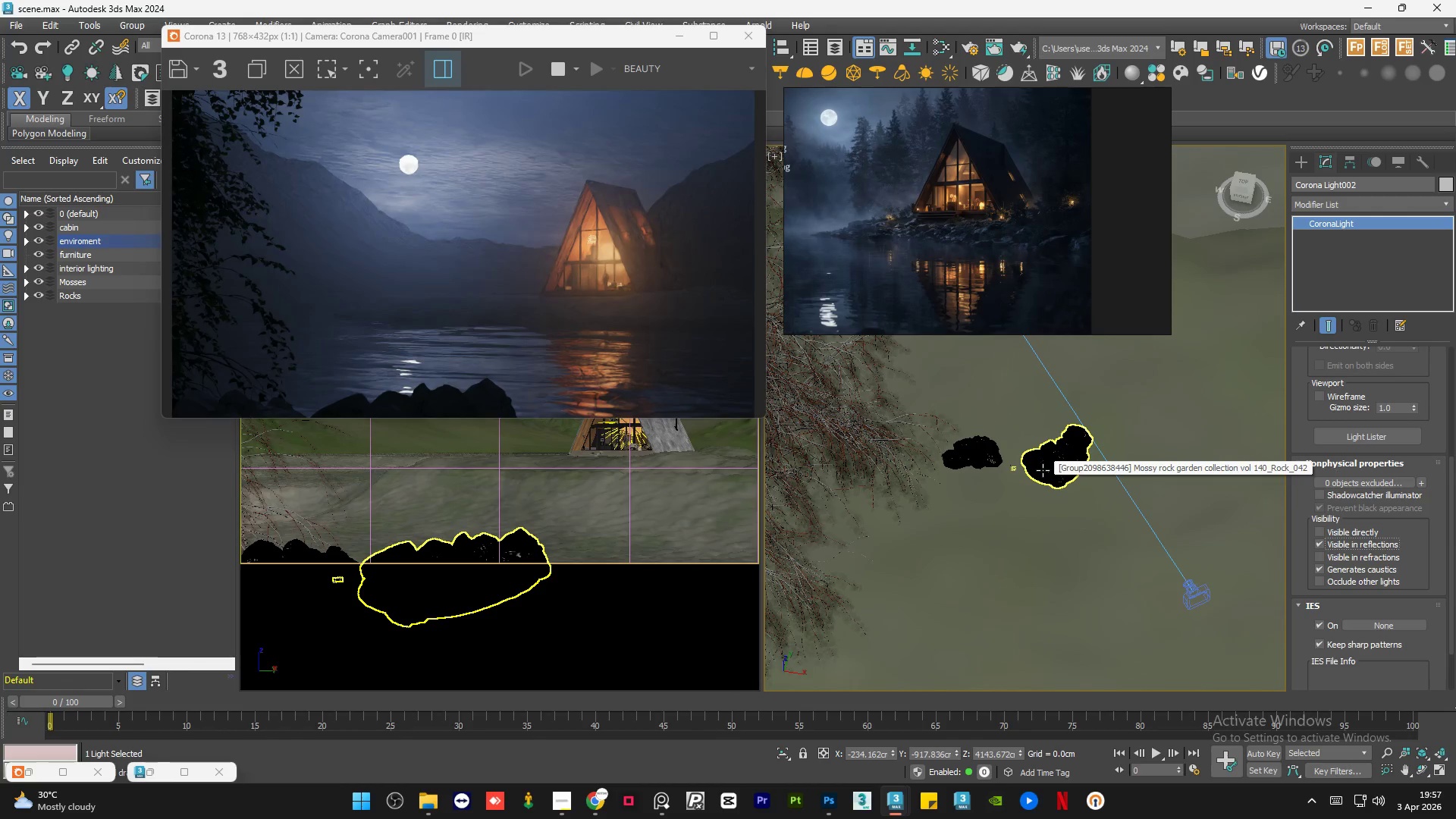 
left_click([1043, 470])
 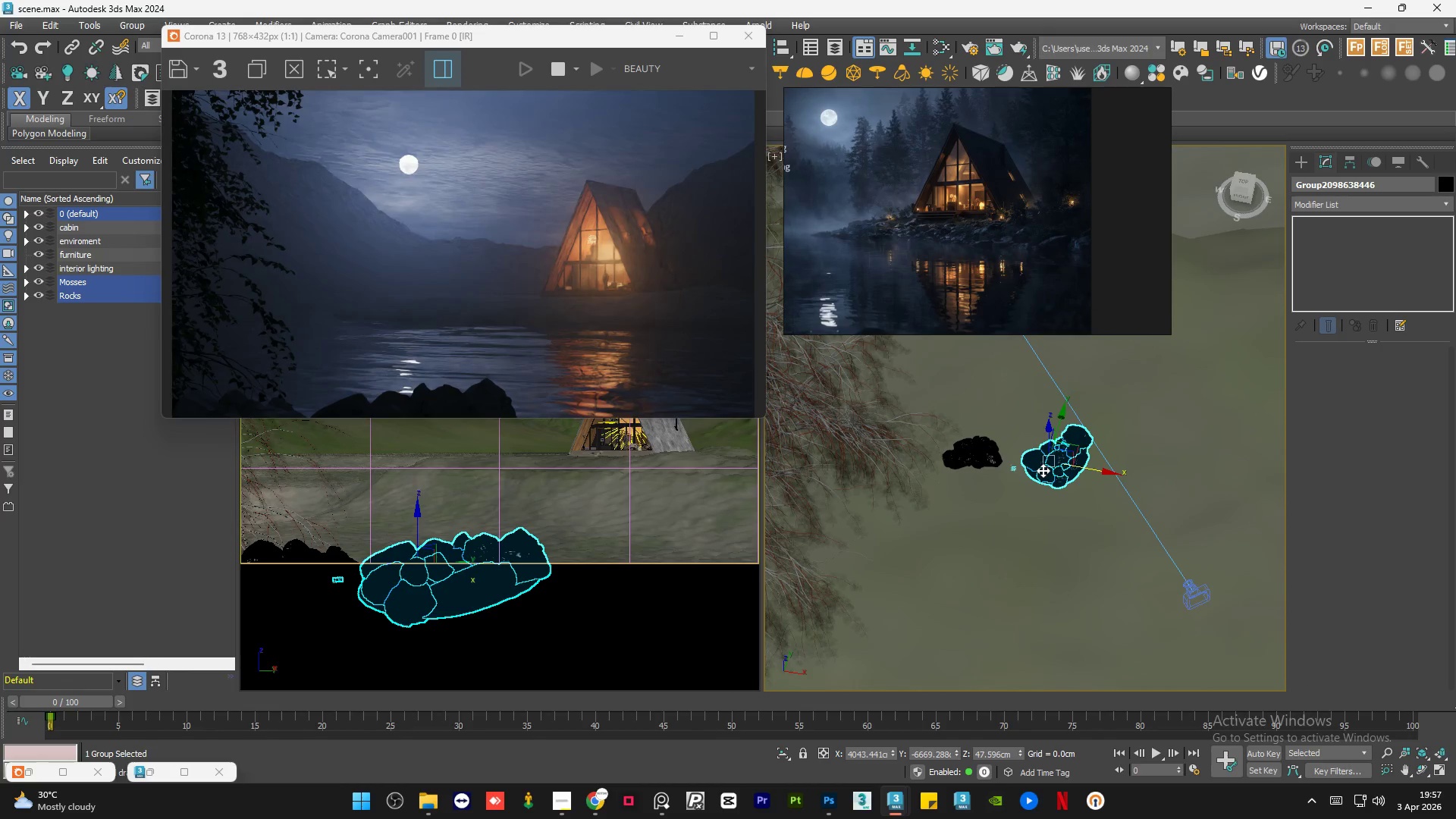 
key(E)
 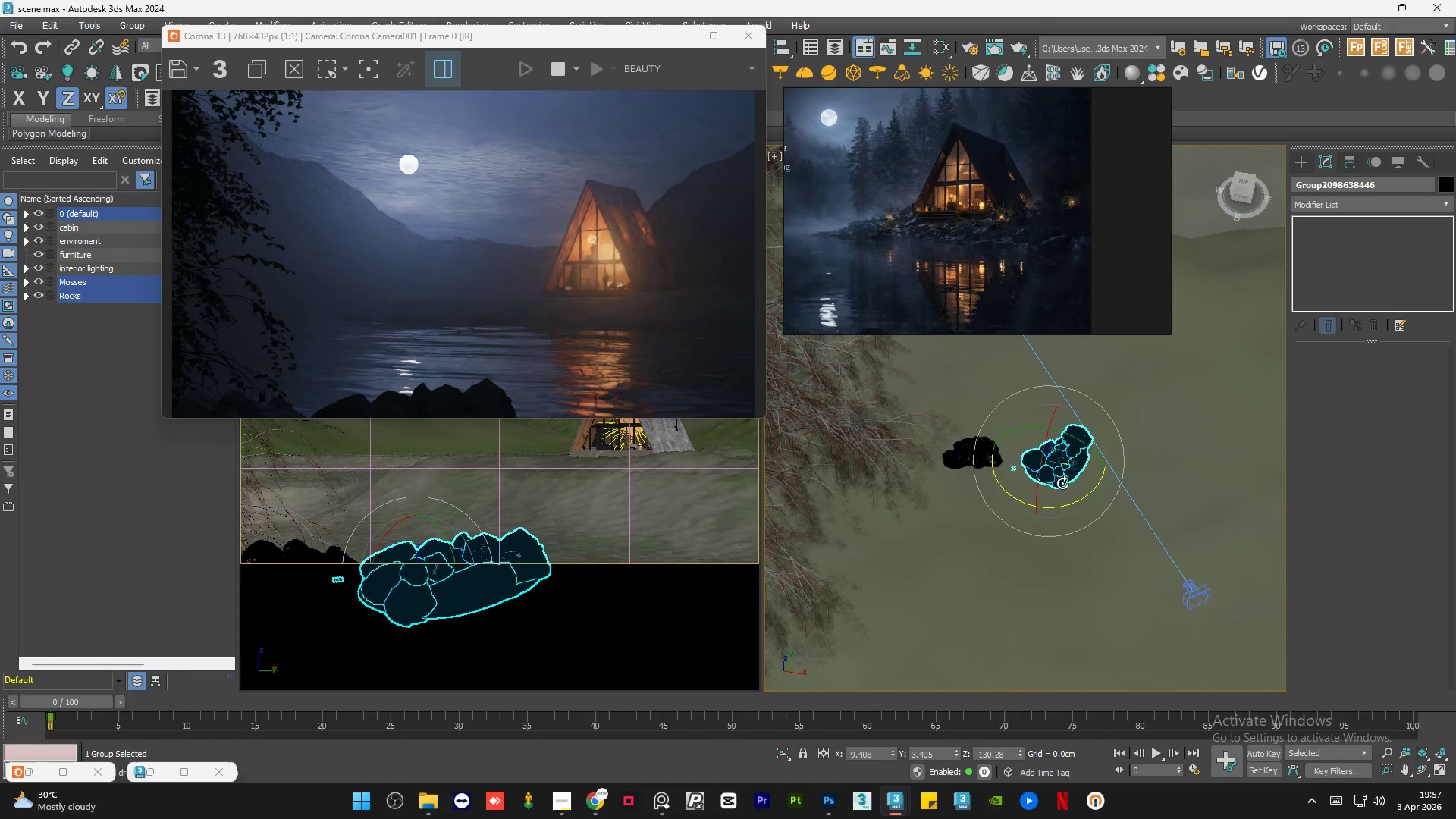 
scroll: coordinate [1062, 484], scroll_direction: up, amount: 1.0
 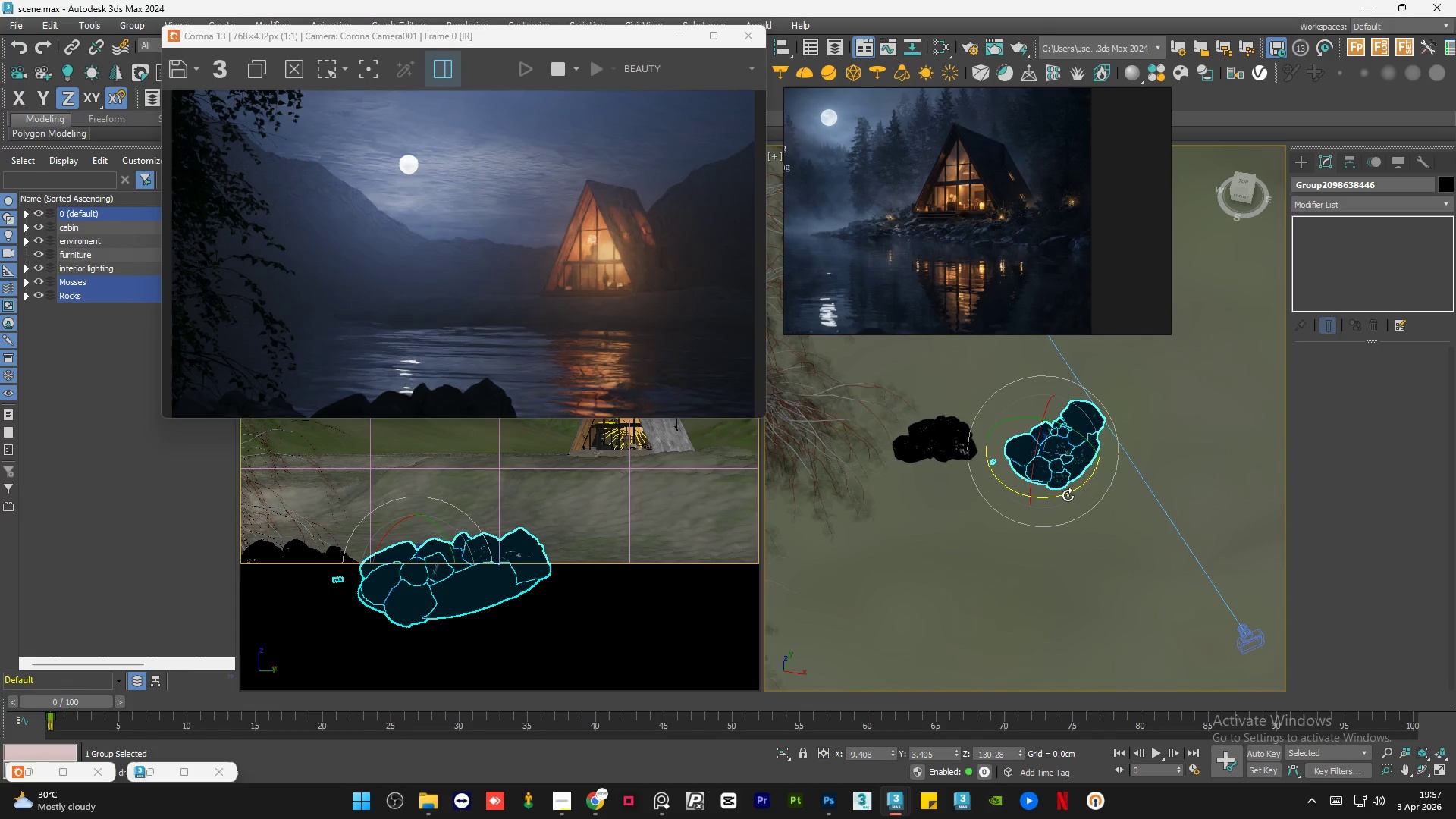 
left_click_drag(start_coordinate=[1068, 494], to_coordinate=[1042, 491])
 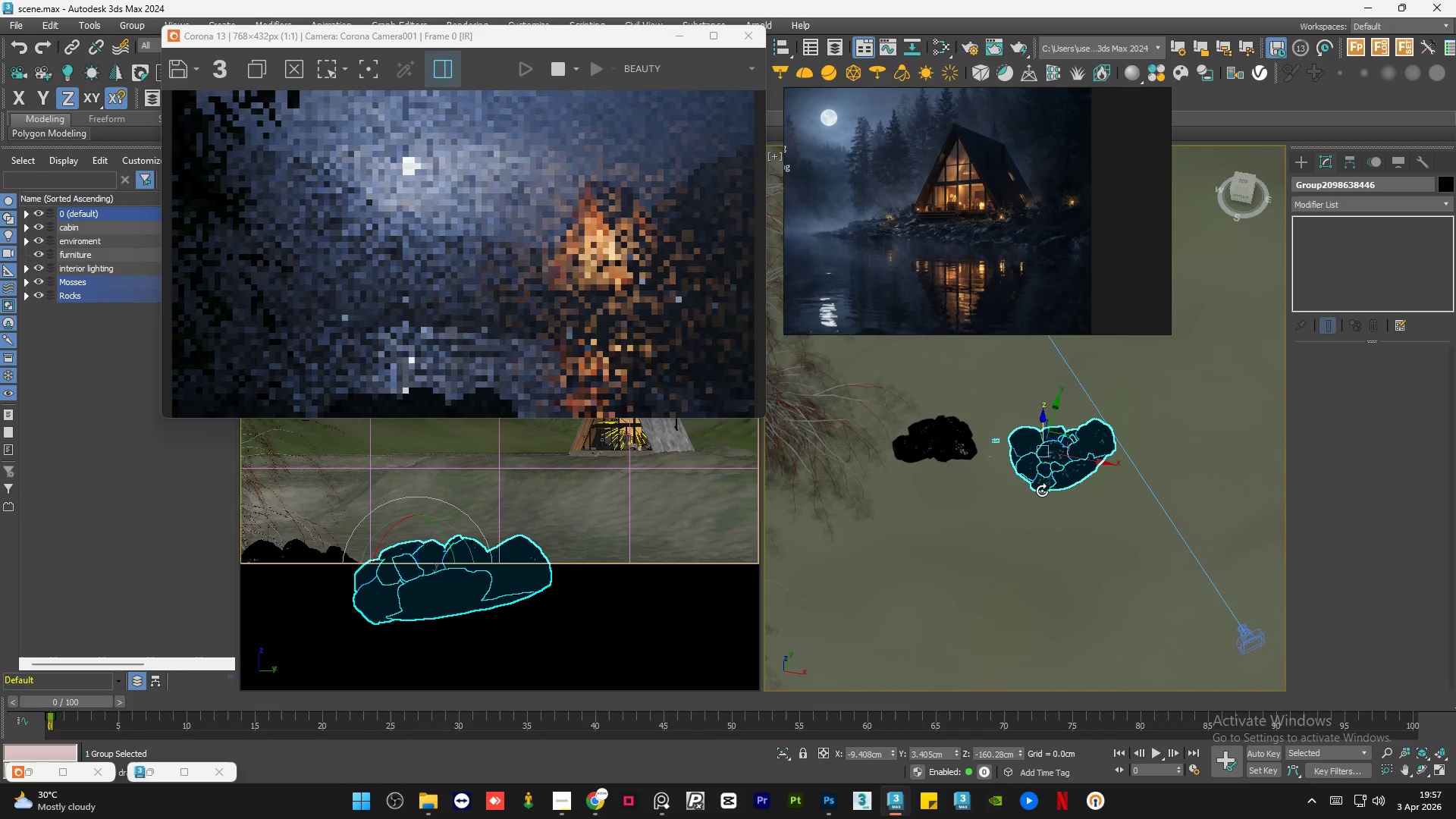 
key(W)
 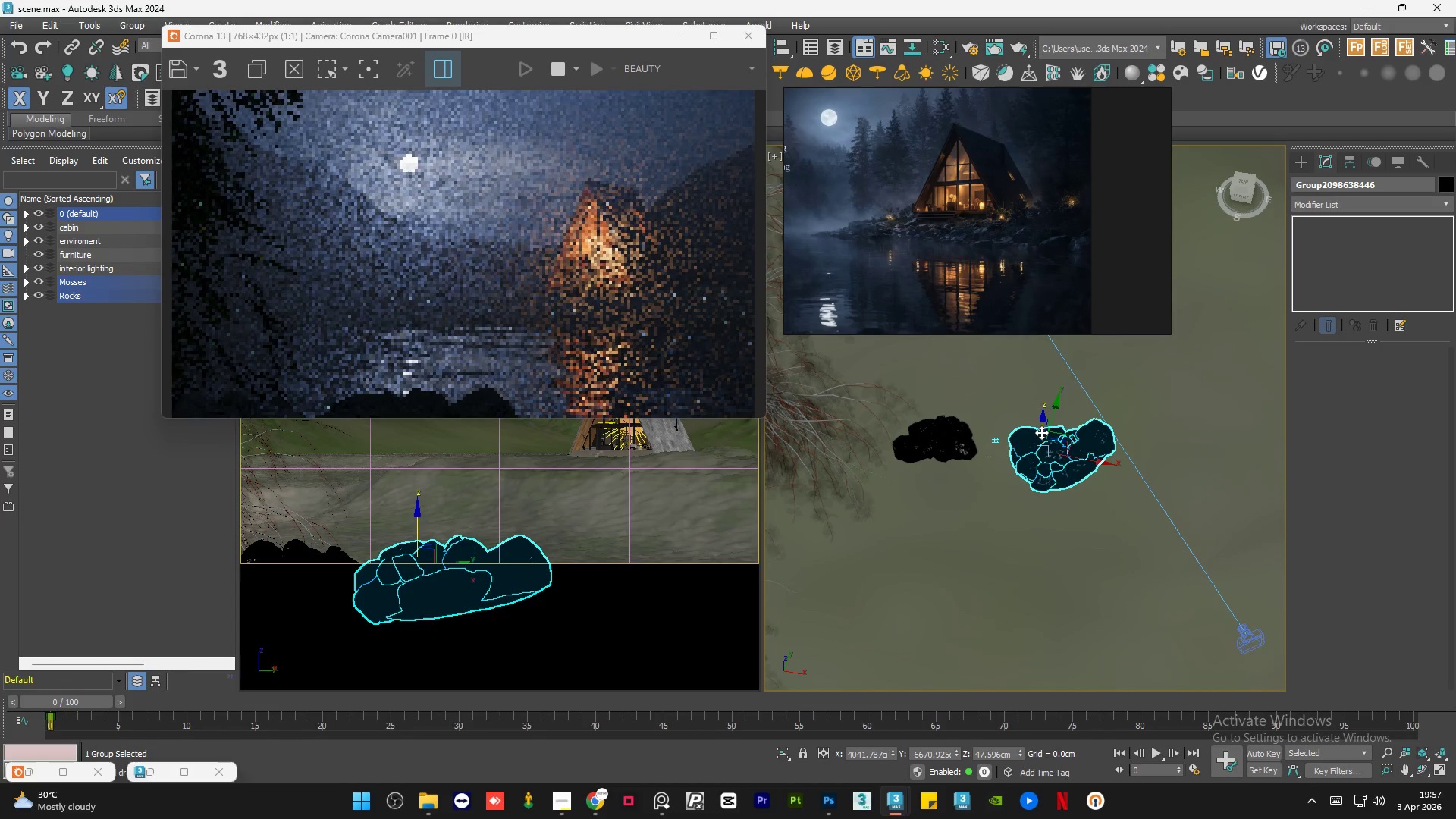 
left_click_drag(start_coordinate=[1041, 431], to_coordinate=[1052, 438])
 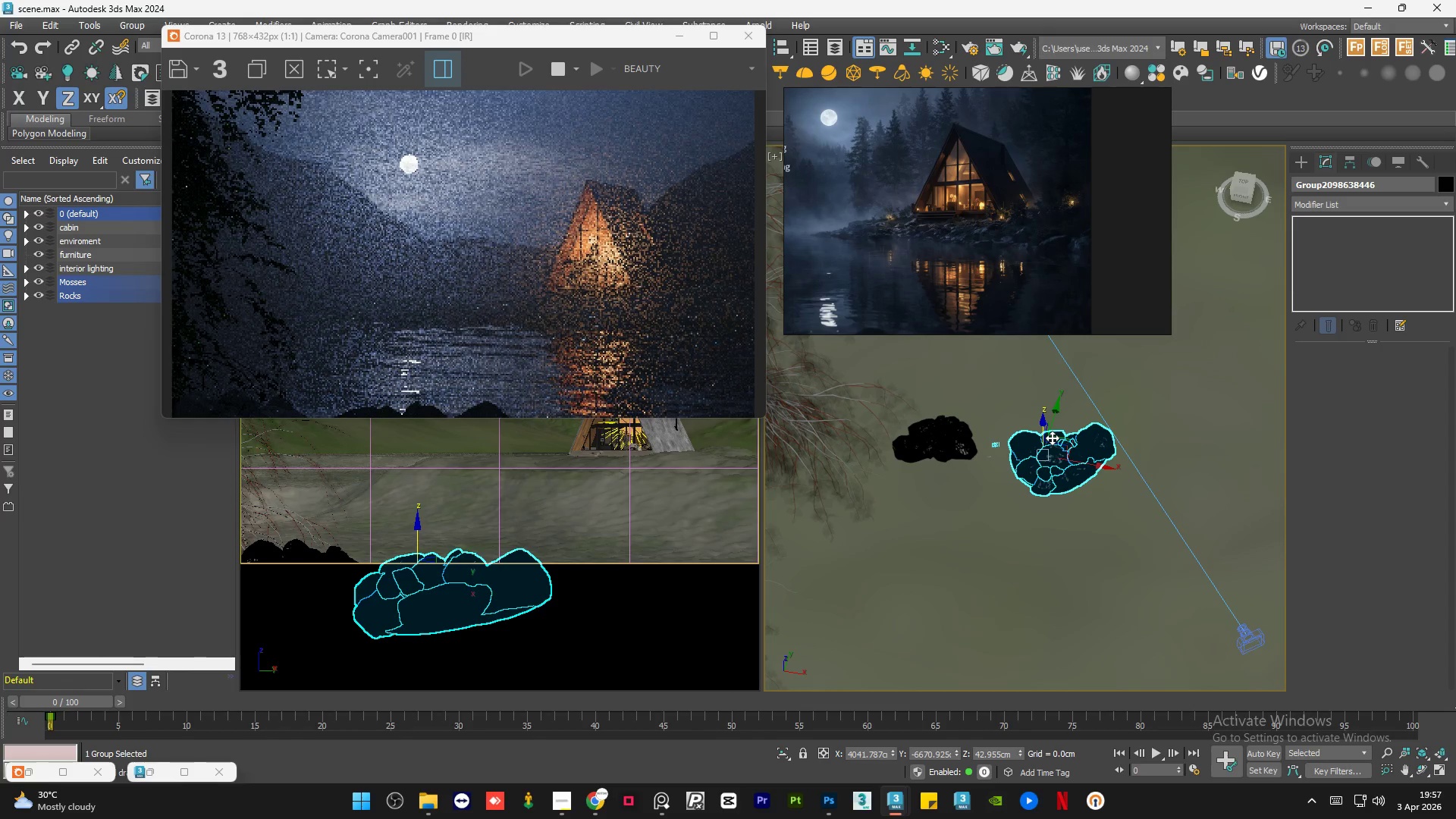 
scroll: coordinate [944, 243], scroll_direction: down, amount: 4.0
 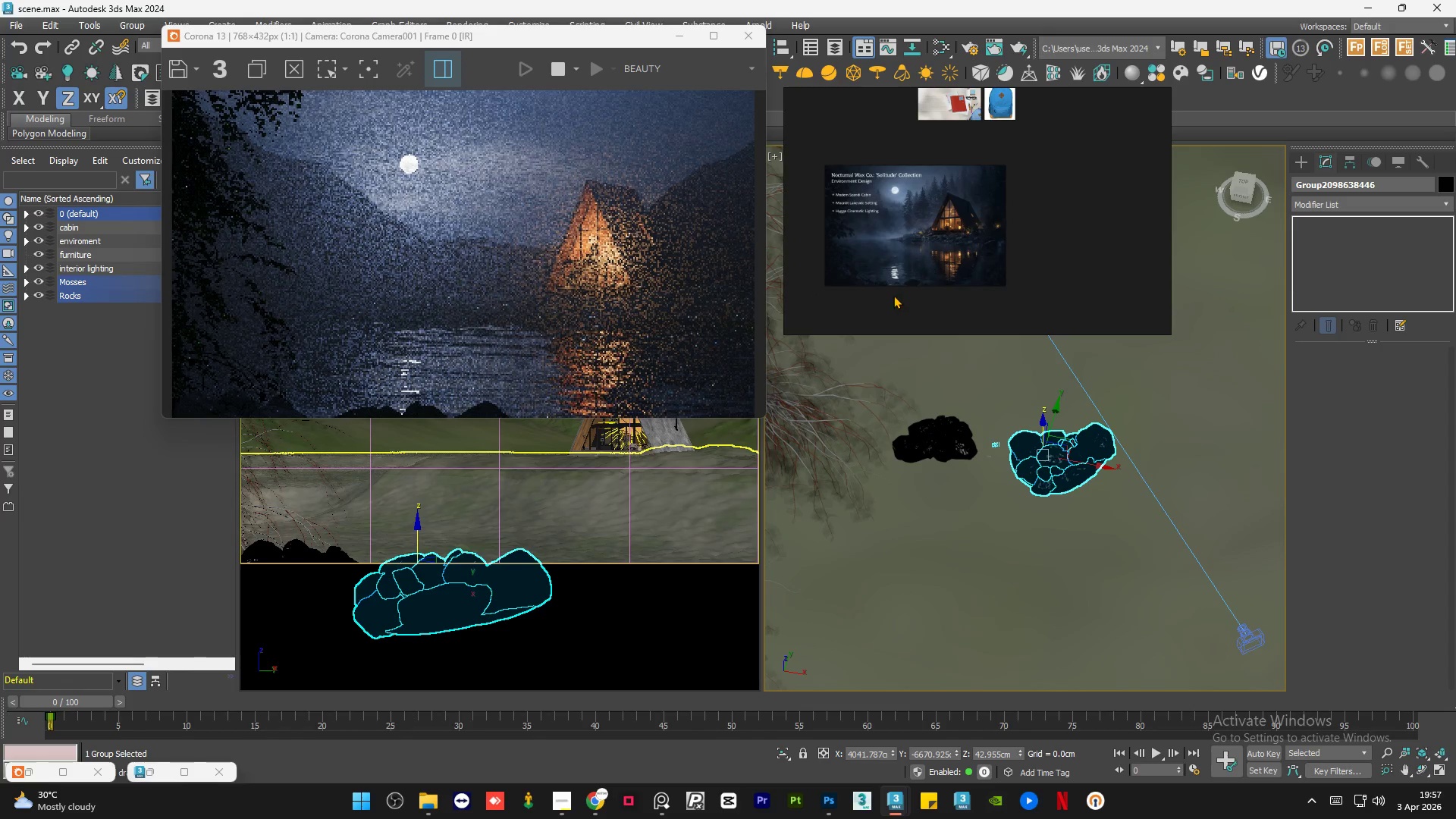 
scroll: coordinate [893, 295], scroll_direction: up, amount: 7.0
 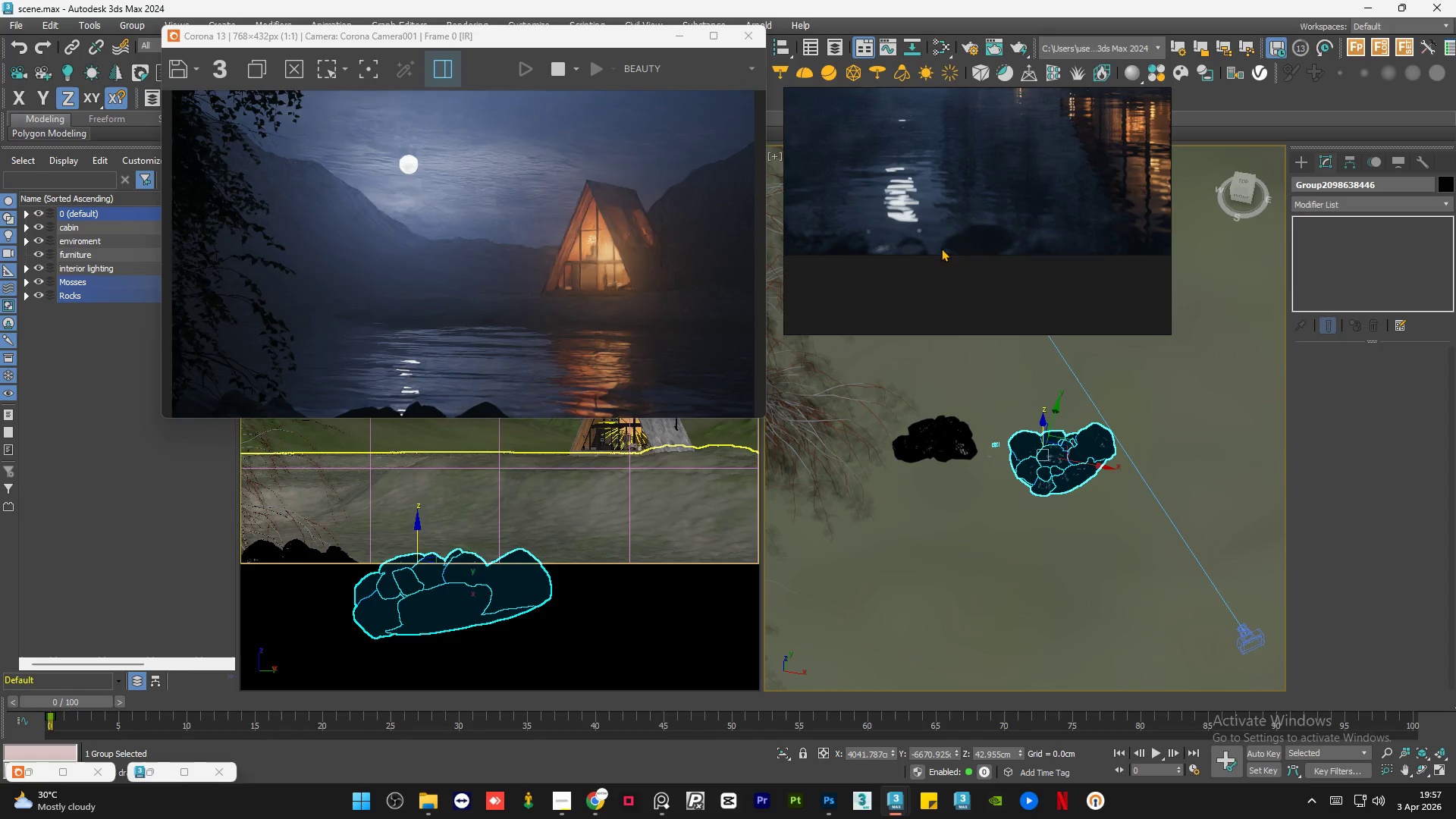 
scroll: coordinate [992, 265], scroll_direction: down, amount: 3.0
 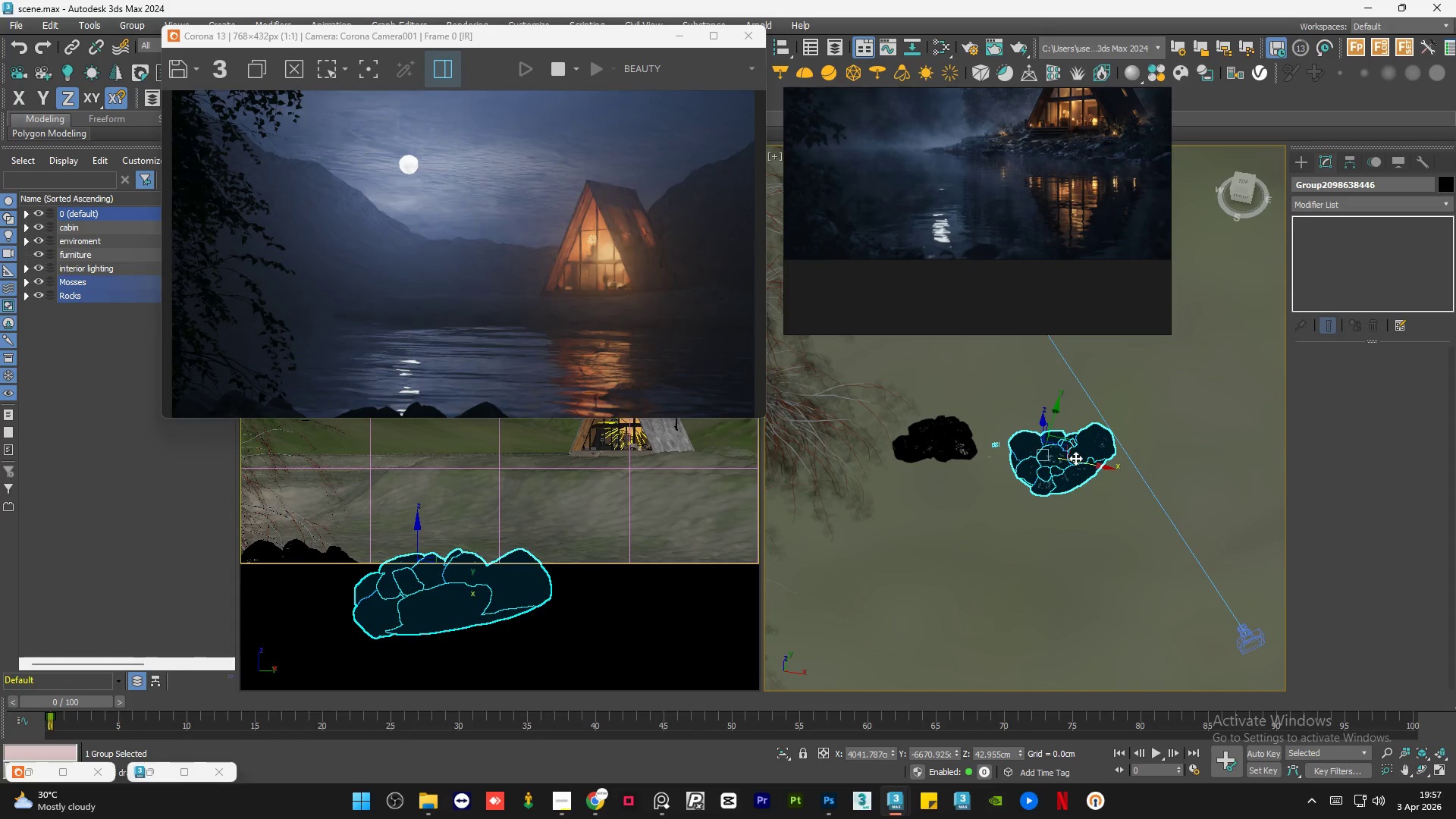 
key(E)
 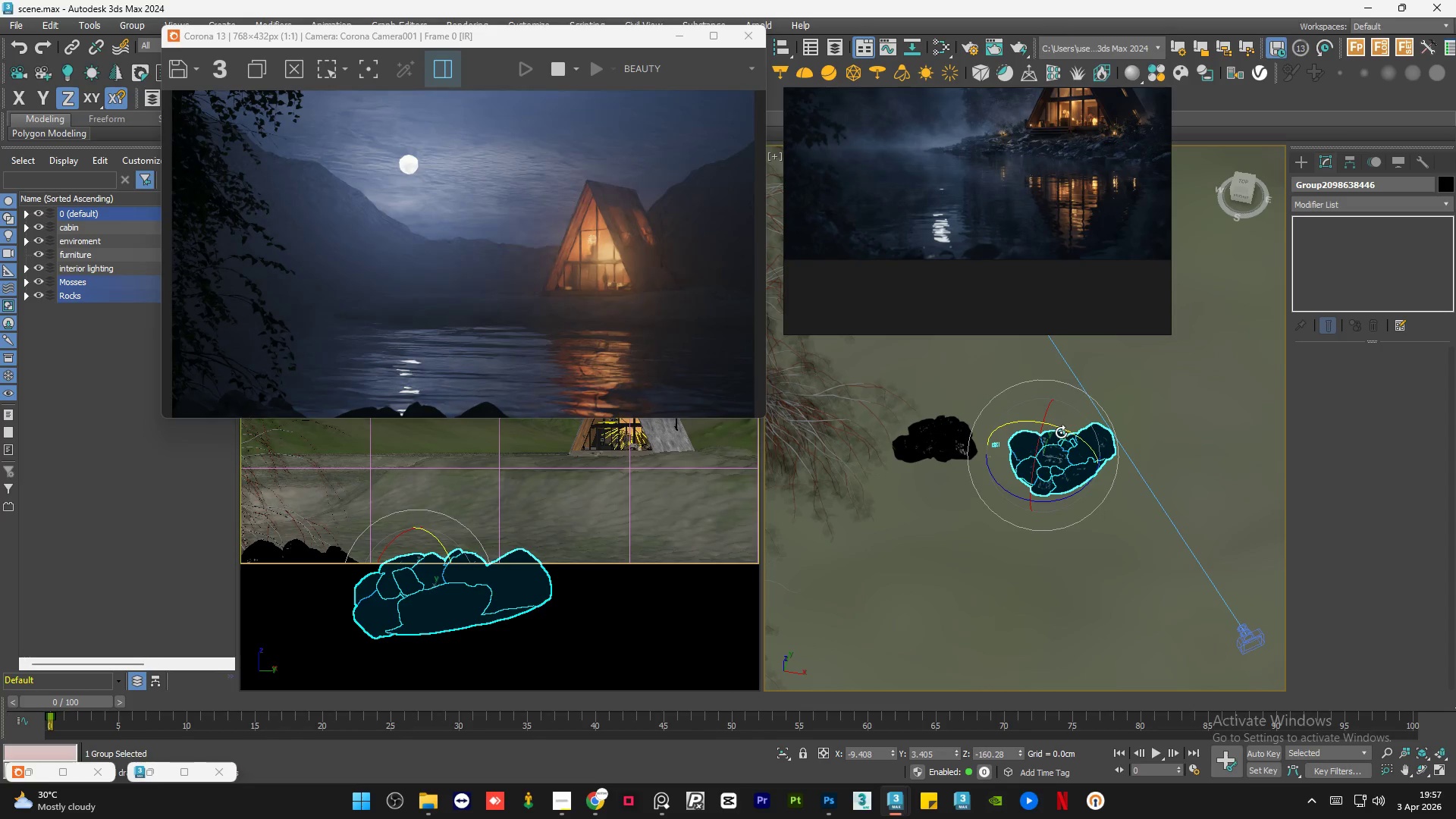 
left_click_drag(start_coordinate=[1060, 432], to_coordinate=[1065, 432])
 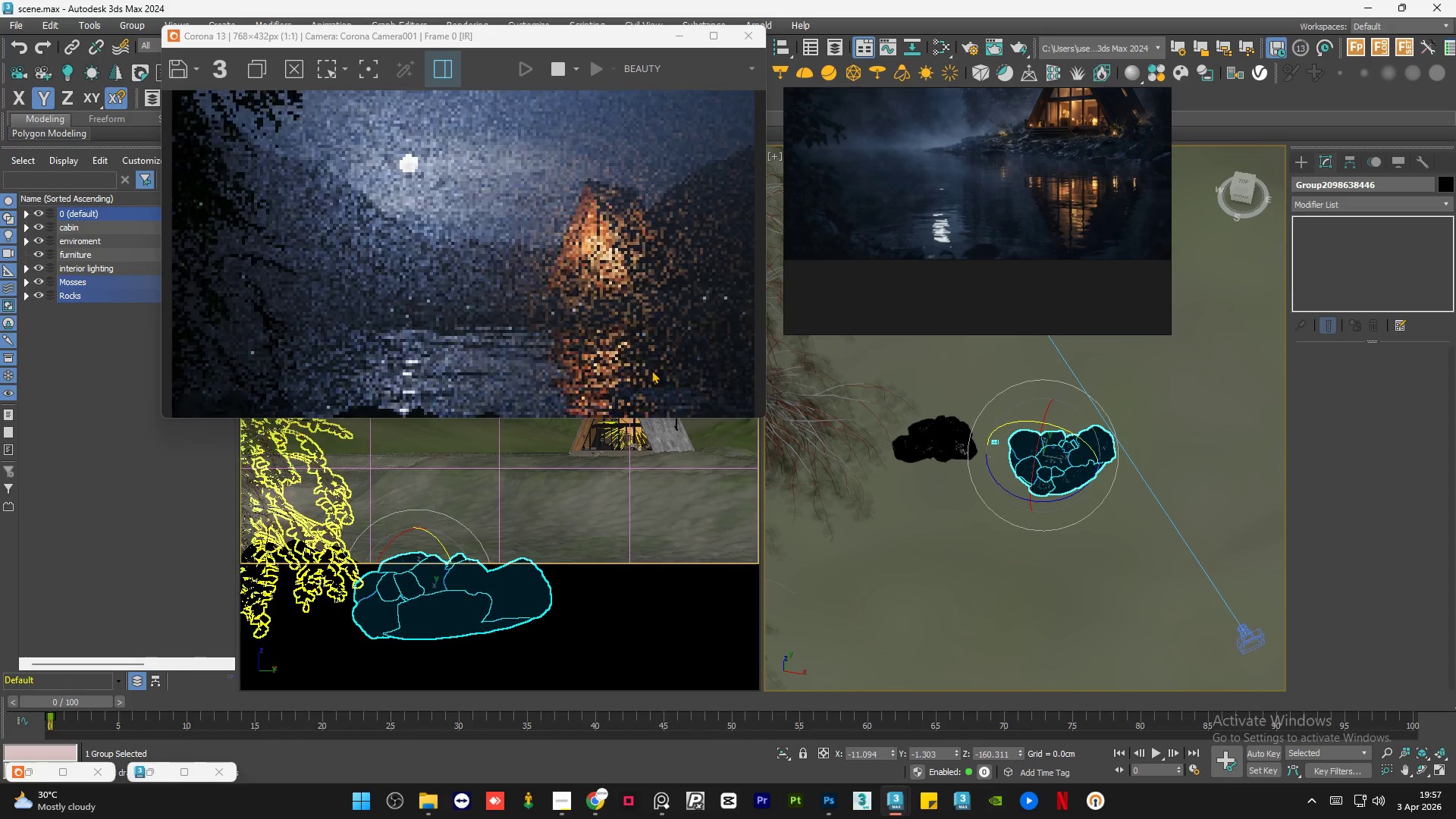 
scroll: coordinate [501, 296], scroll_direction: down, amount: 1.0
 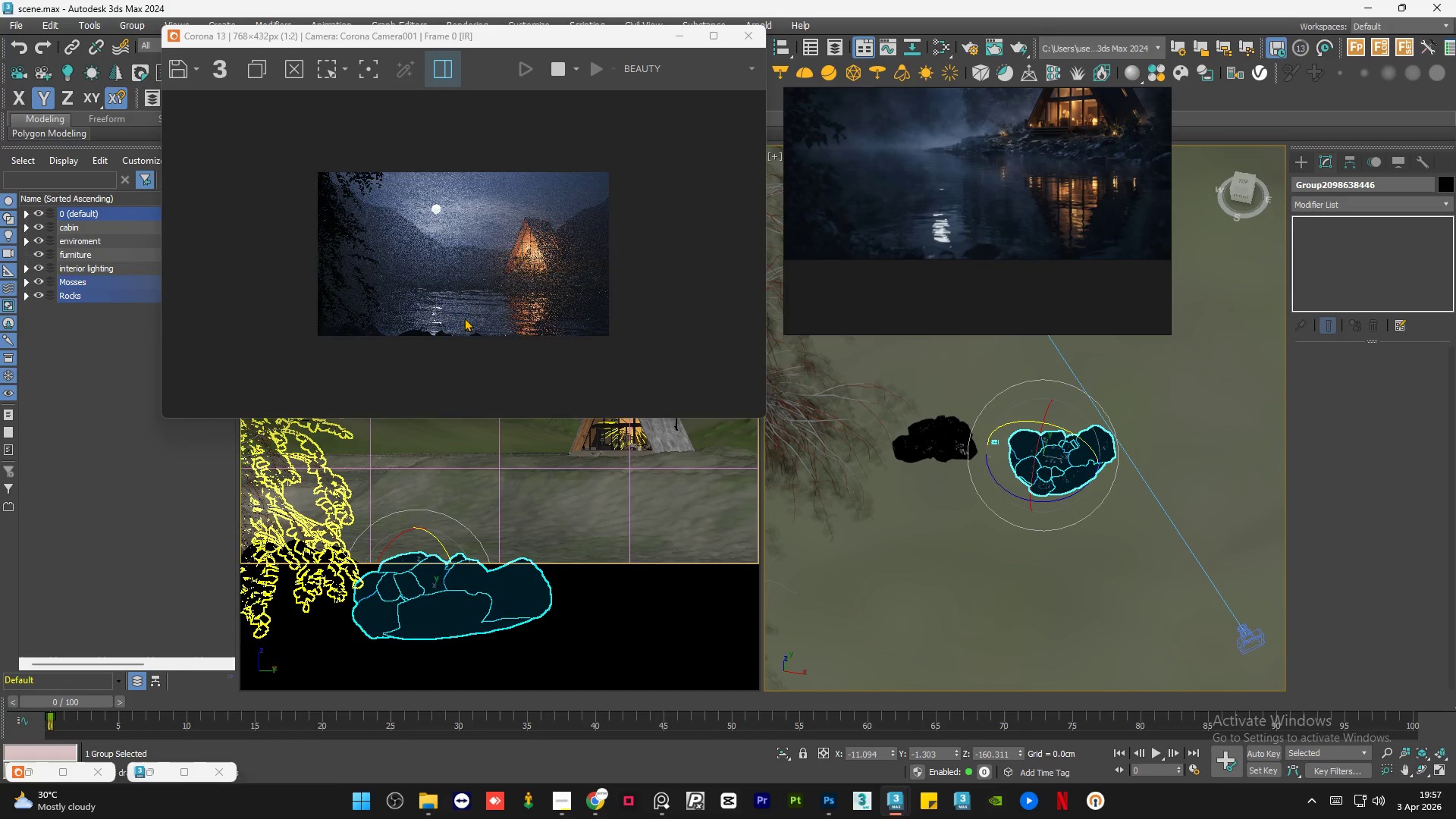 
scroll: coordinate [372, 401], scroll_direction: up, amount: 2.0
 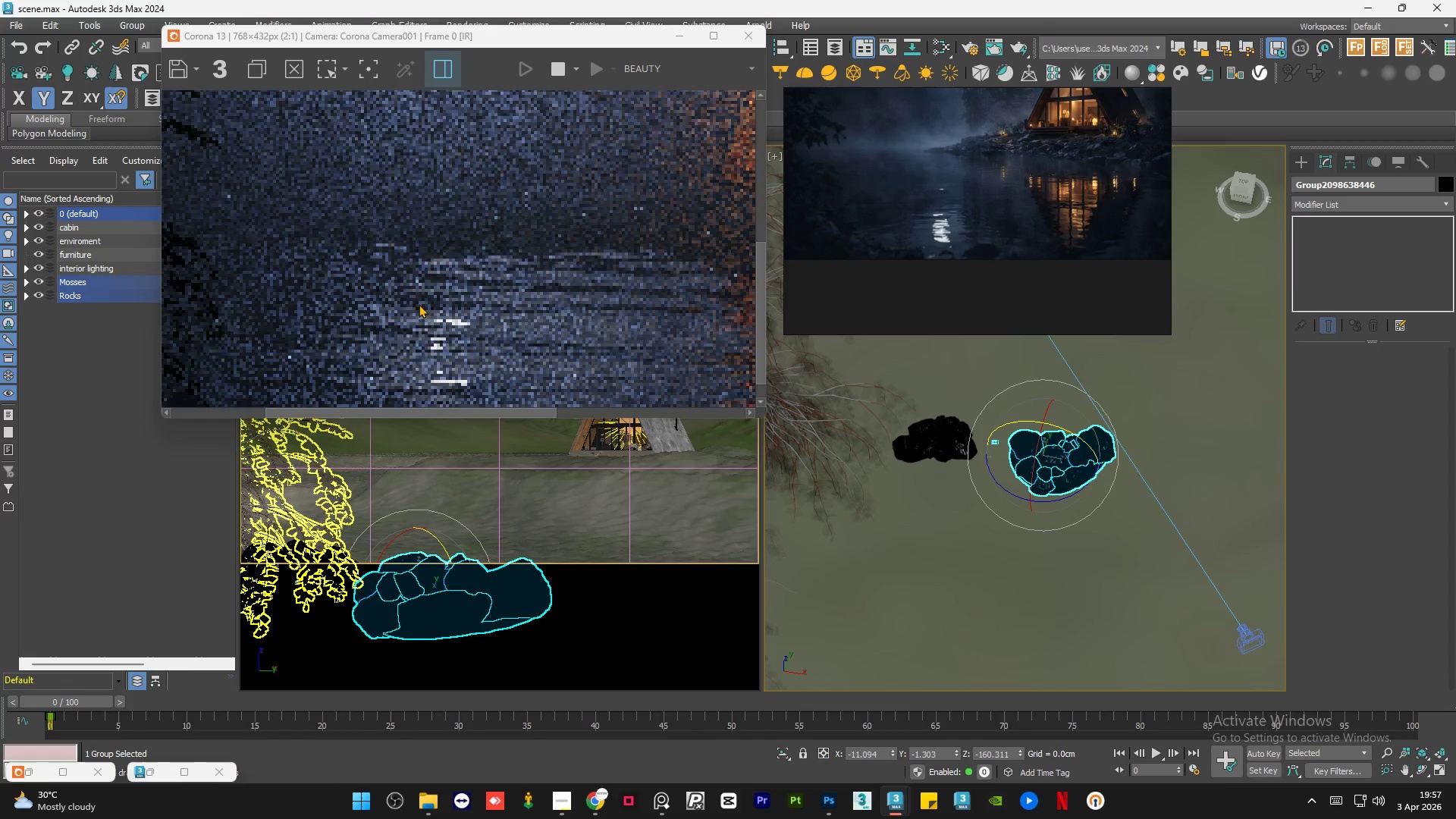 
scroll: coordinate [419, 304], scroll_direction: down, amount: 1.0
 